 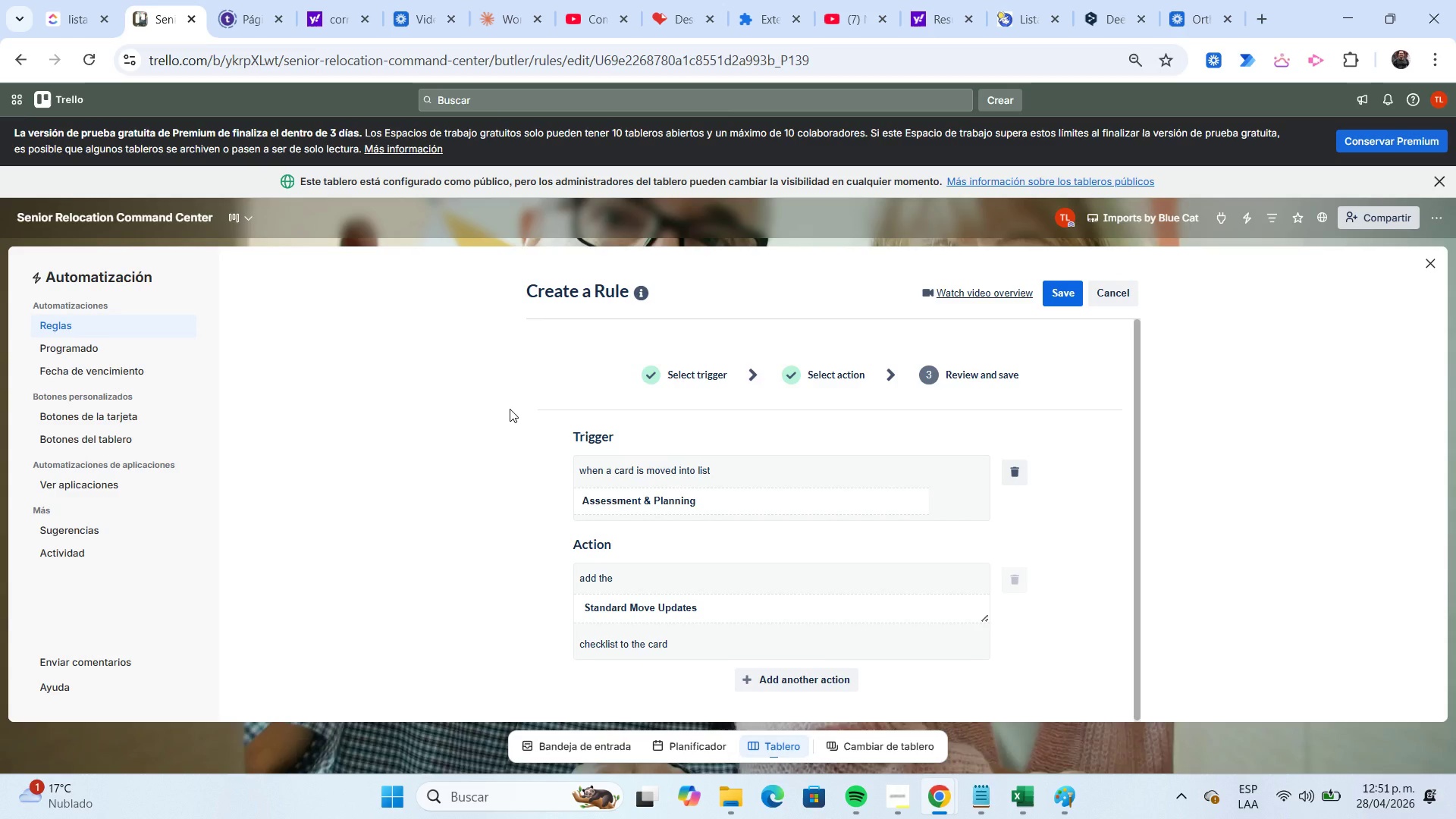 
key(Meta+Shift+S)
 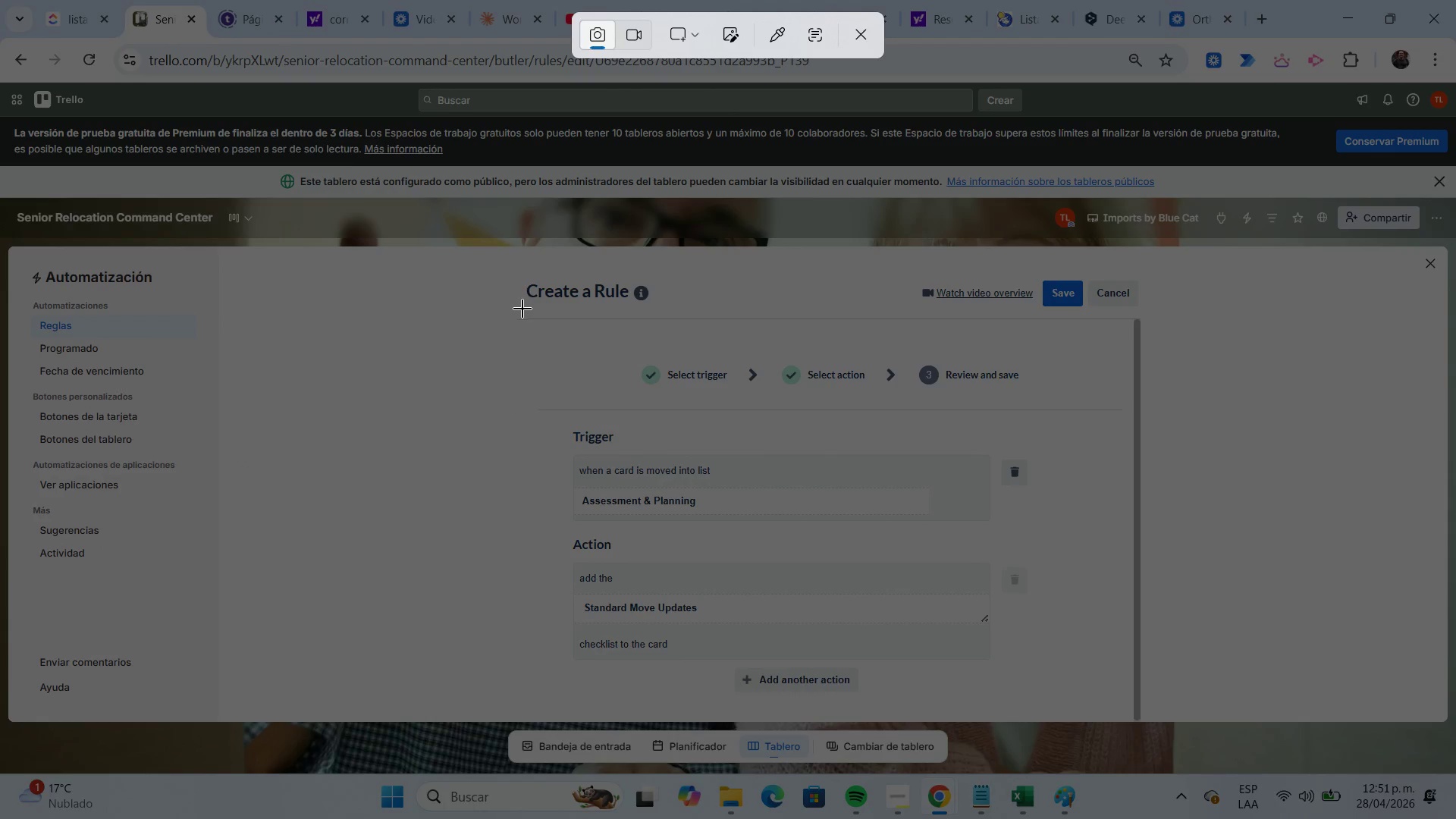 
left_click_drag(start_coordinate=[494, 271], to_coordinate=[1156, 700])
 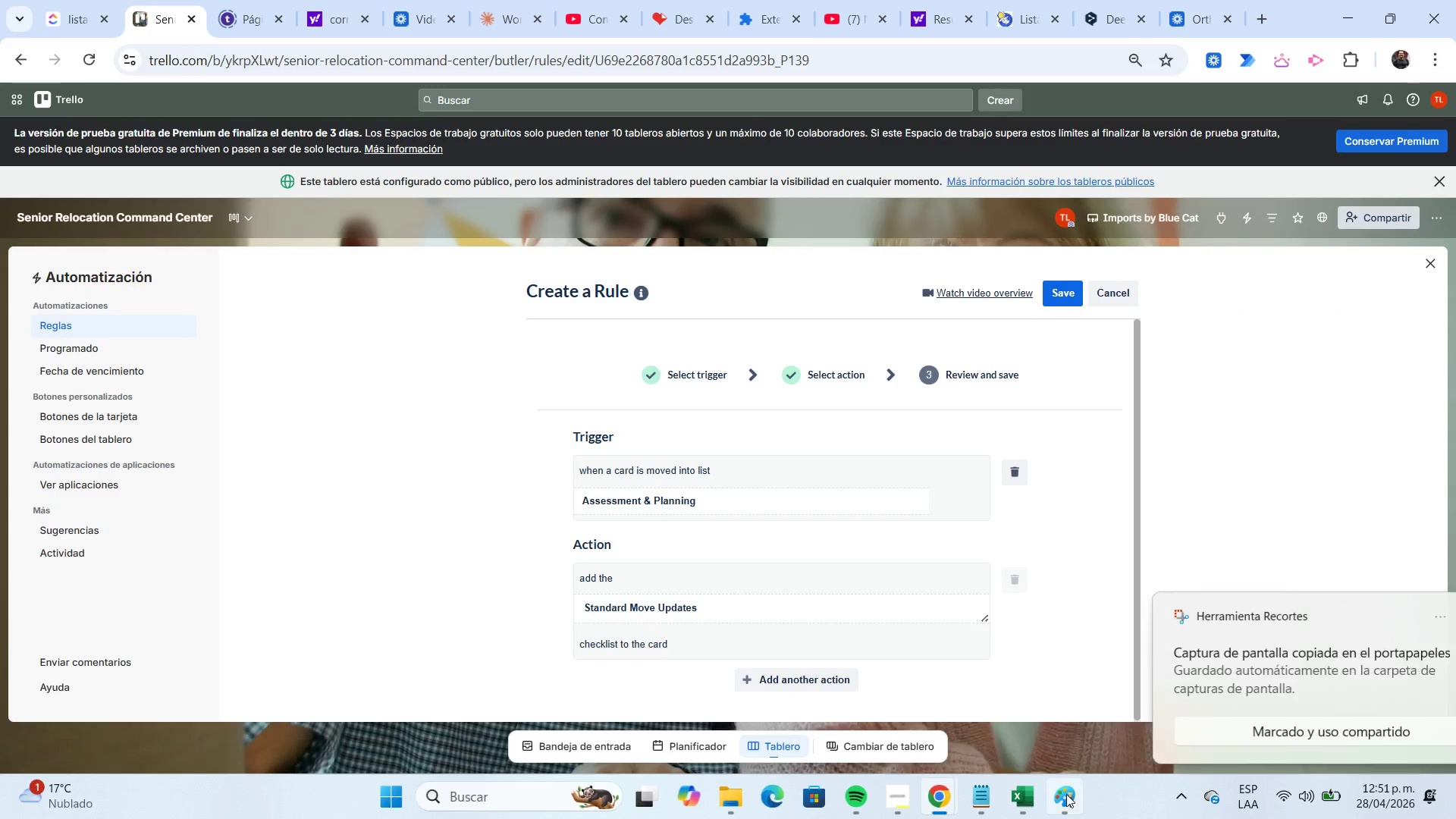 
left_click([1066, 795])
 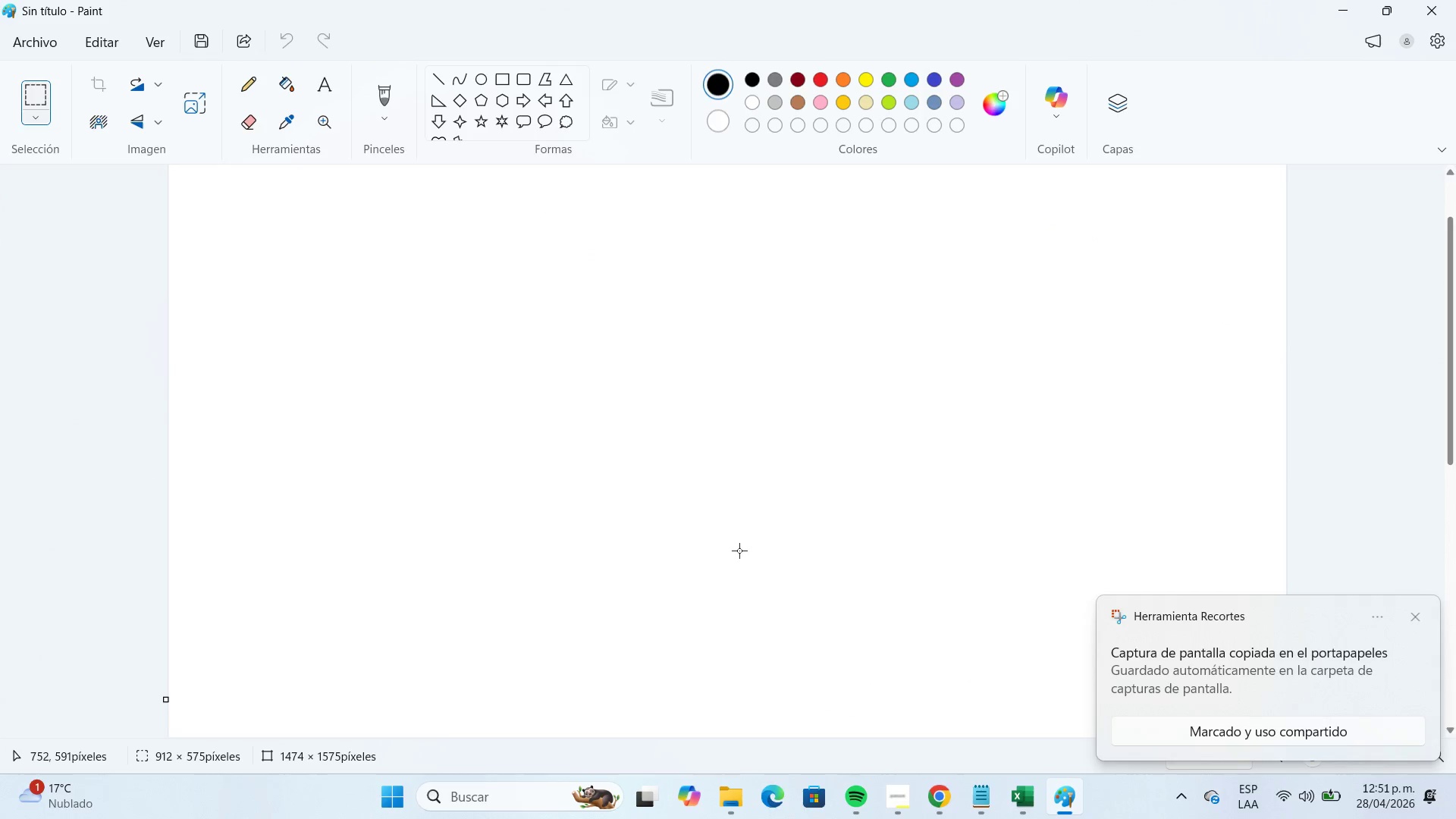 
key(Control+ControlLeft)
 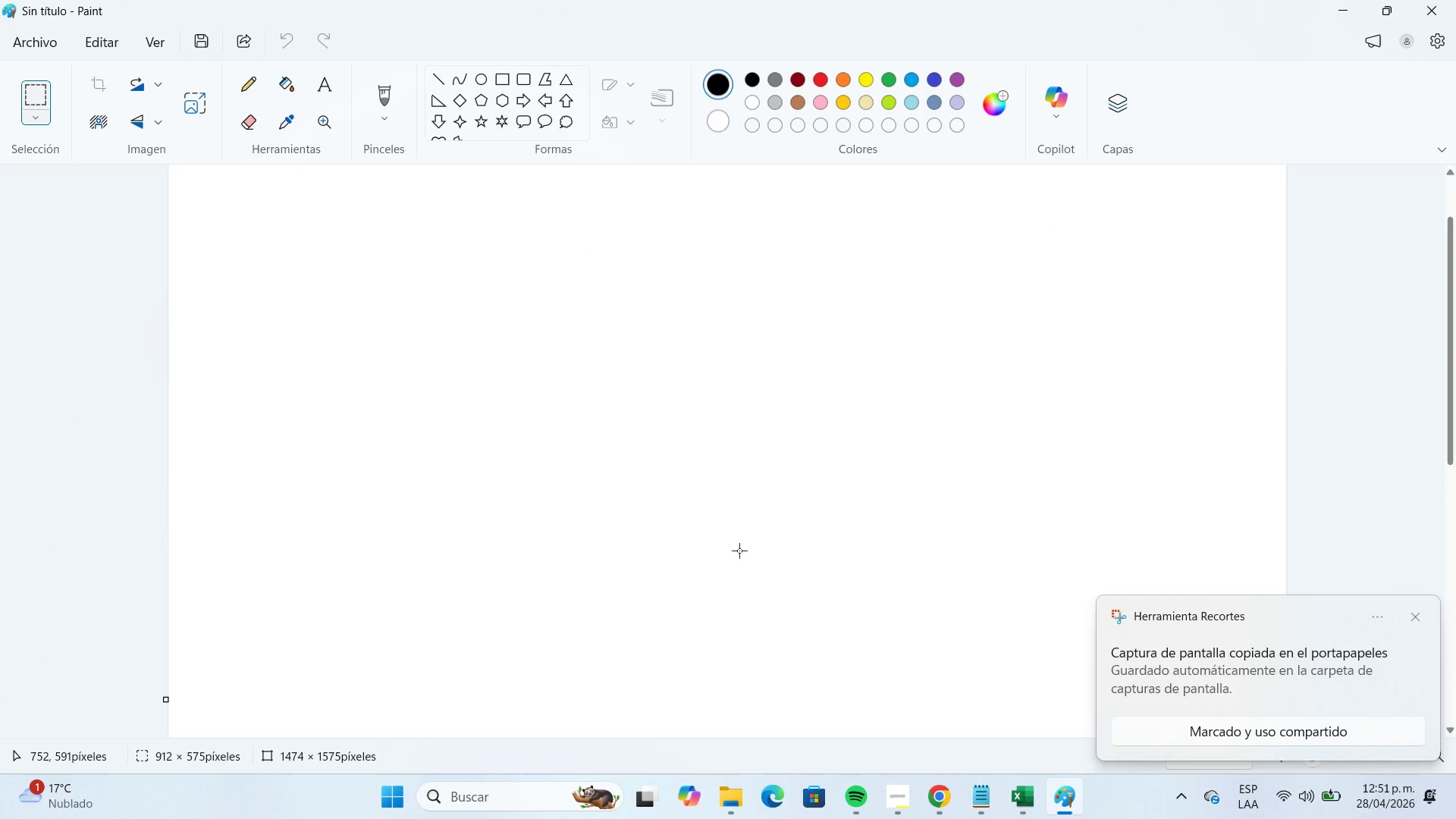 
key(Control+V)
 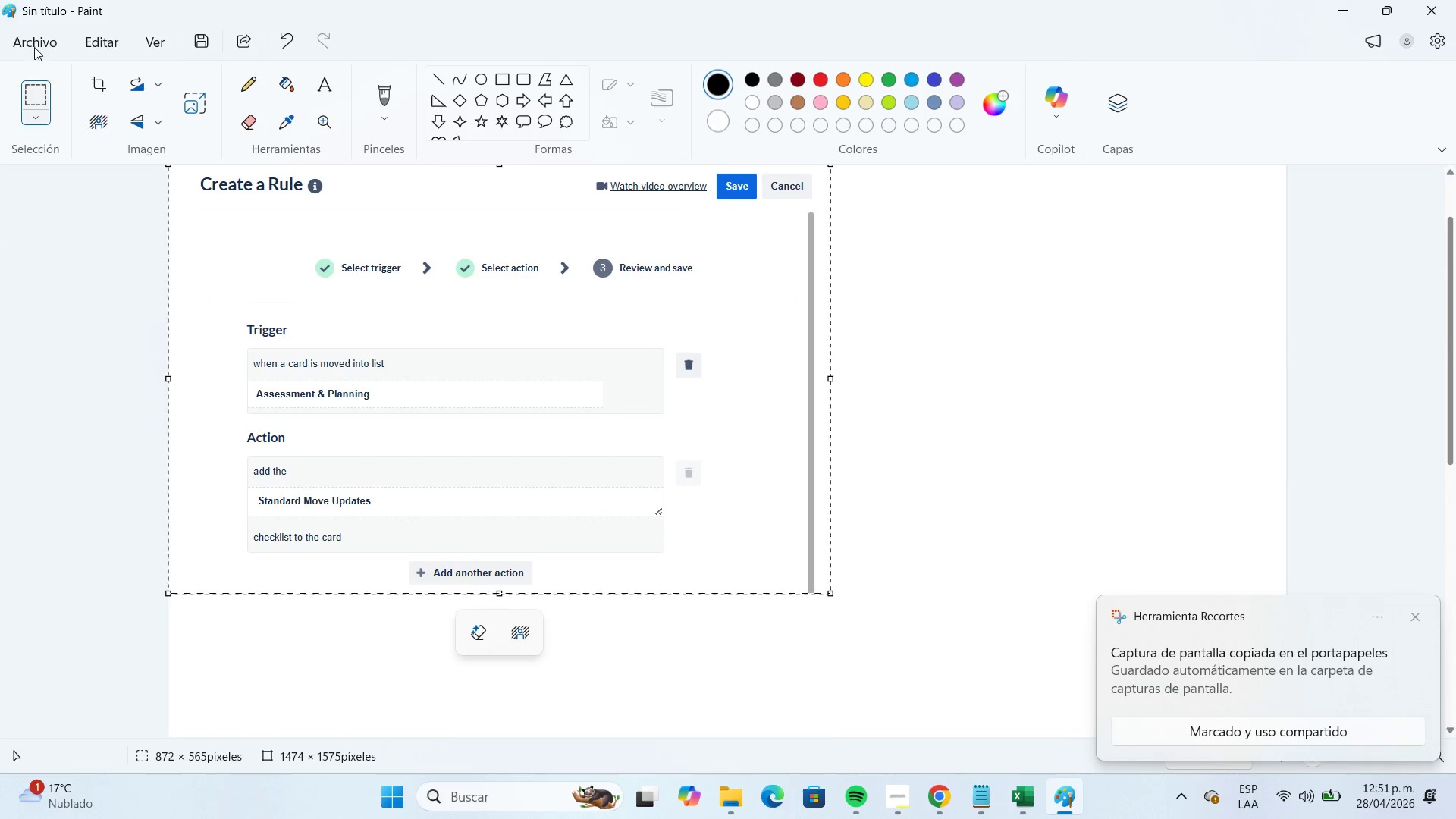 
left_click([33, 46])
 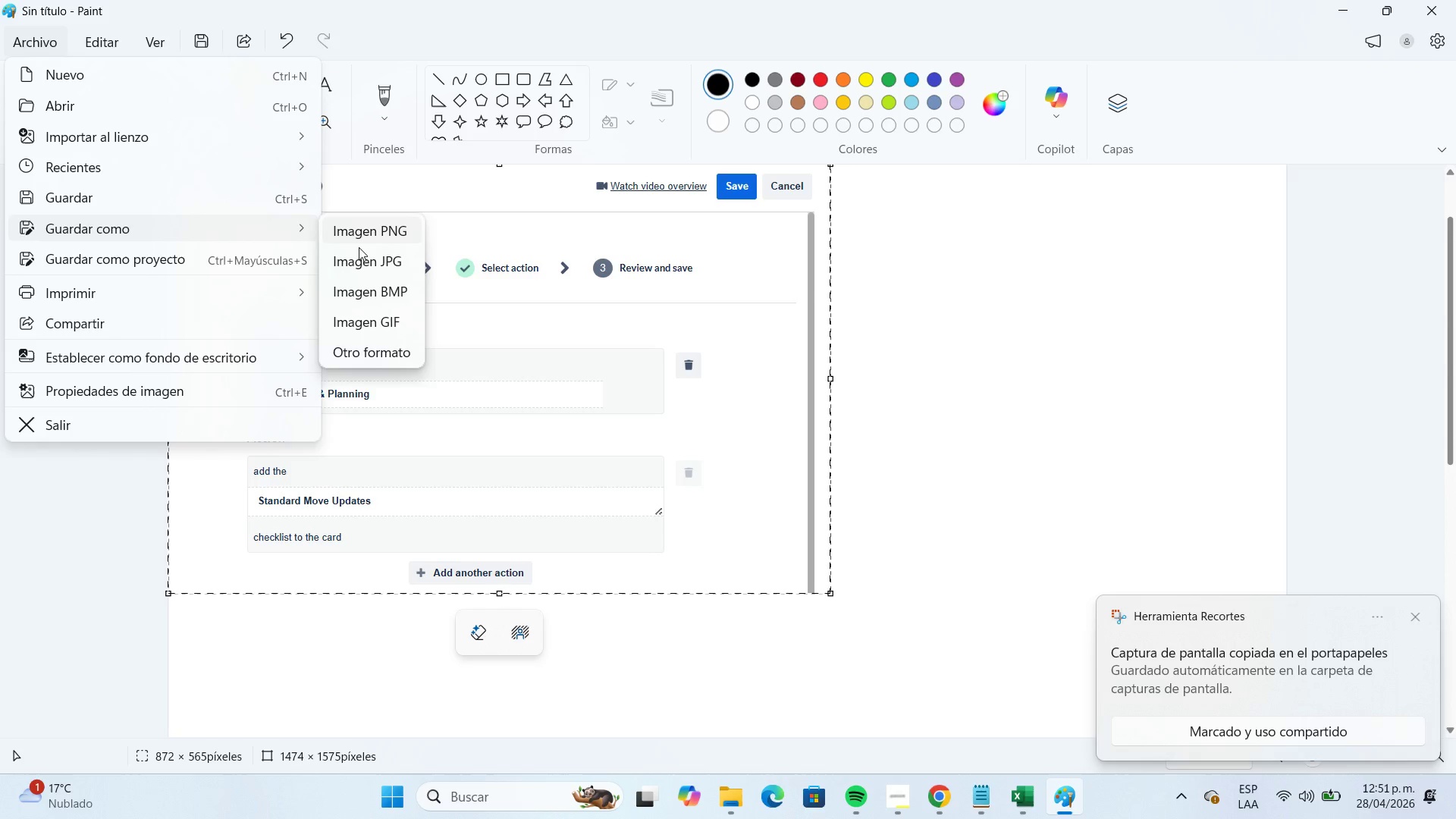 
left_click([369, 259])
 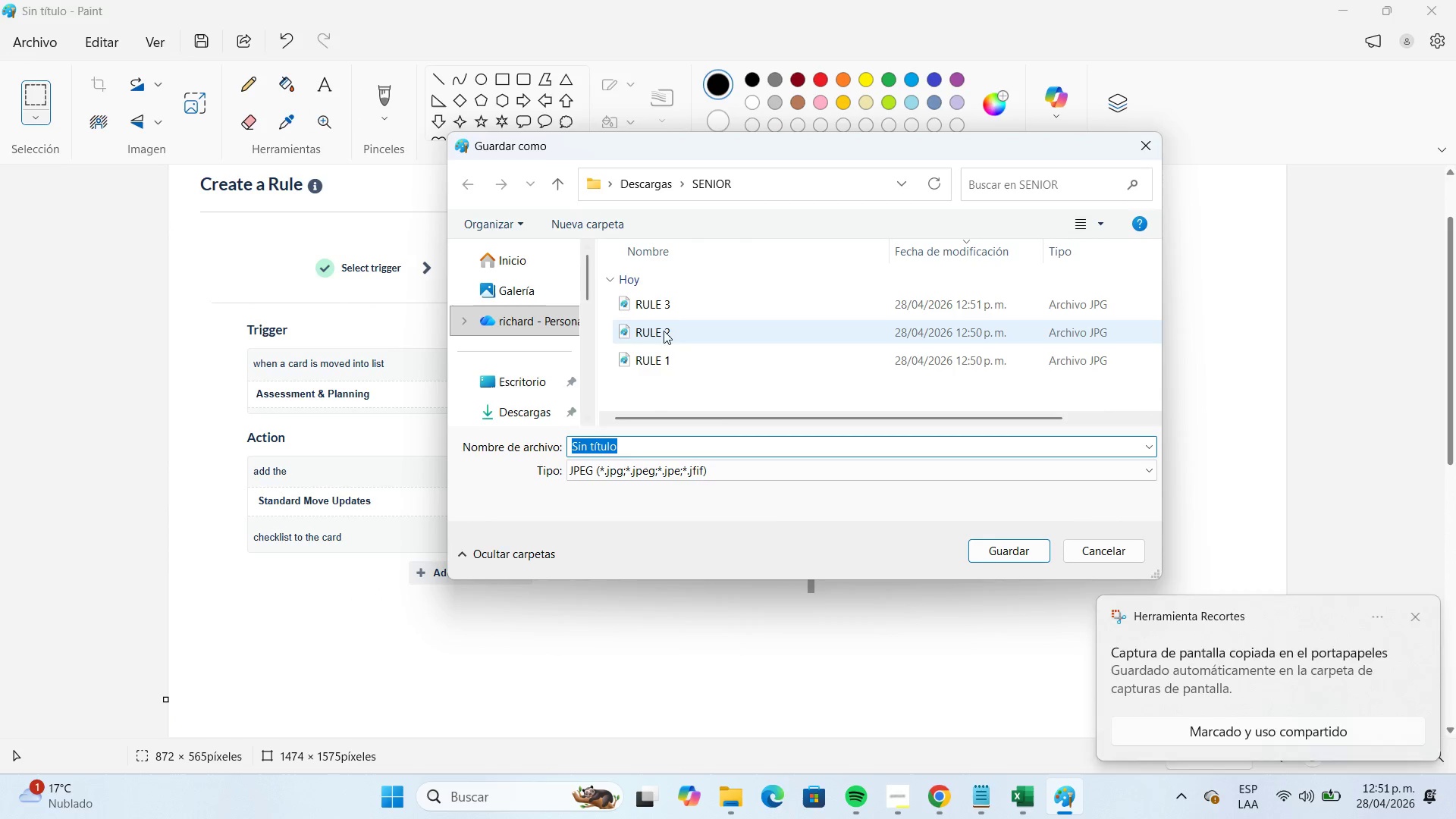 
left_click([669, 309])
 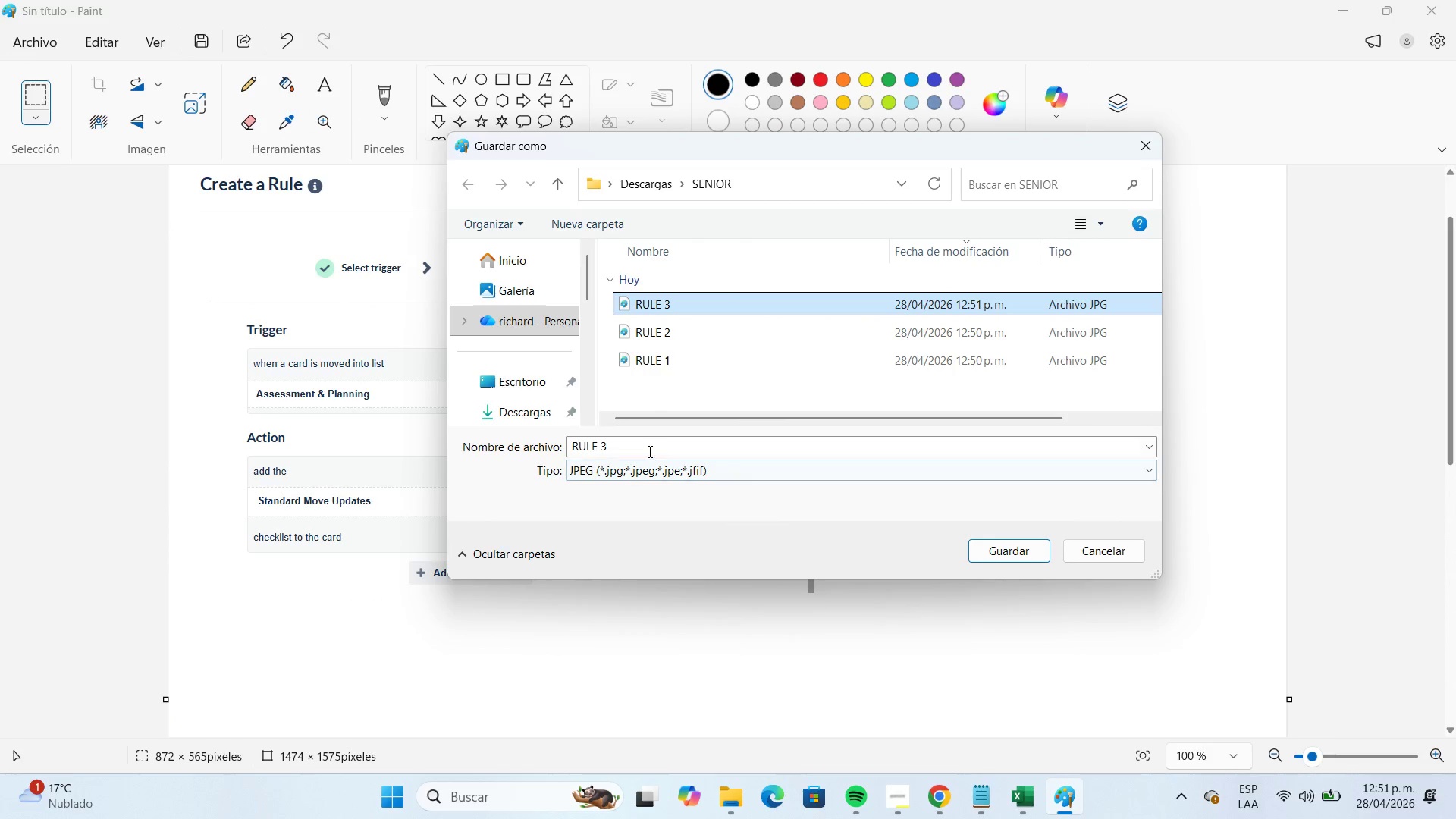 
double_click([648, 451])
 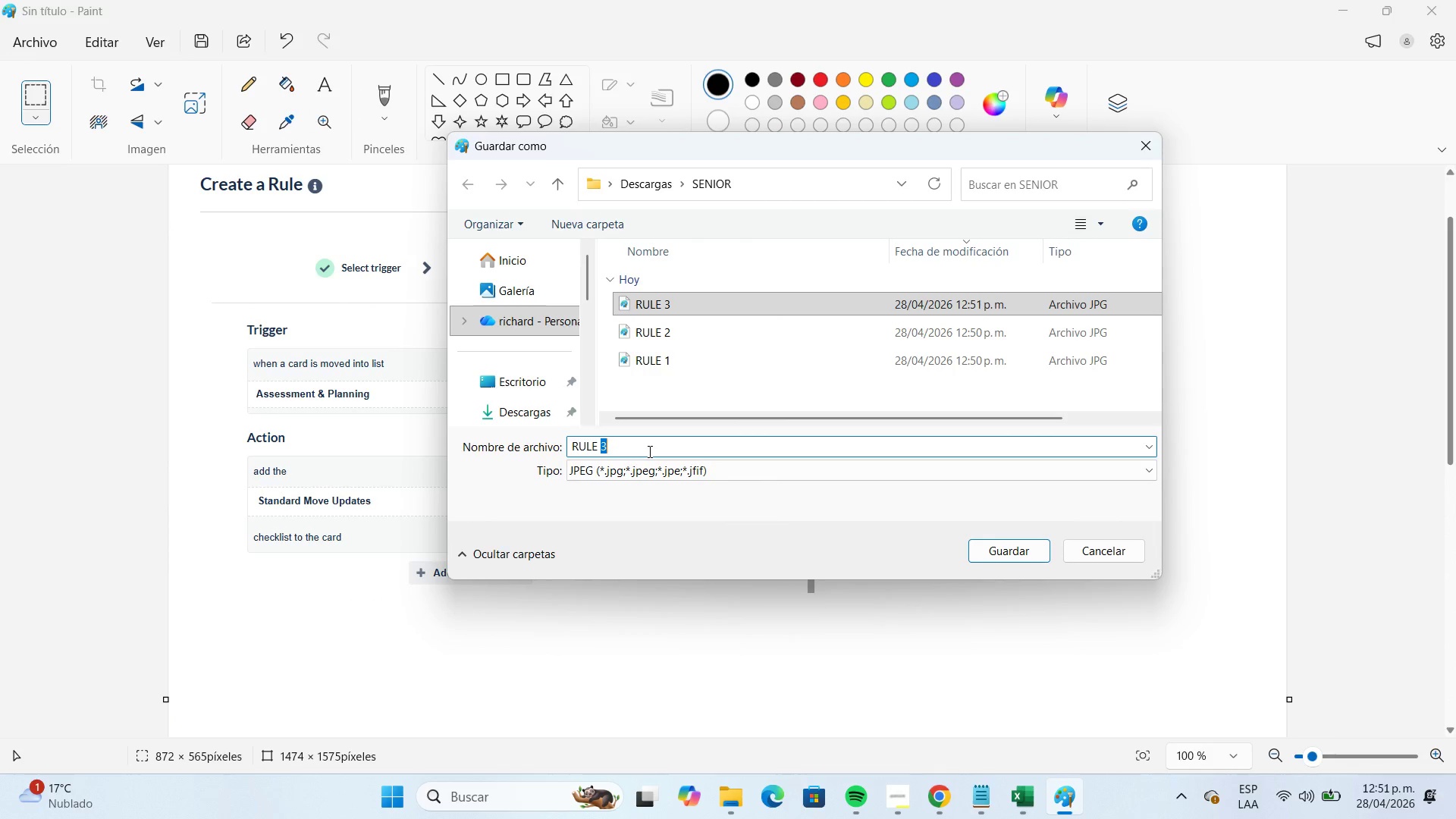 
key(Numpad4)
 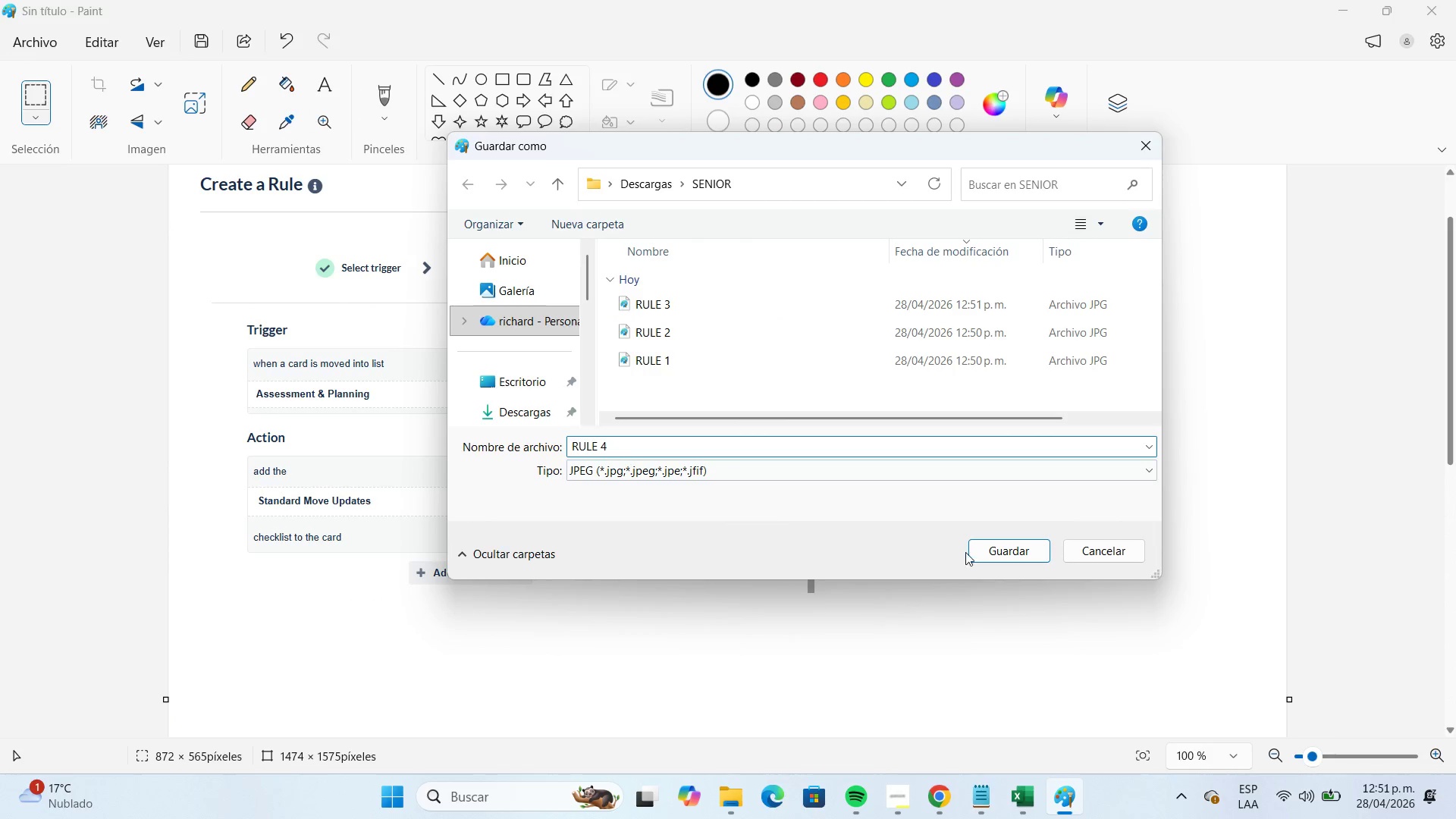 
left_click([984, 551])
 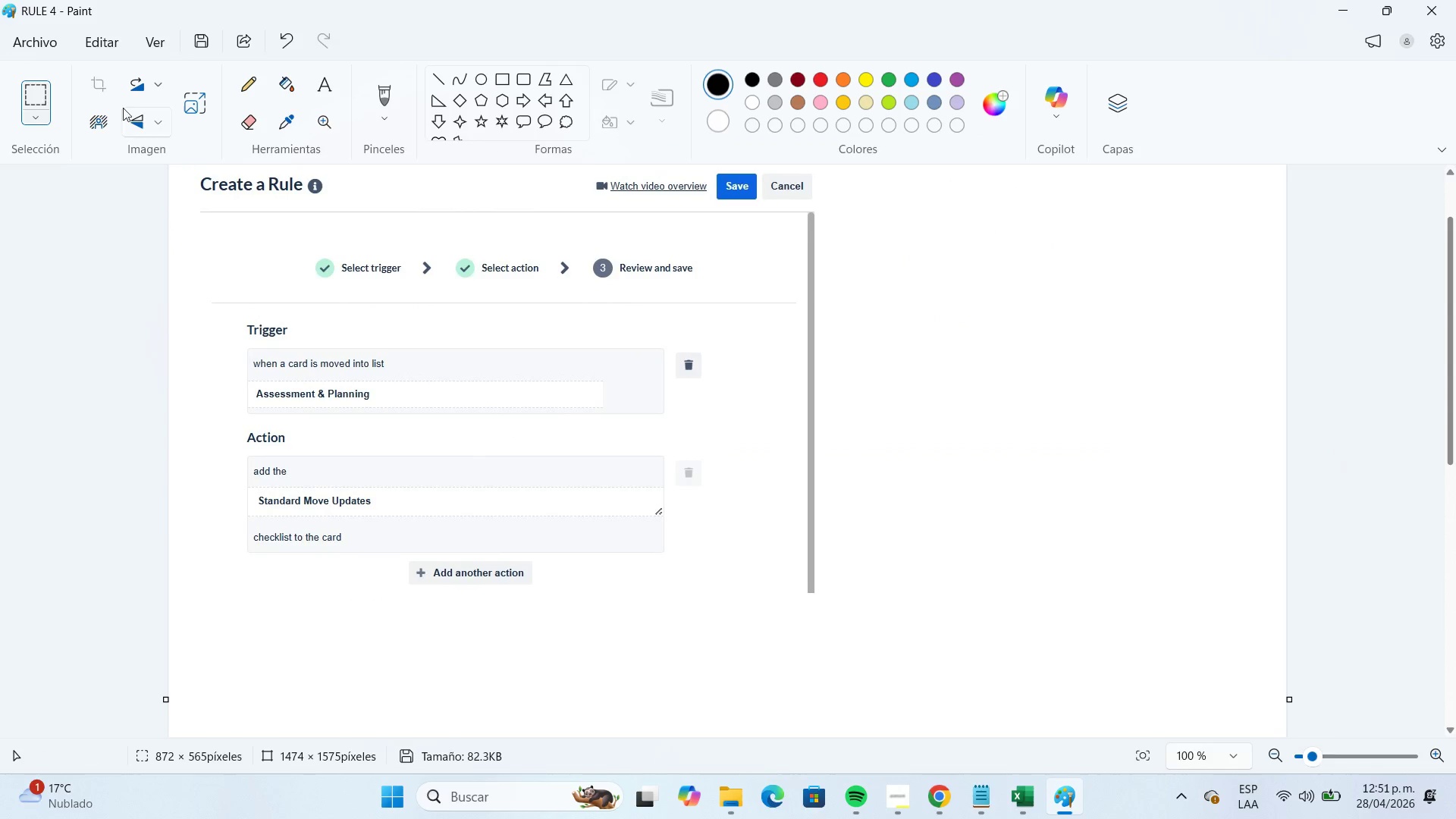 
left_click([52, 41])
 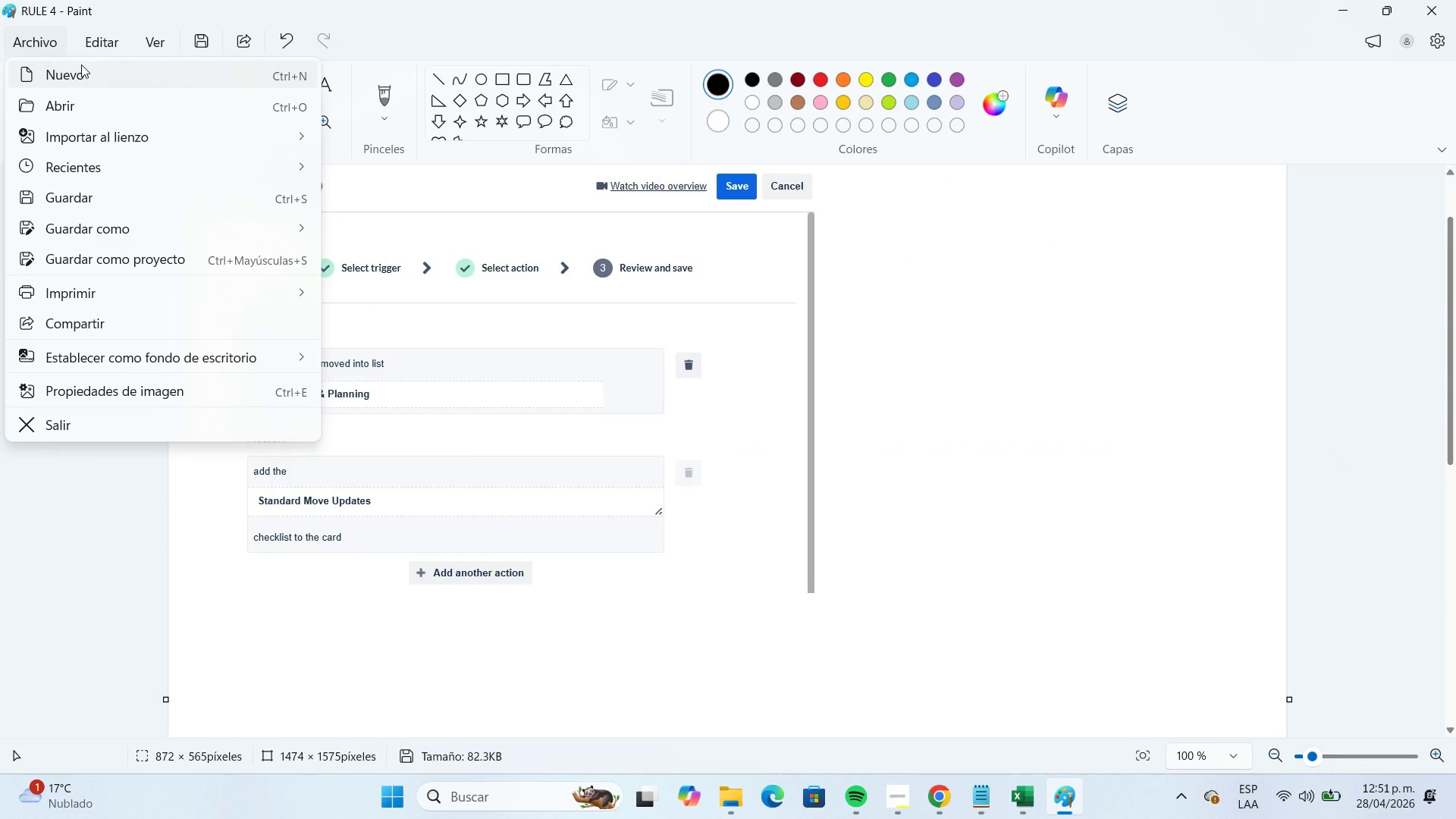 
left_click([81, 64])
 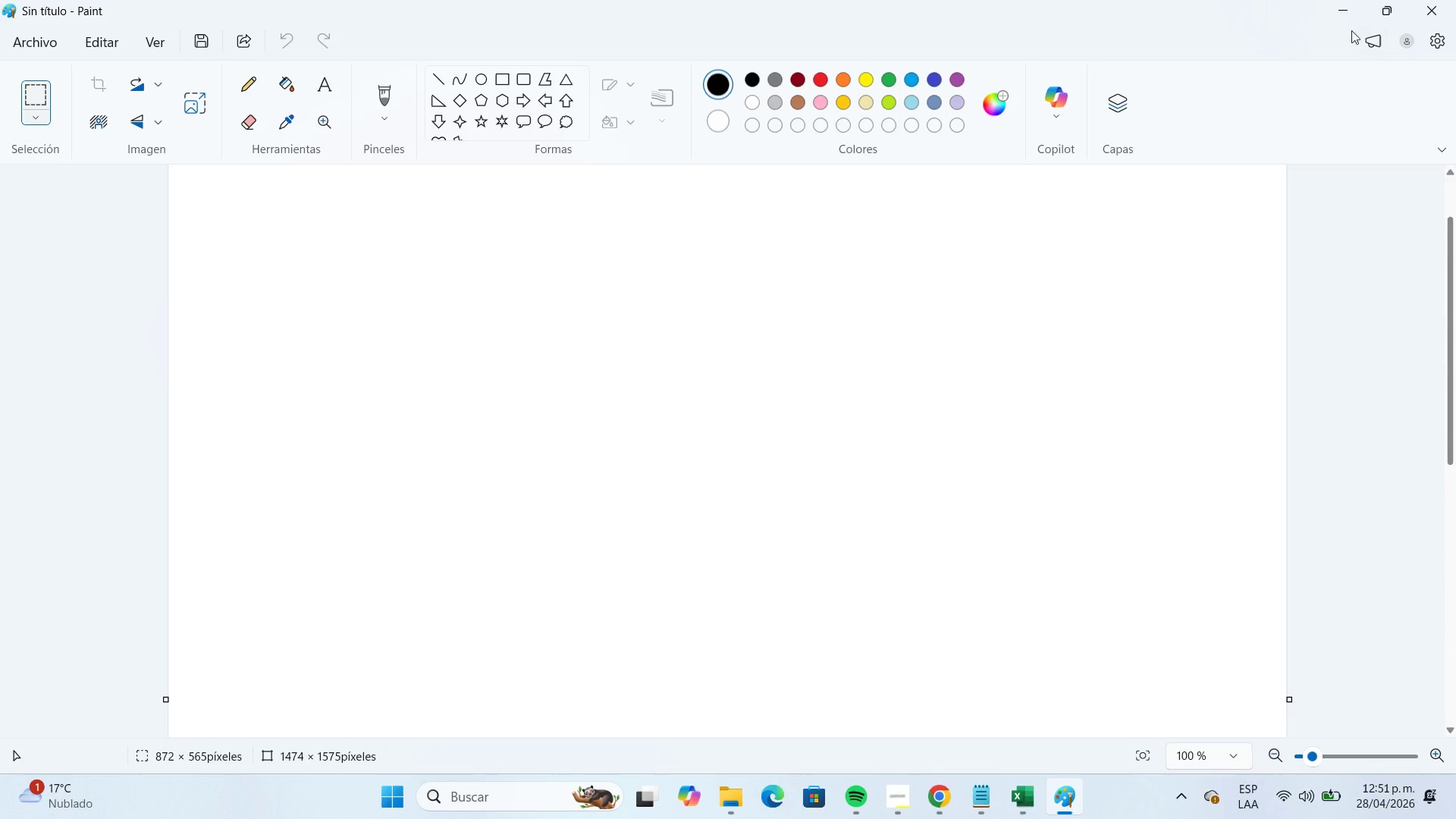 
left_click([1337, 11])
 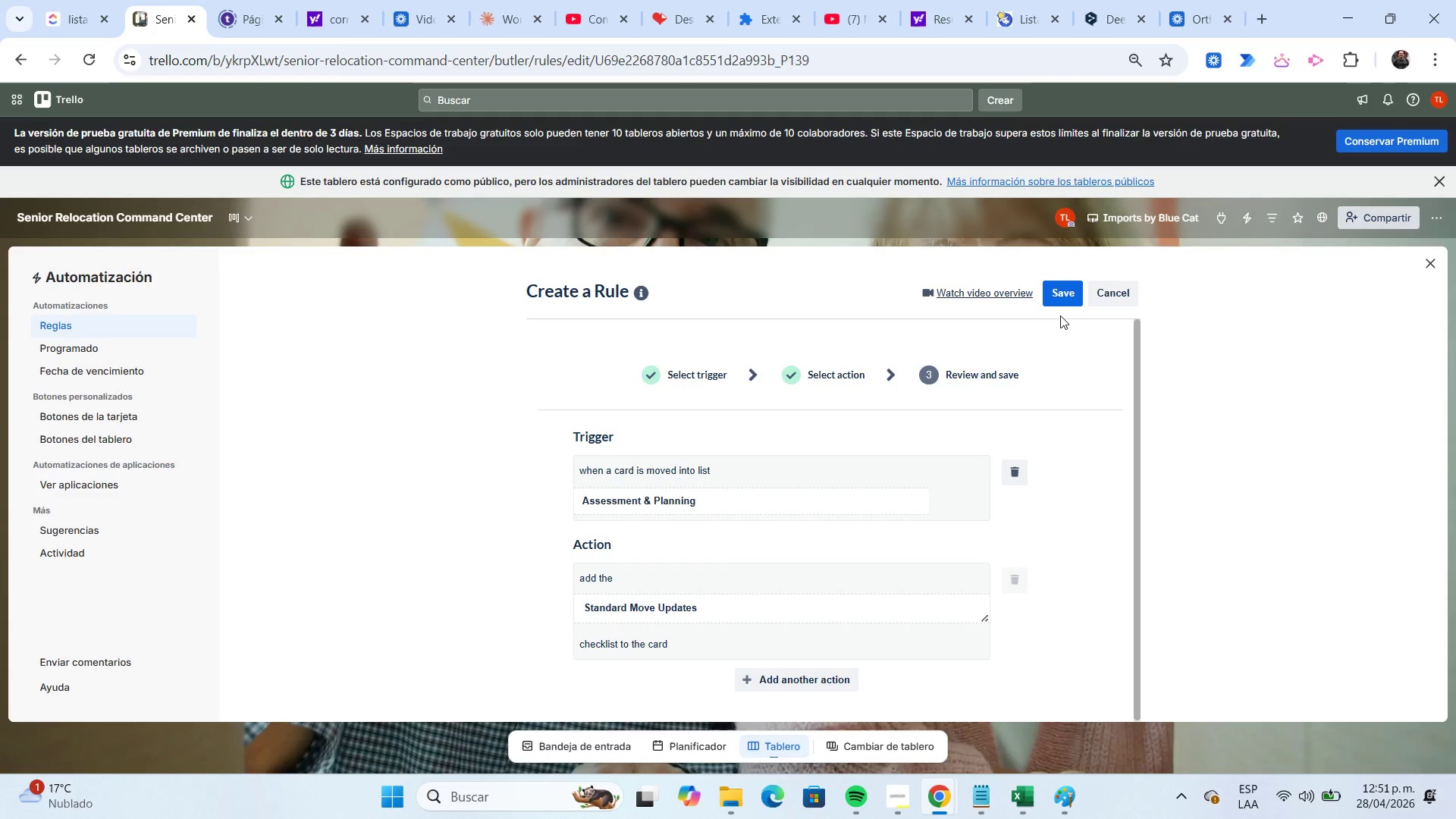 
left_click([1066, 300])
 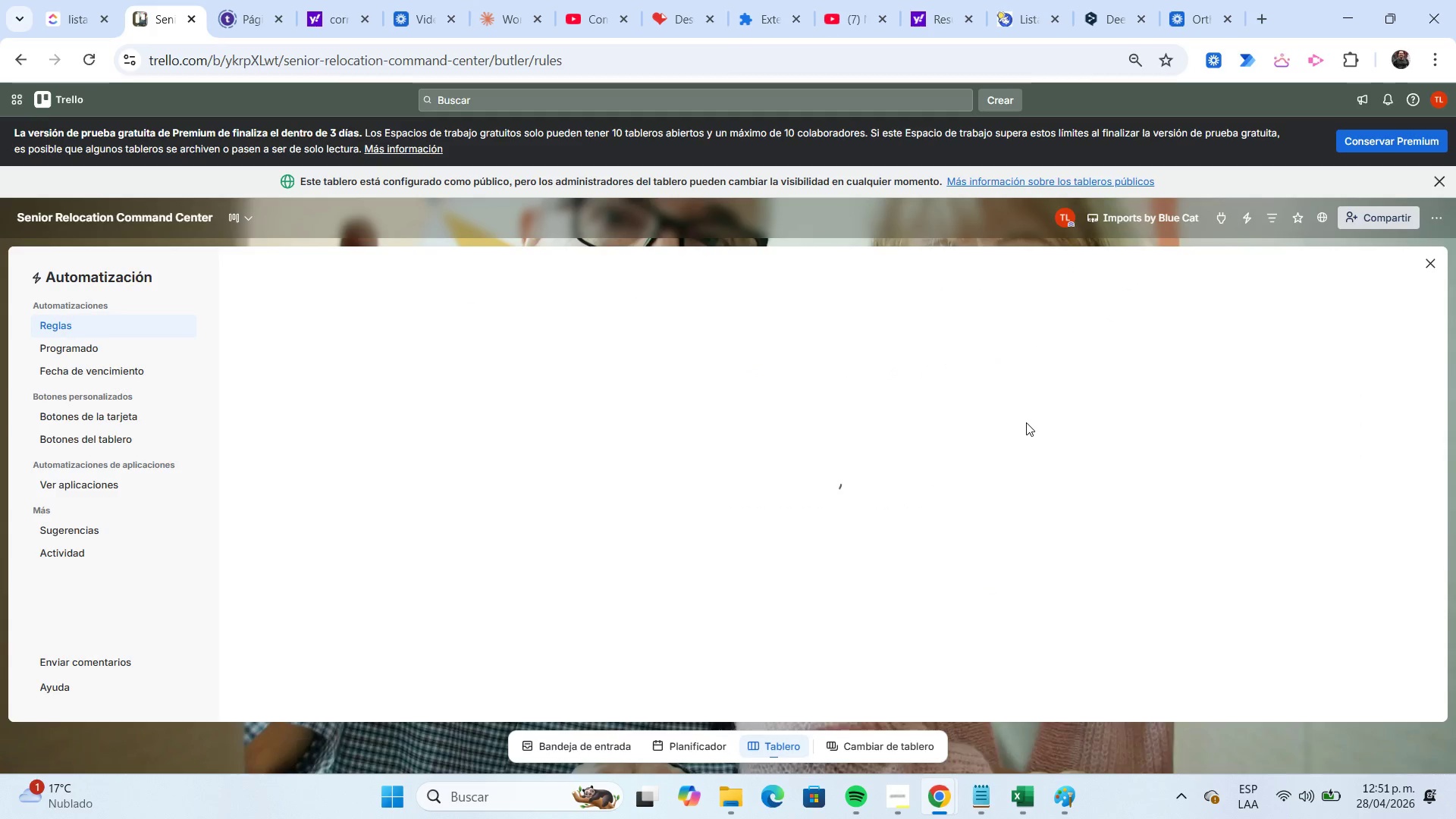 
scroll: coordinate [789, 512], scroll_direction: down, amount: 6.0
 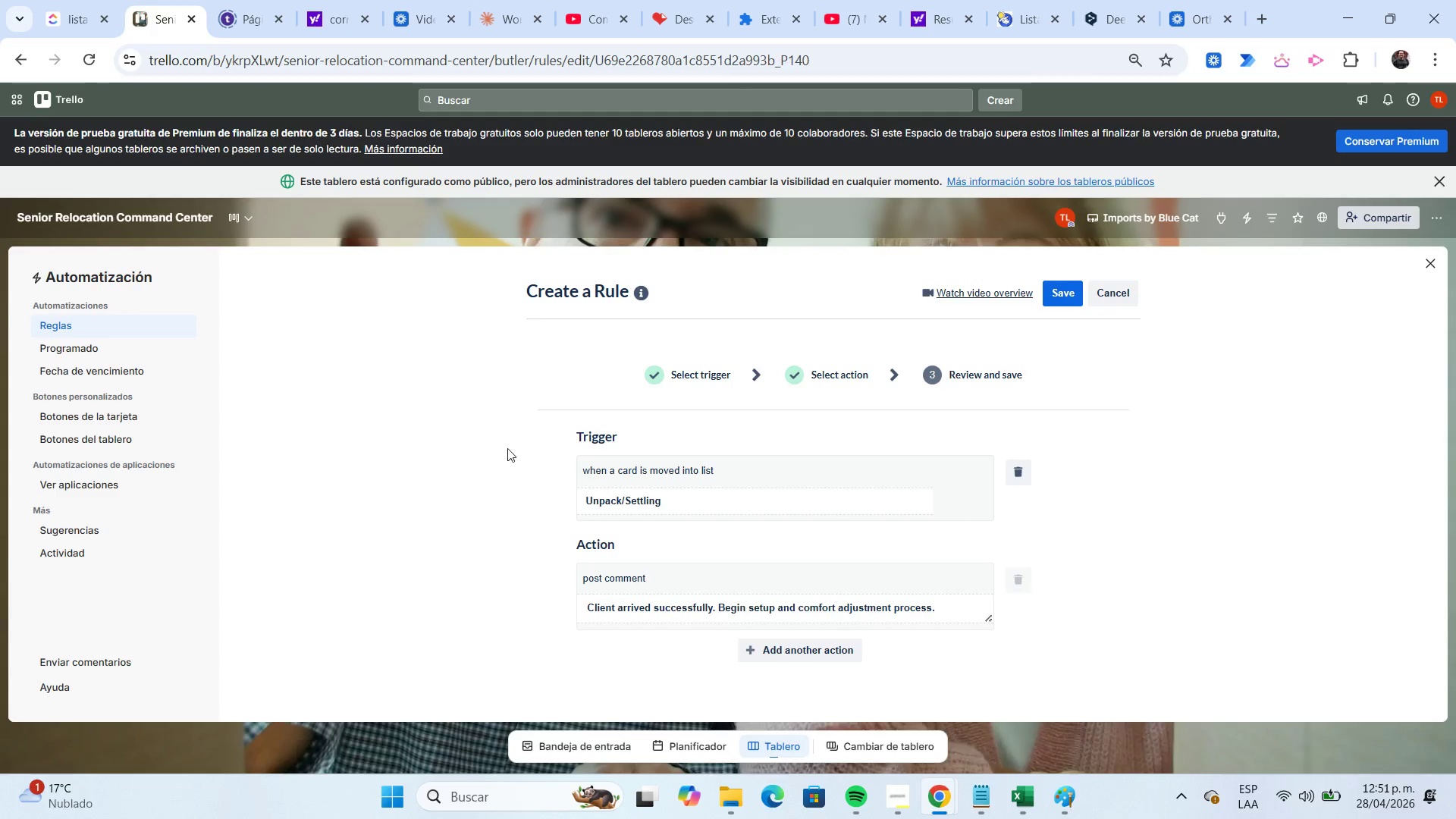 
key(Meta+Shift+S)
 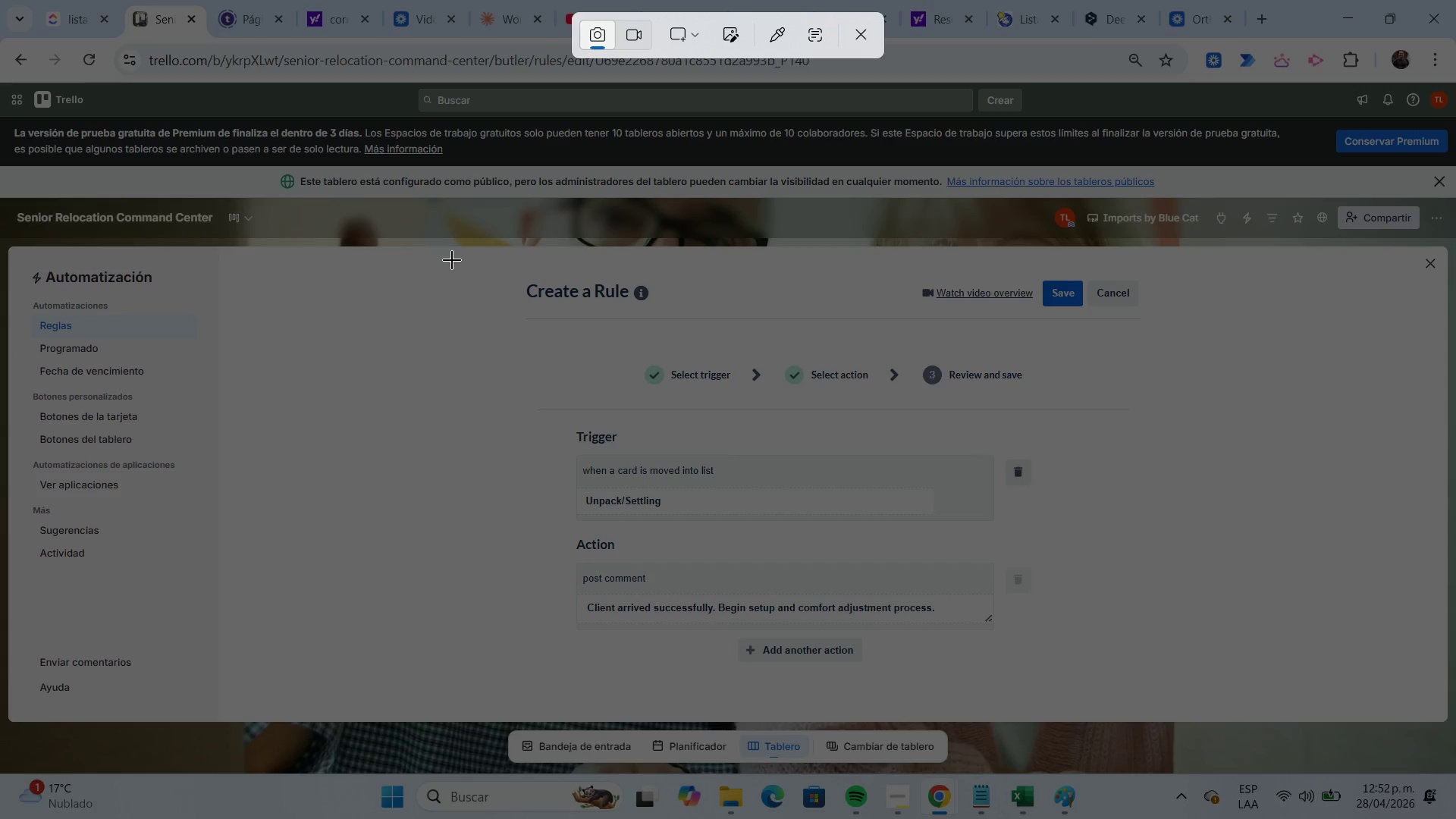 
left_click_drag(start_coordinate=[482, 257], to_coordinate=[1169, 679])
 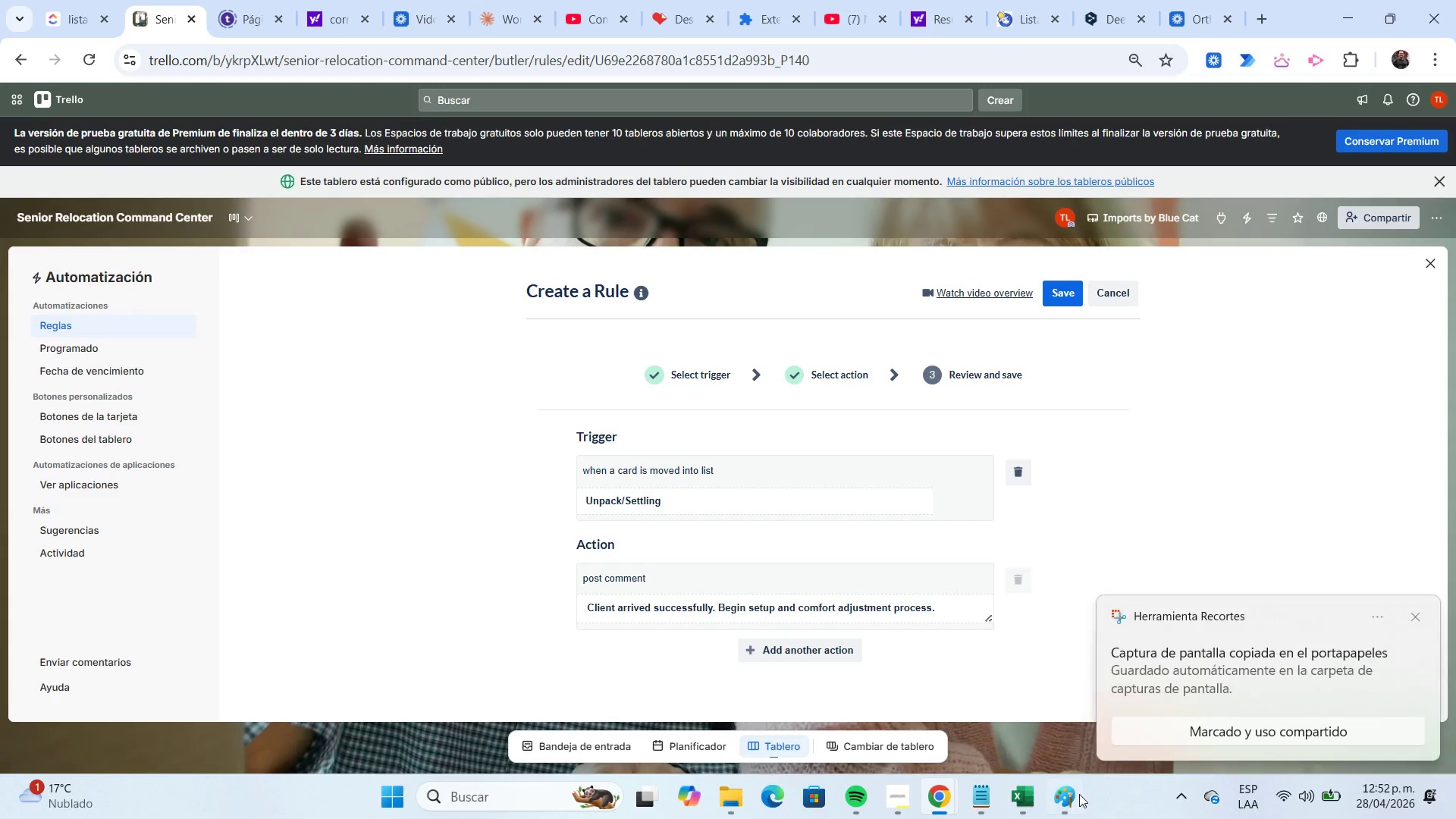 
left_click([1078, 797])
 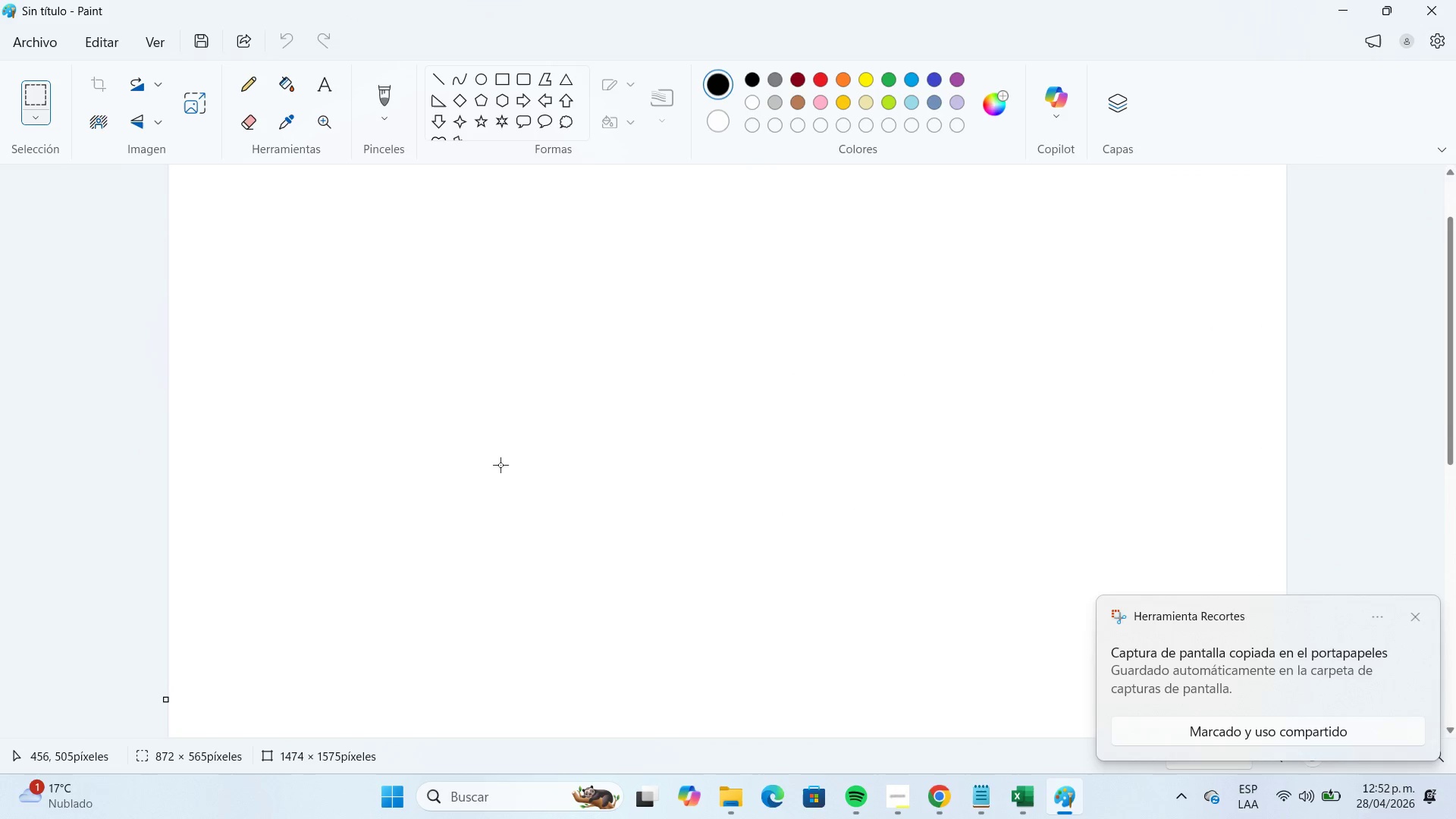 
key(Control+V)
 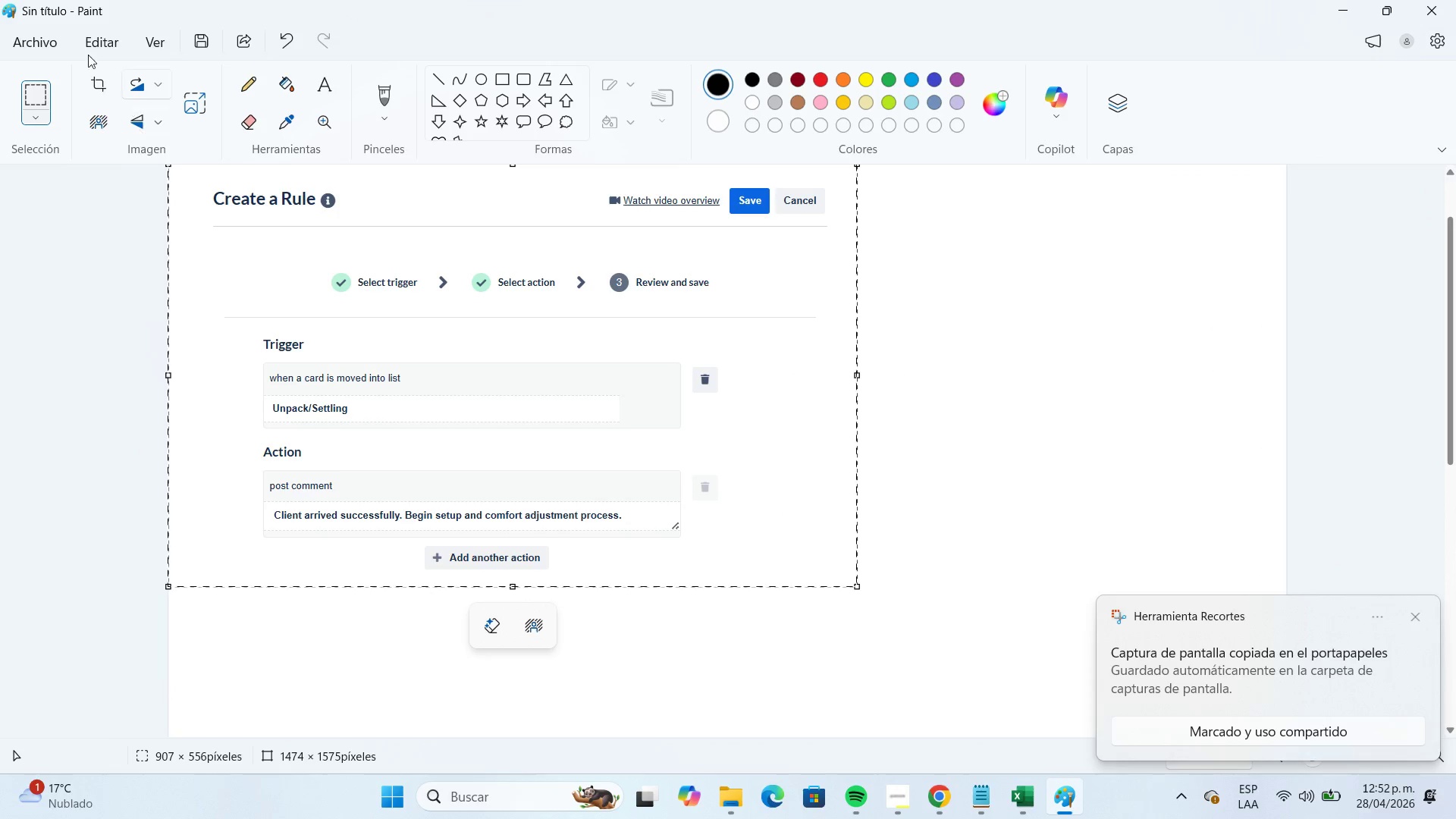 
left_click([50, 29])
 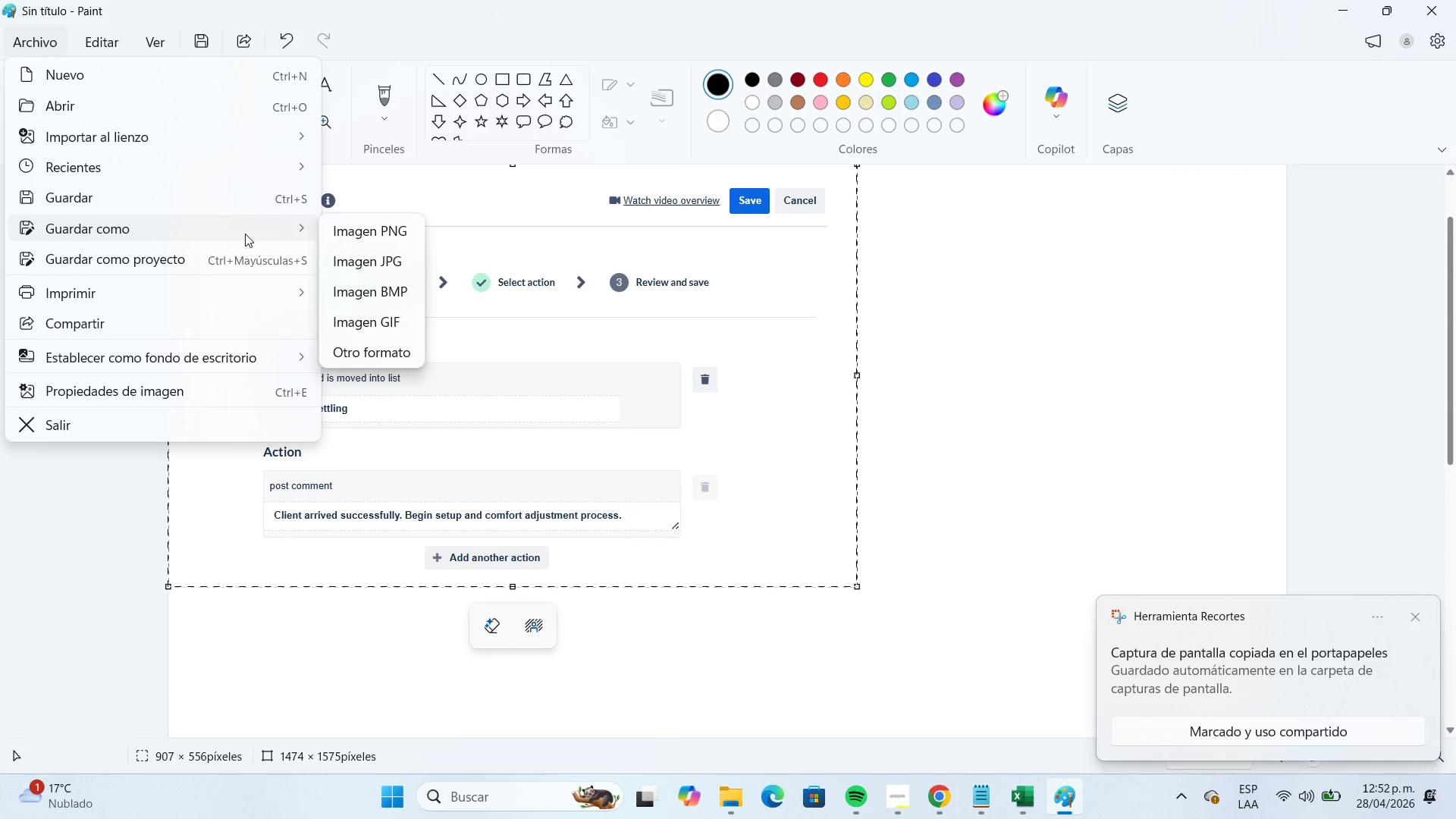 
left_click([342, 260])
 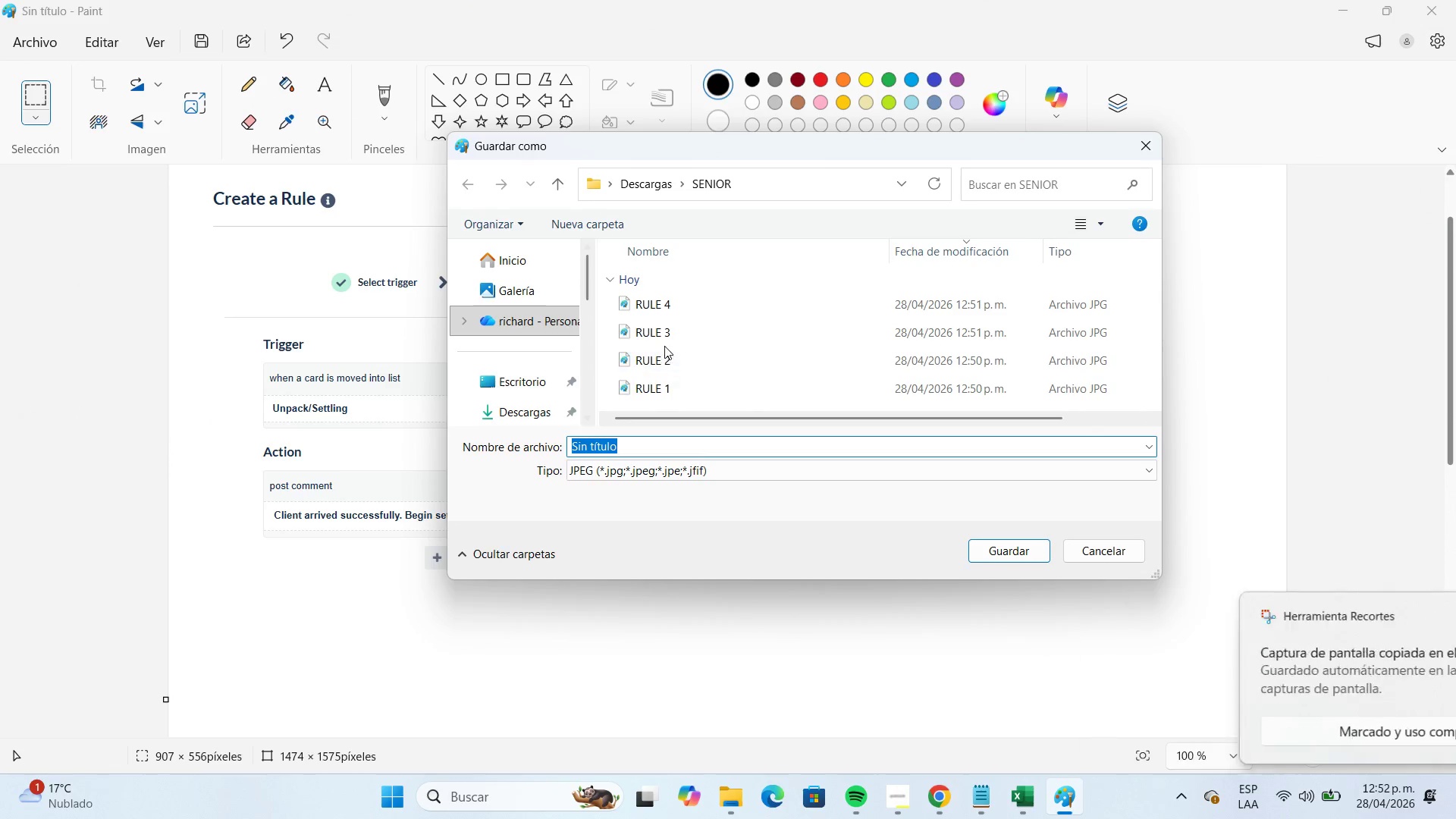 
left_click([673, 309])
 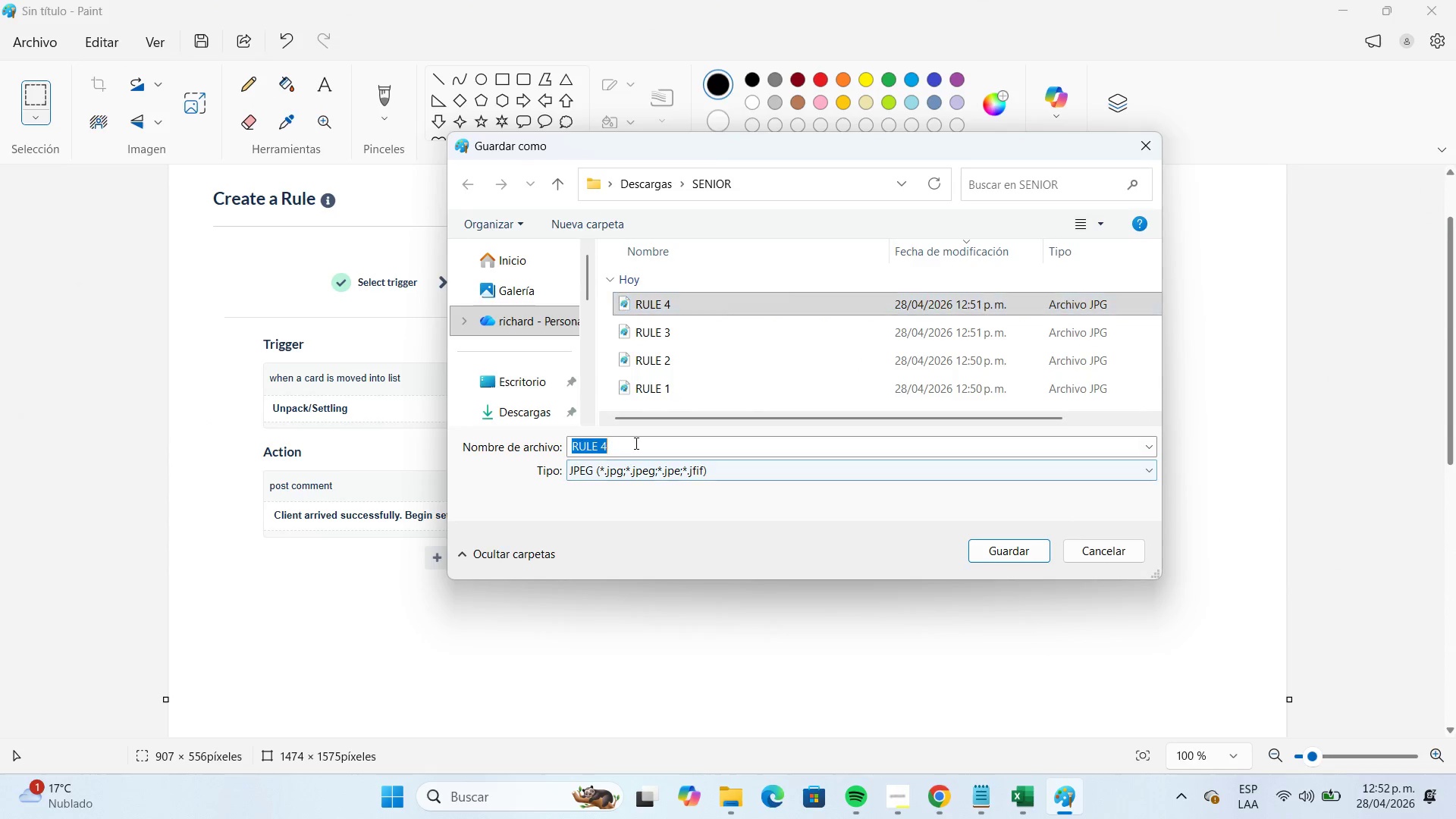 
double_click([635, 443])
 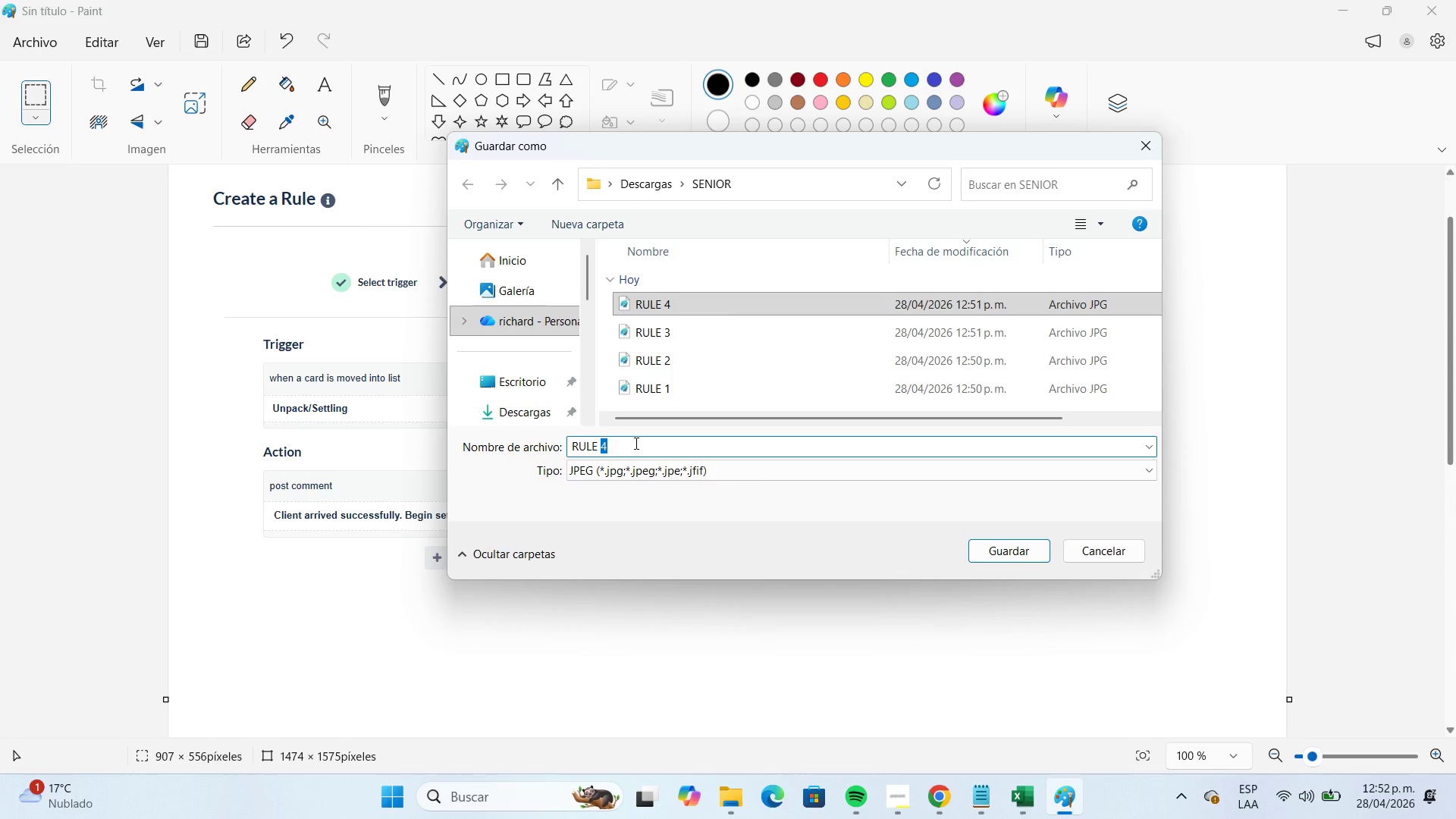 
key(Numpad5)
 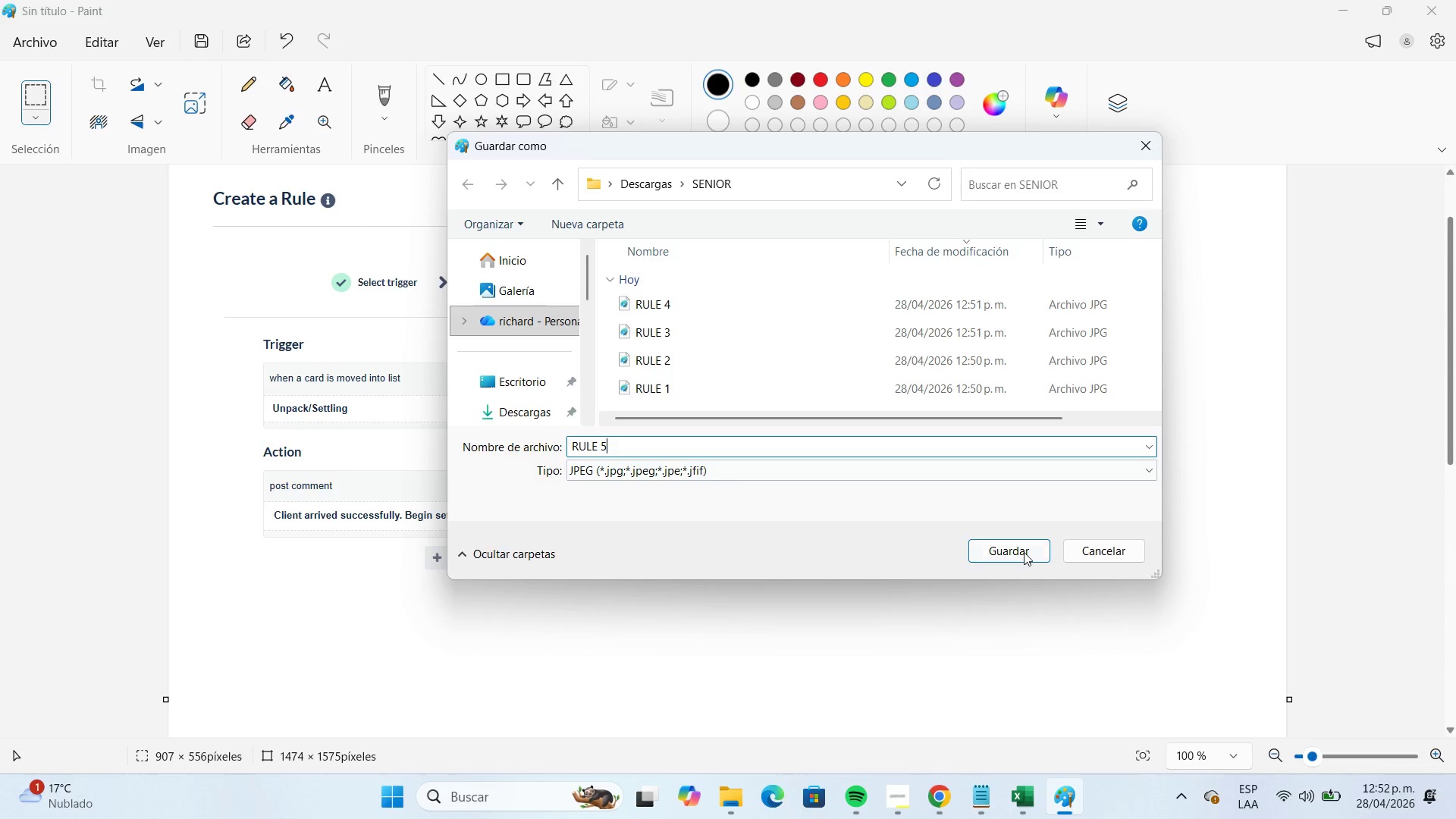 
left_click([1024, 552])
 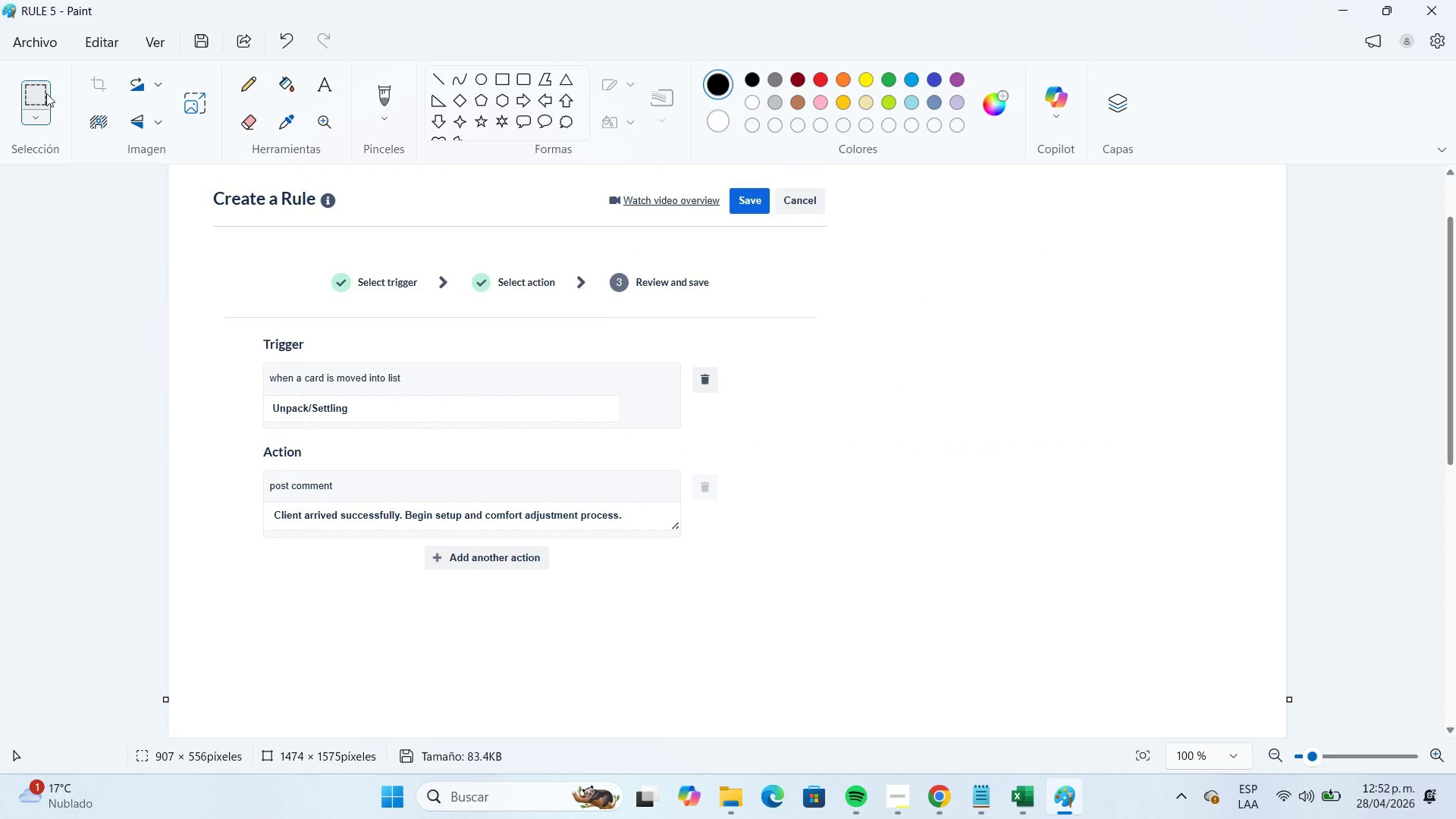 
left_click([54, 48])
 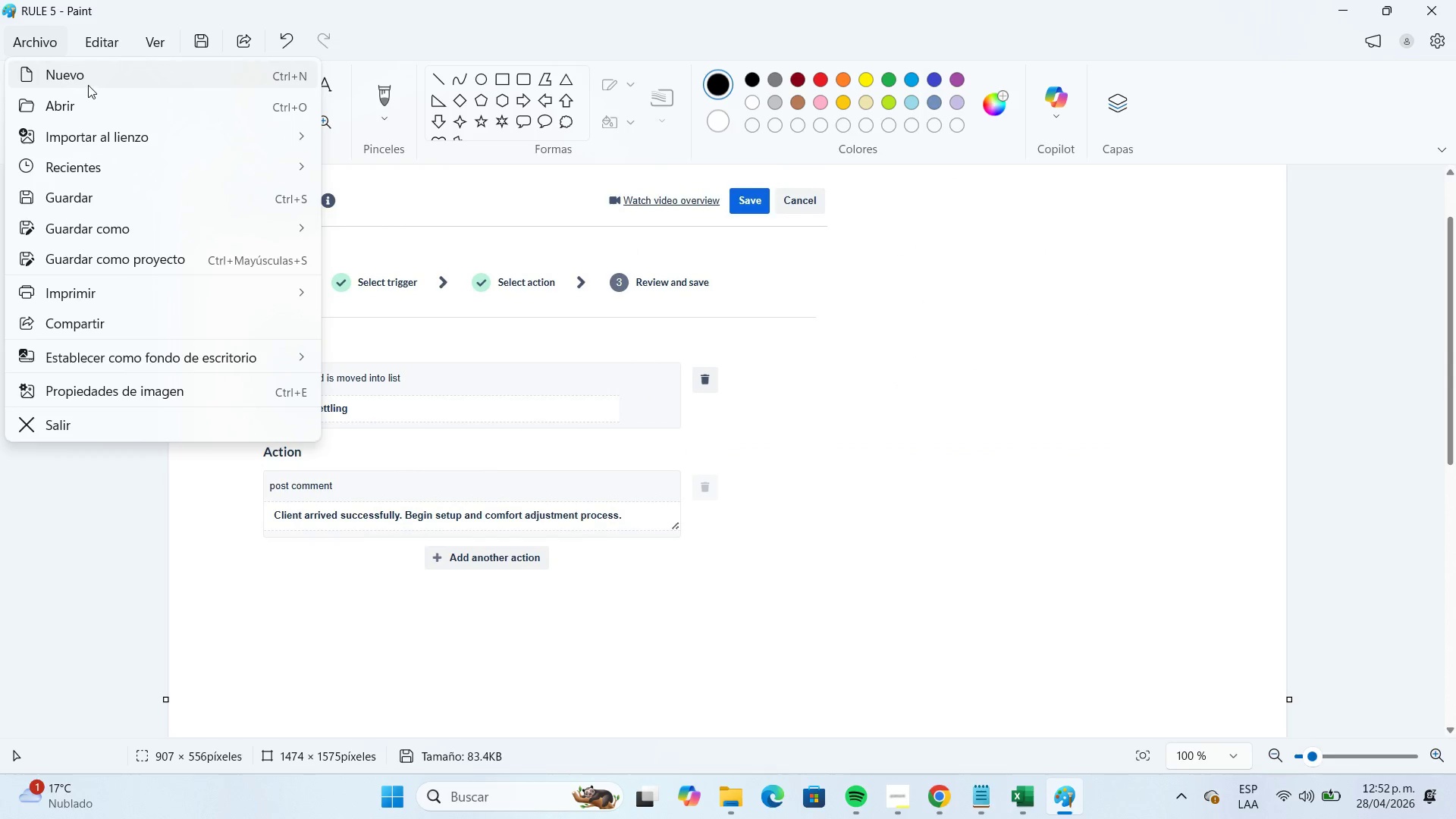 
left_click([87, 84])
 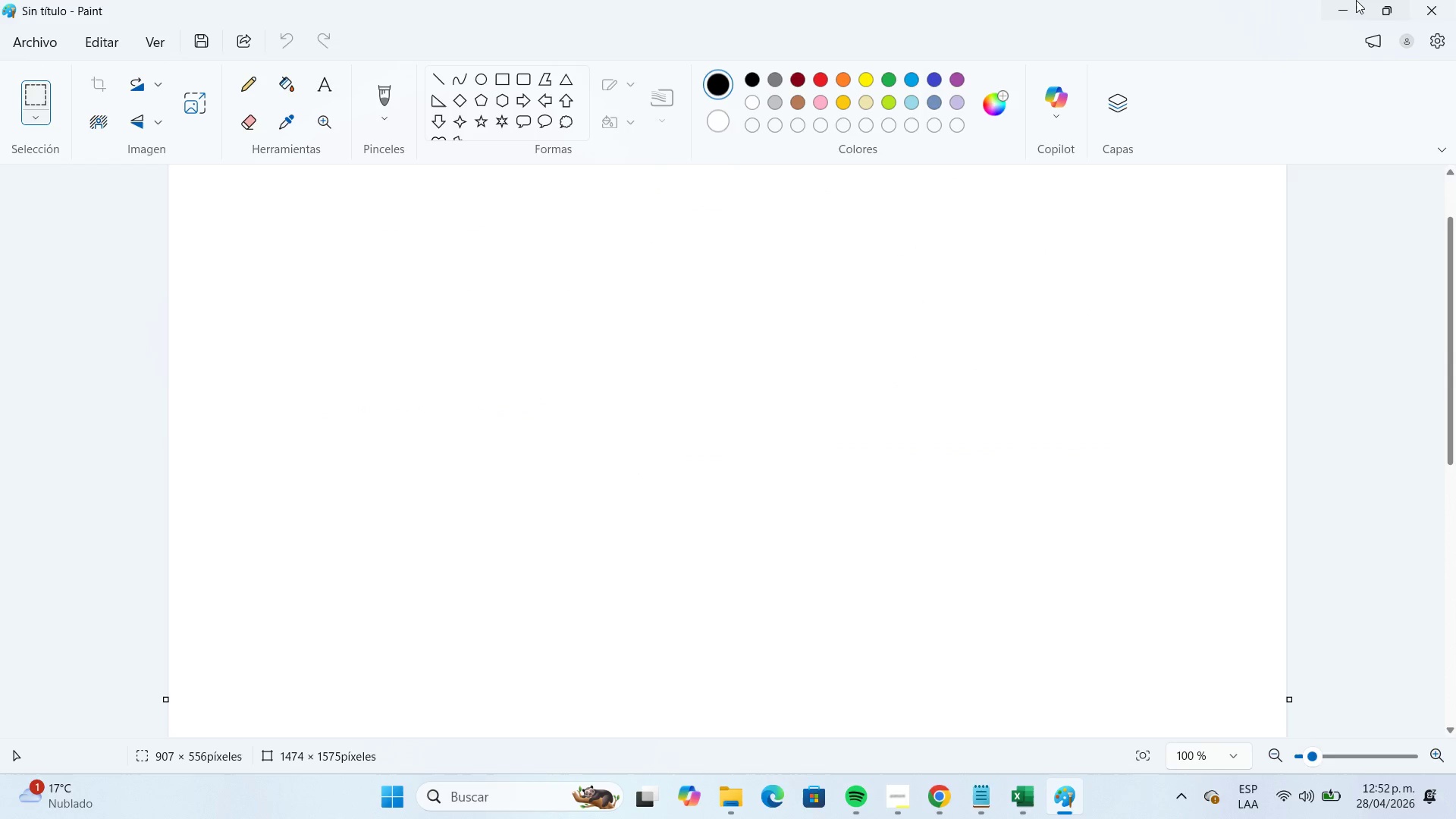 
left_click([1351, 5])
 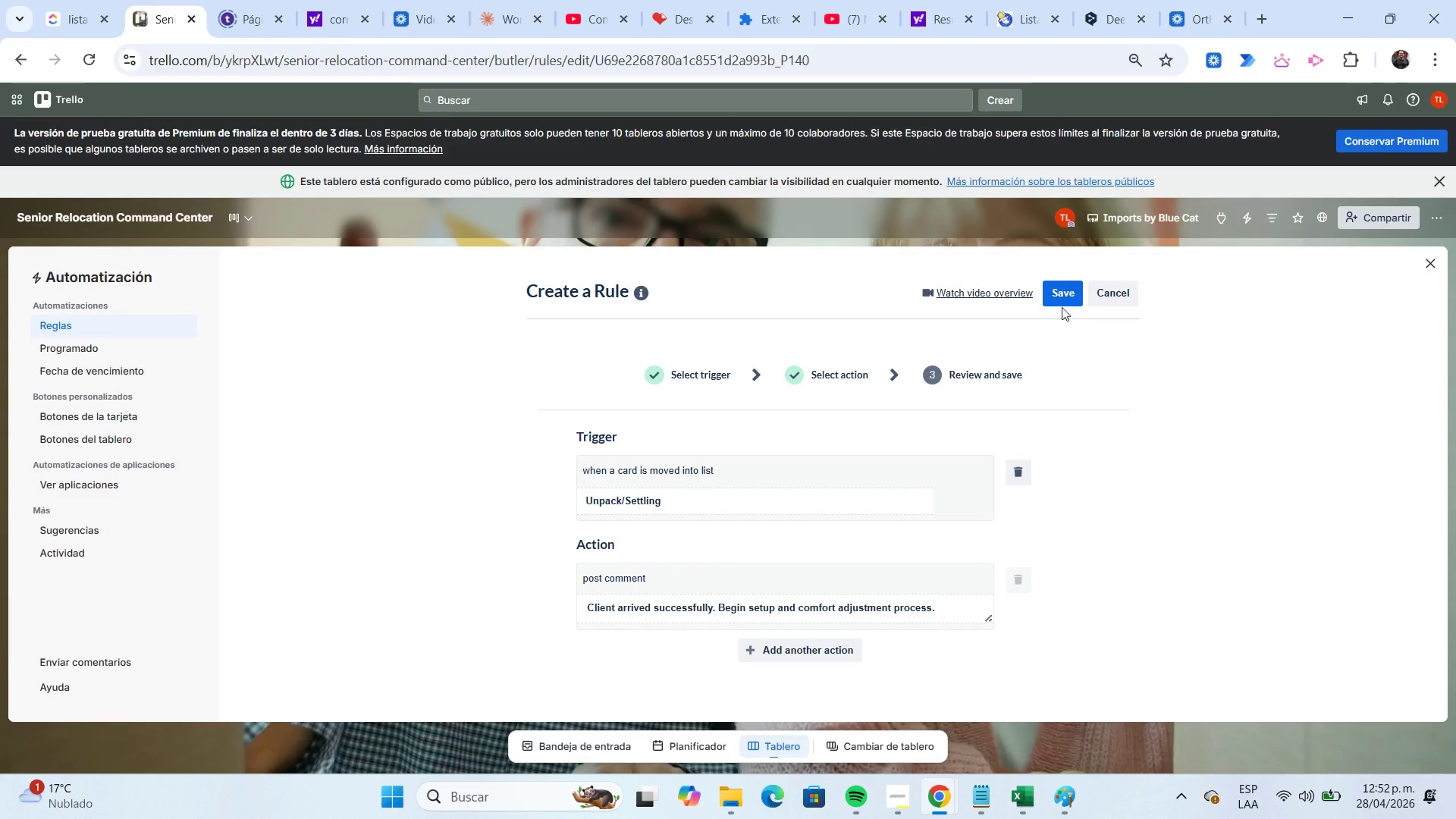 
left_click([1058, 300])
 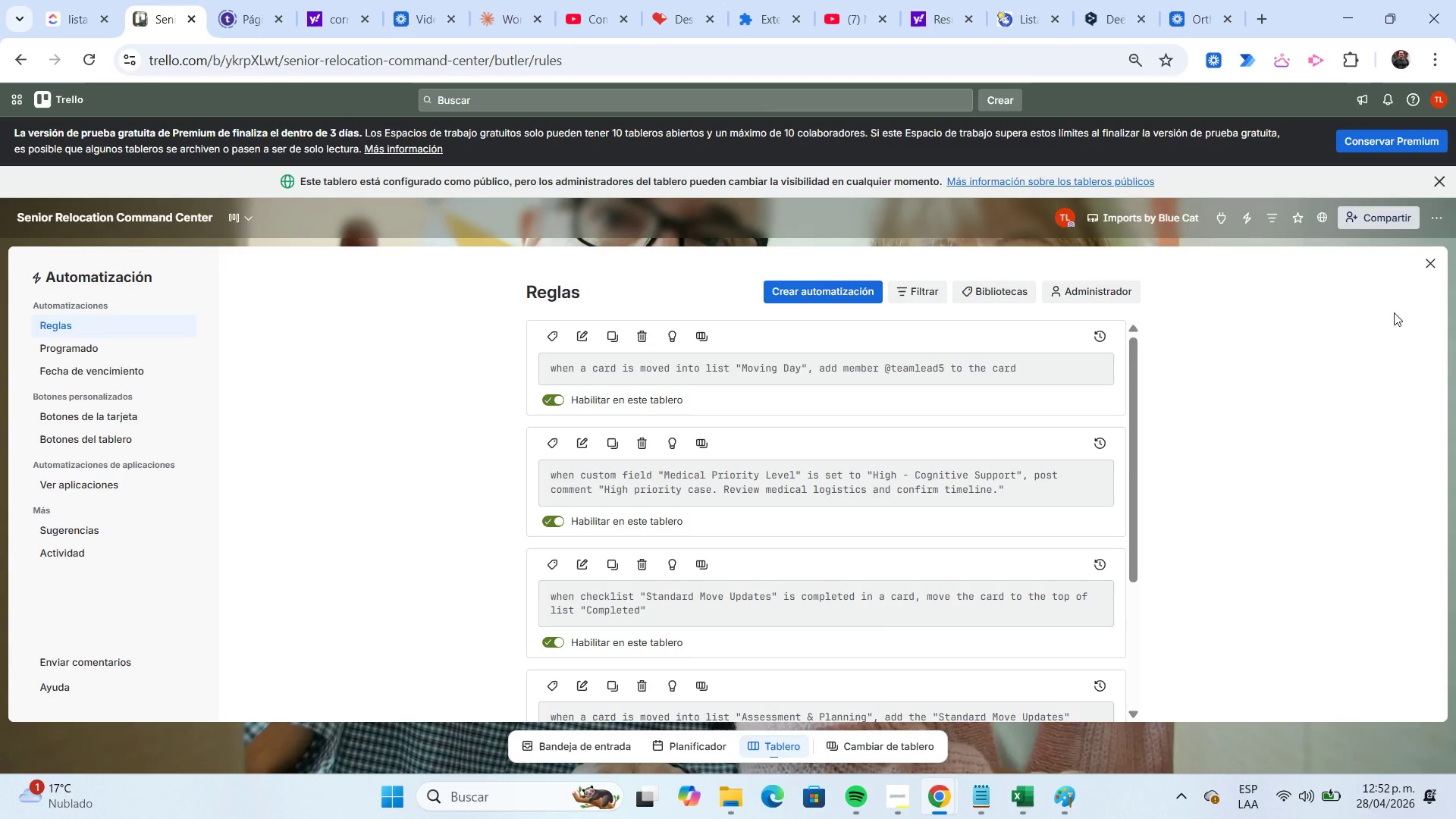 
left_click([1426, 269])
 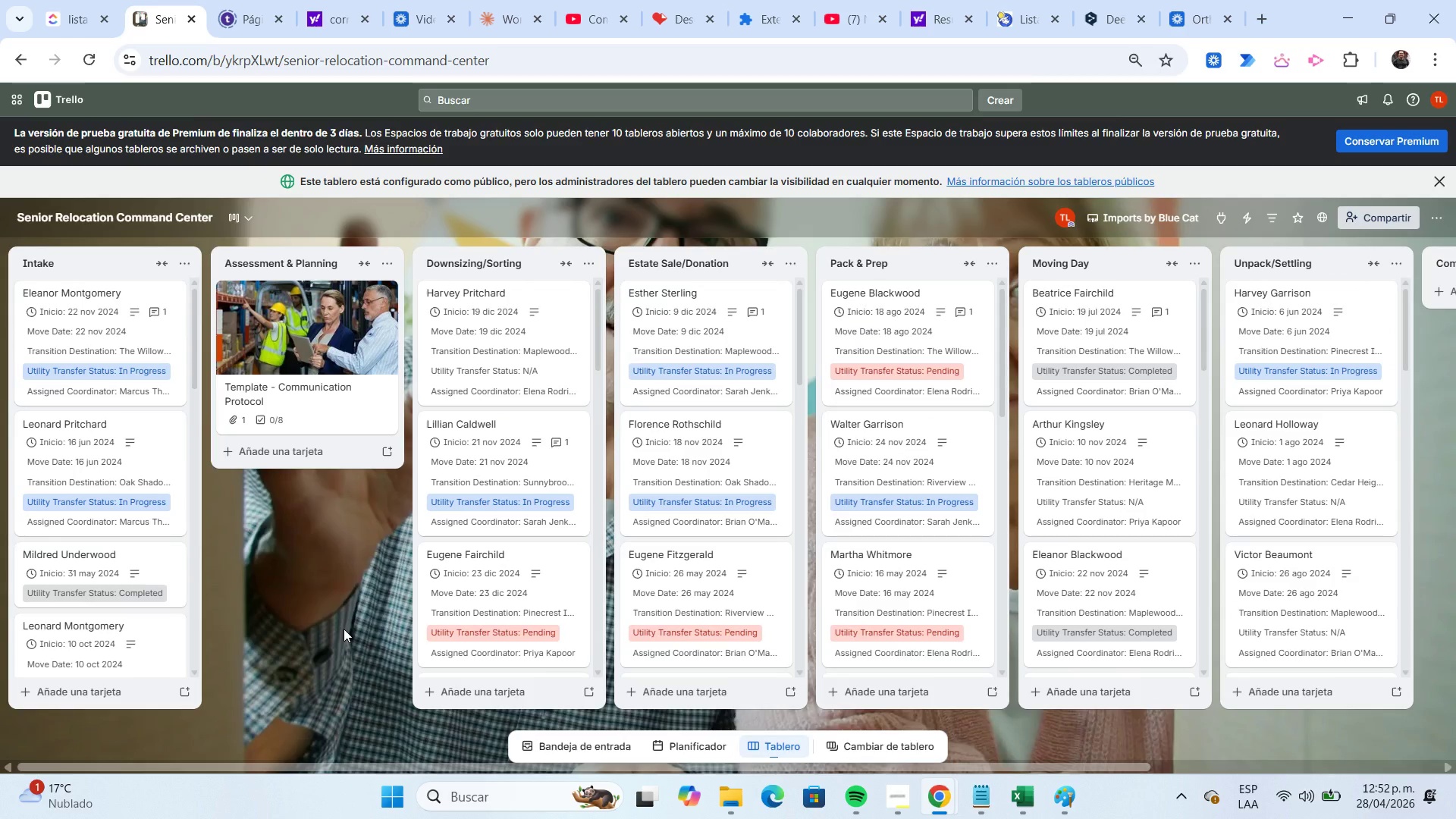 
key(Meta+Shift+S)
 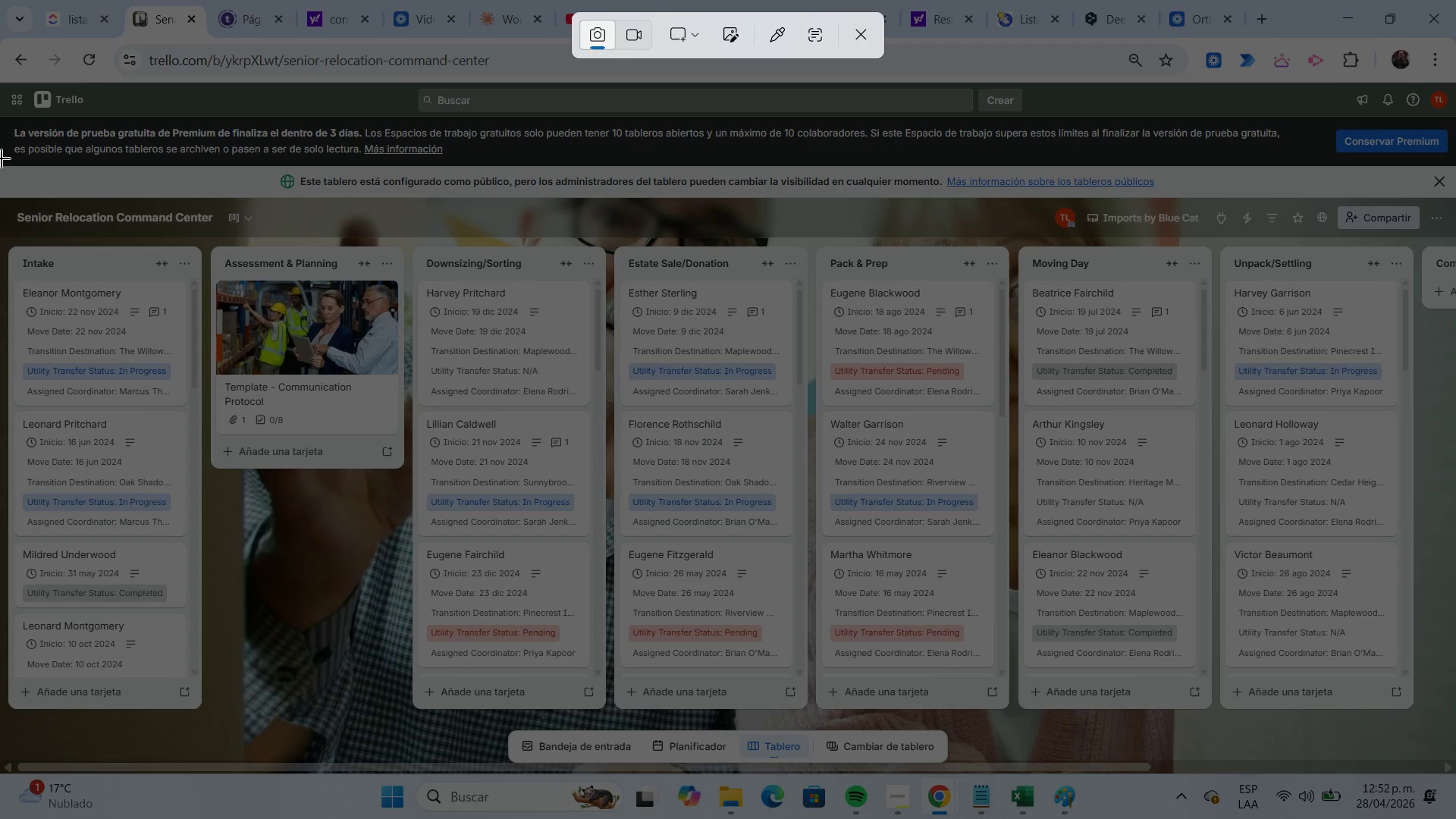 
left_click_drag(start_coordinate=[2, 158], to_coordinate=[1455, 766])
 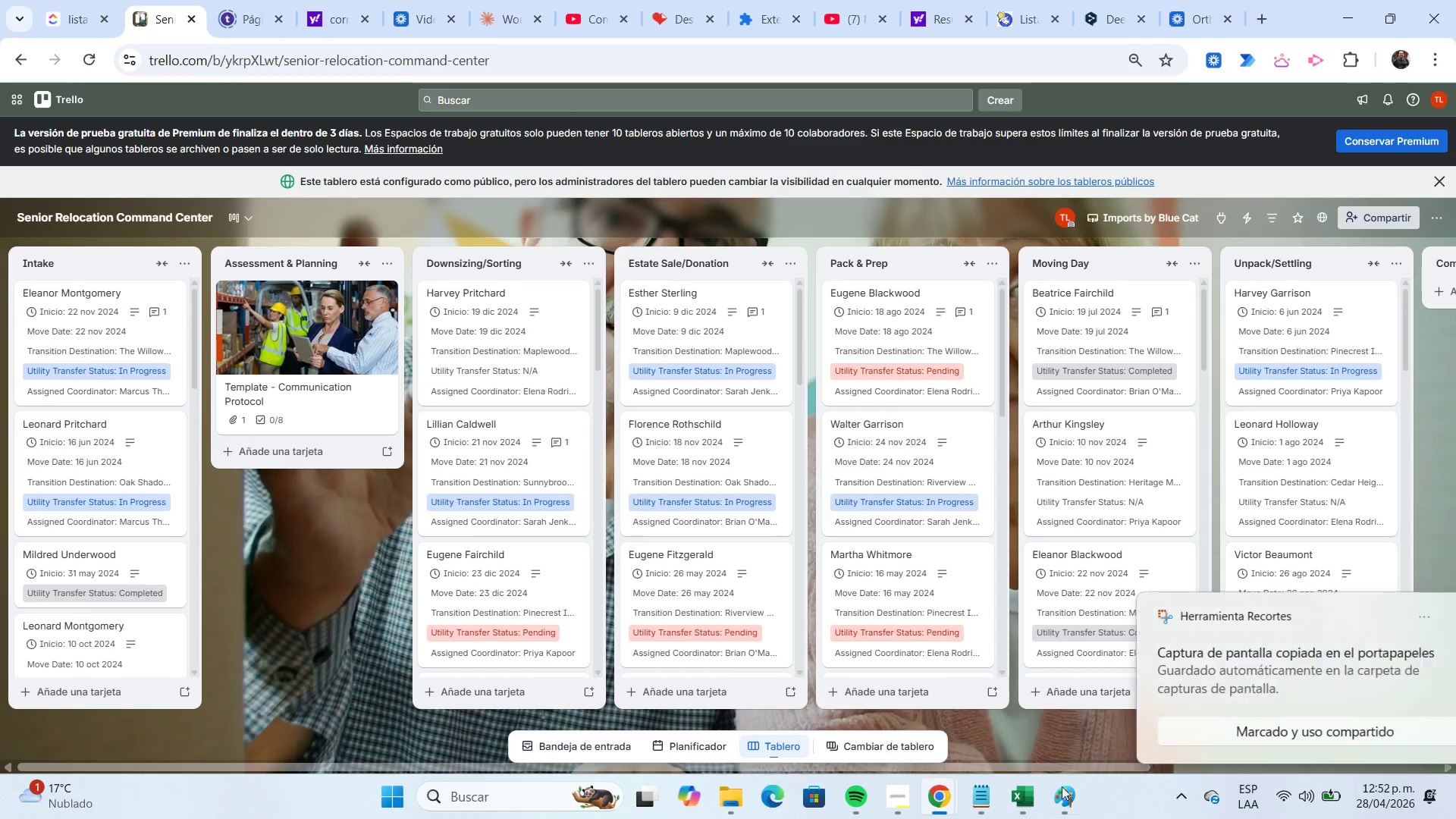 
left_click([1058, 796])
 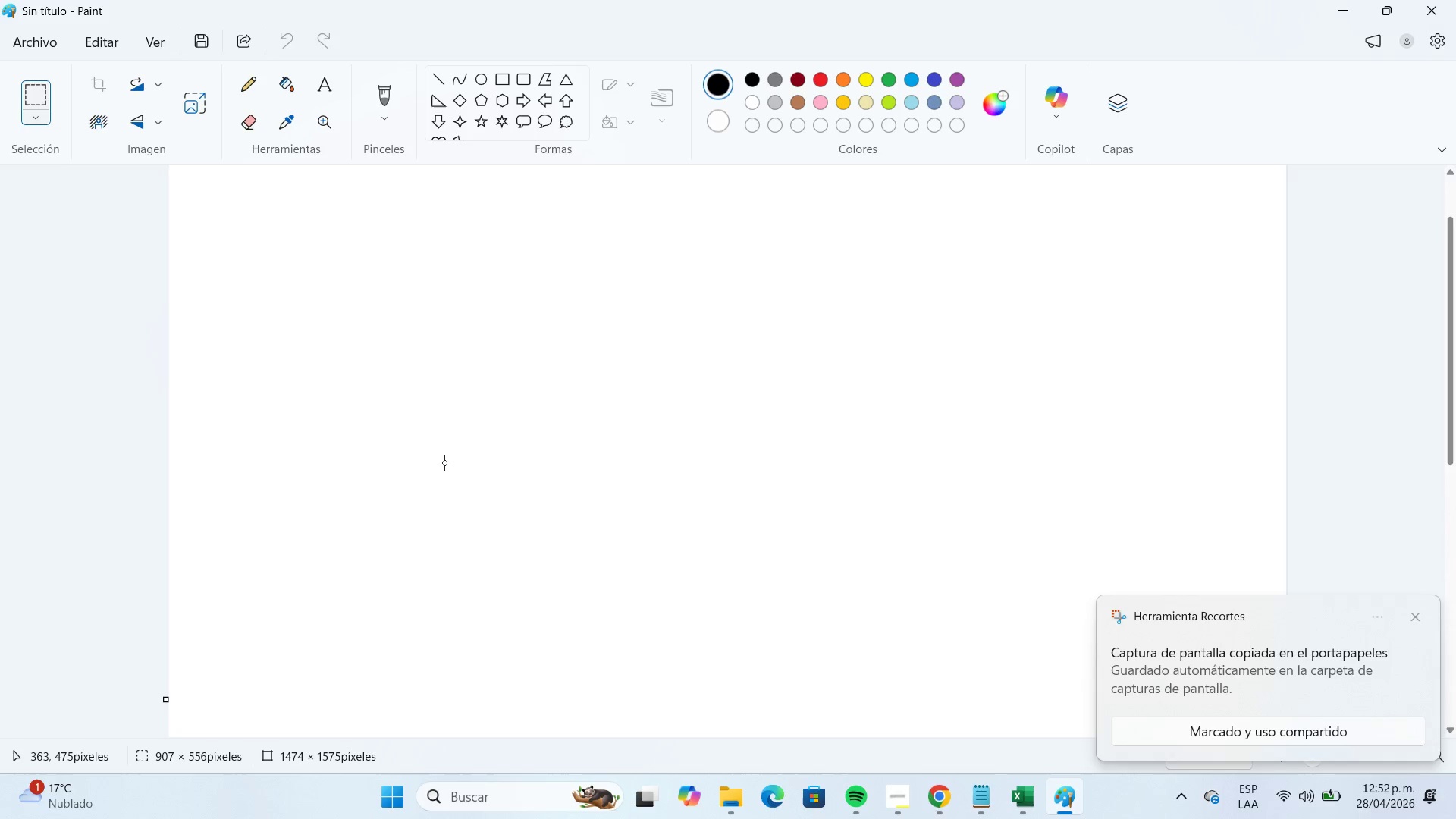 
key(Control+ControlLeft)
 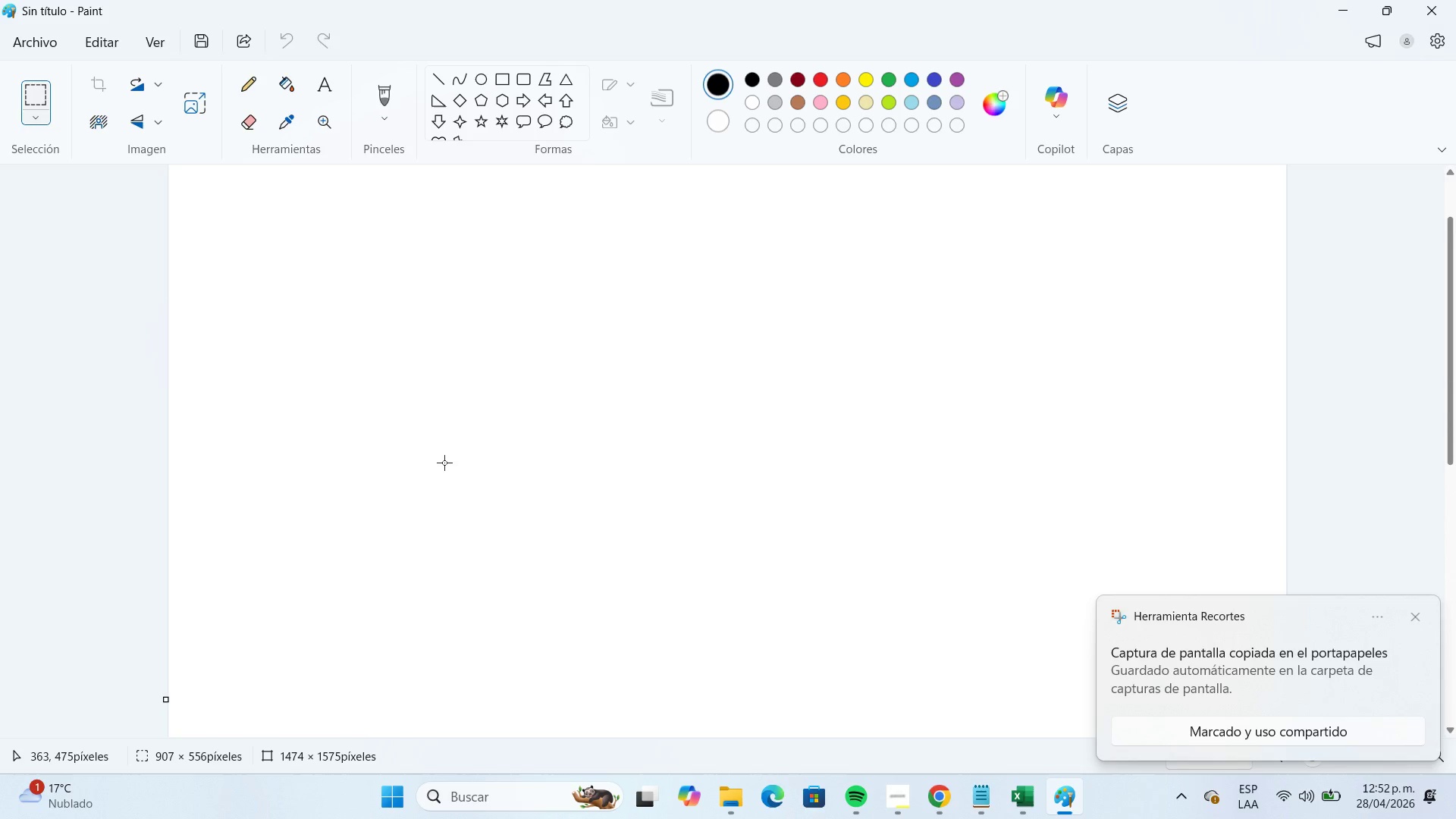 
key(Control+V)
 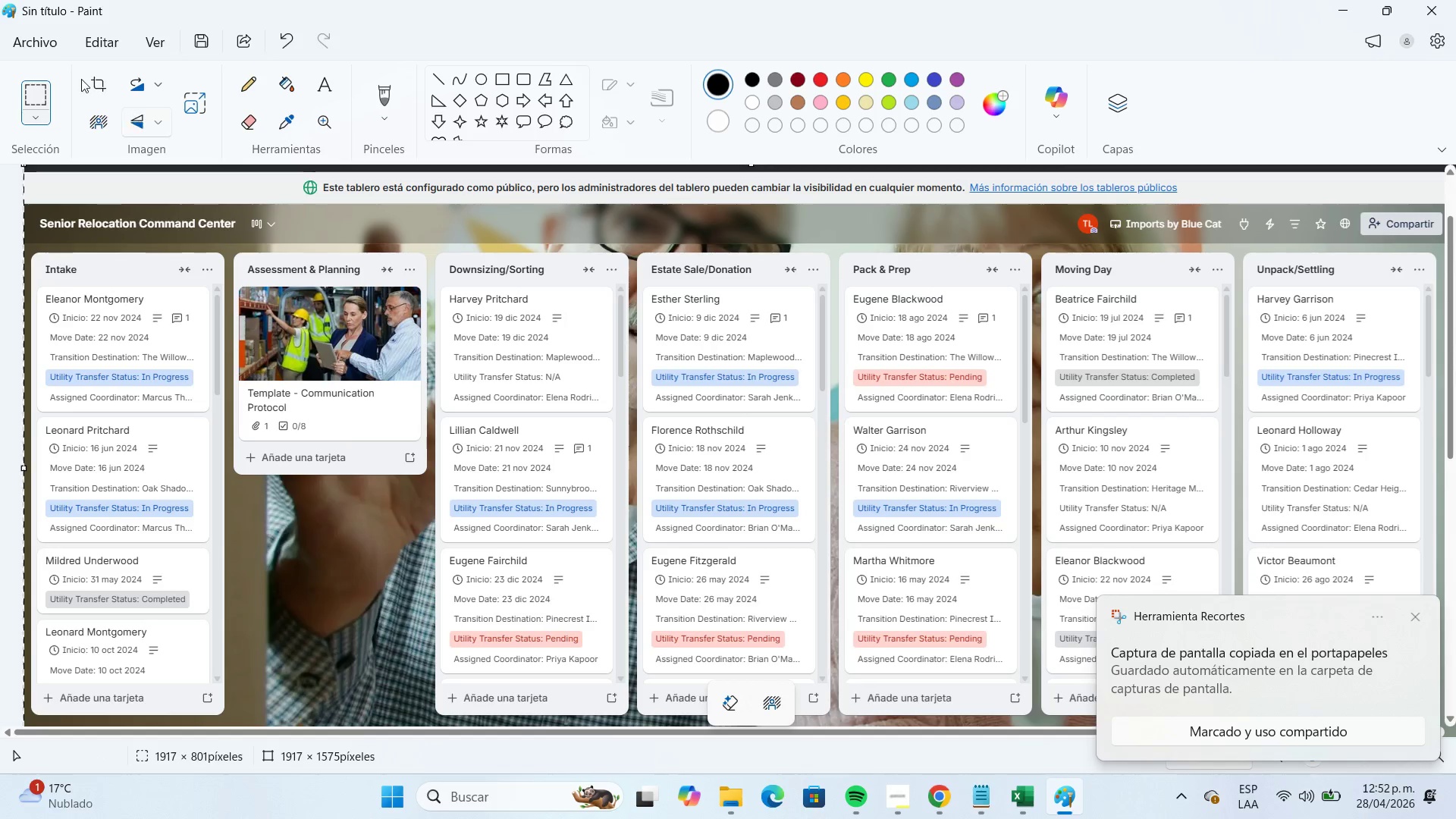 
left_click([45, 42])
 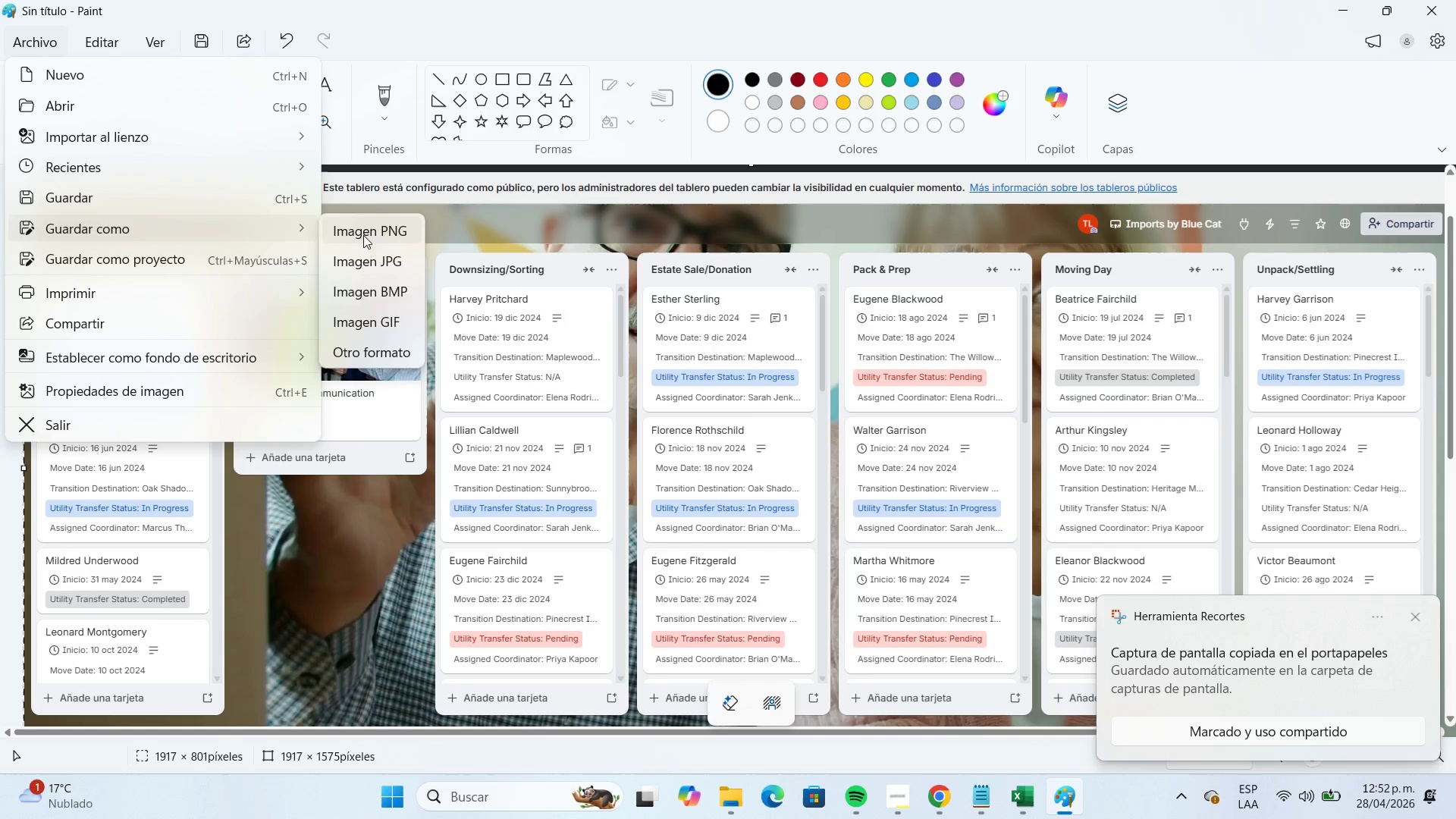 
left_click([377, 255])
 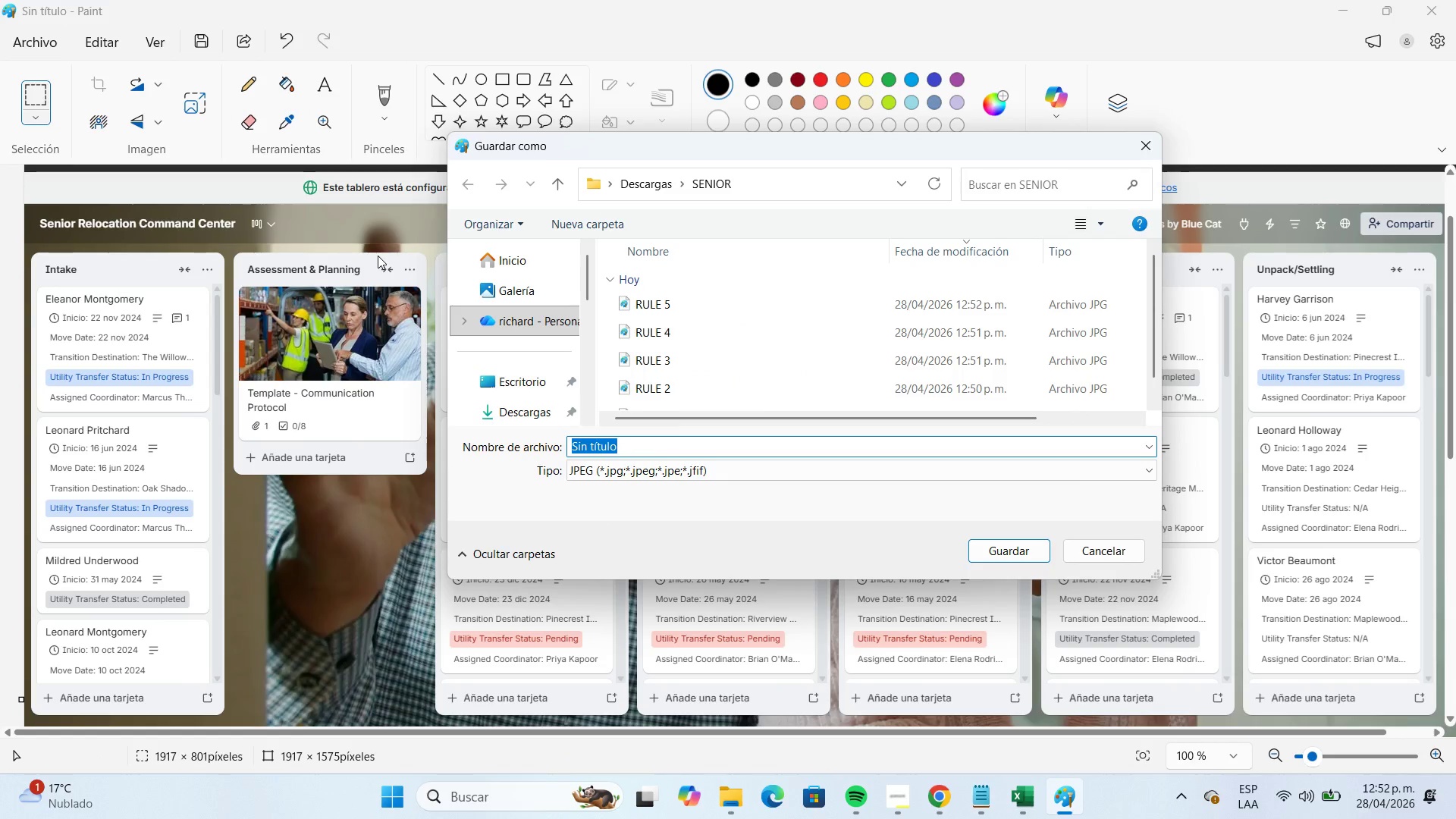 
type(KANBAN)
 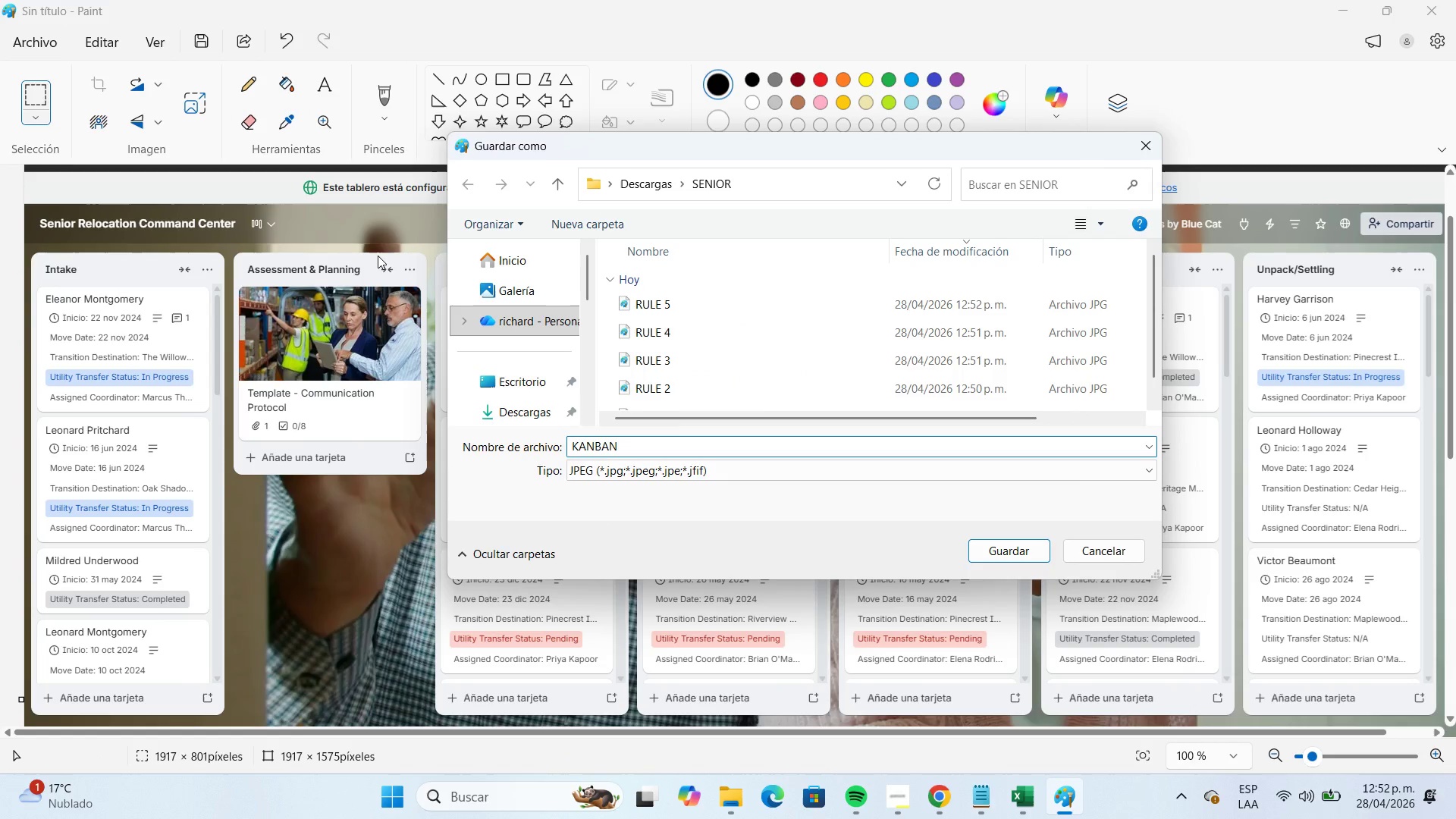 
key(Enter)
 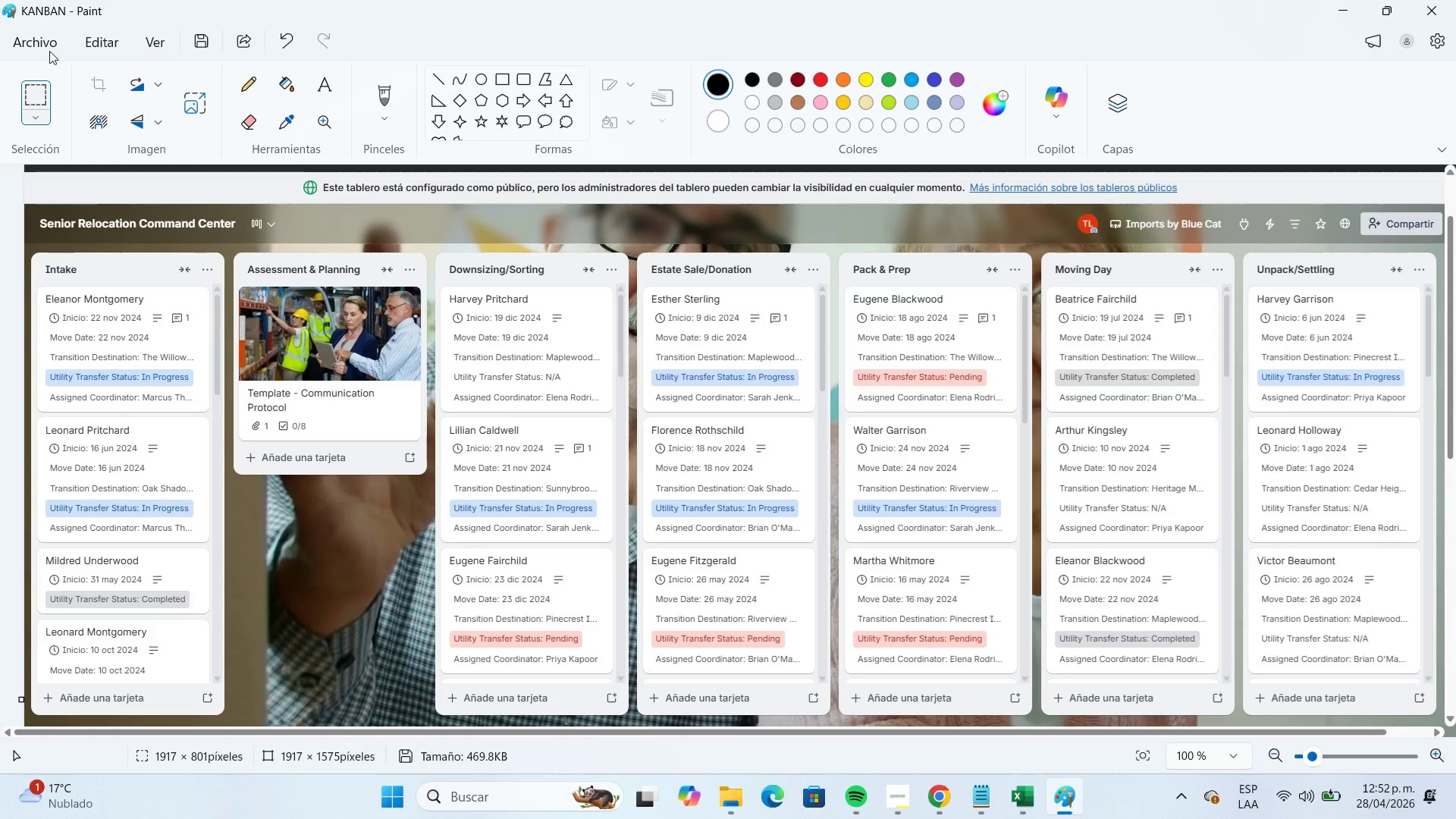 
left_click([39, 50])
 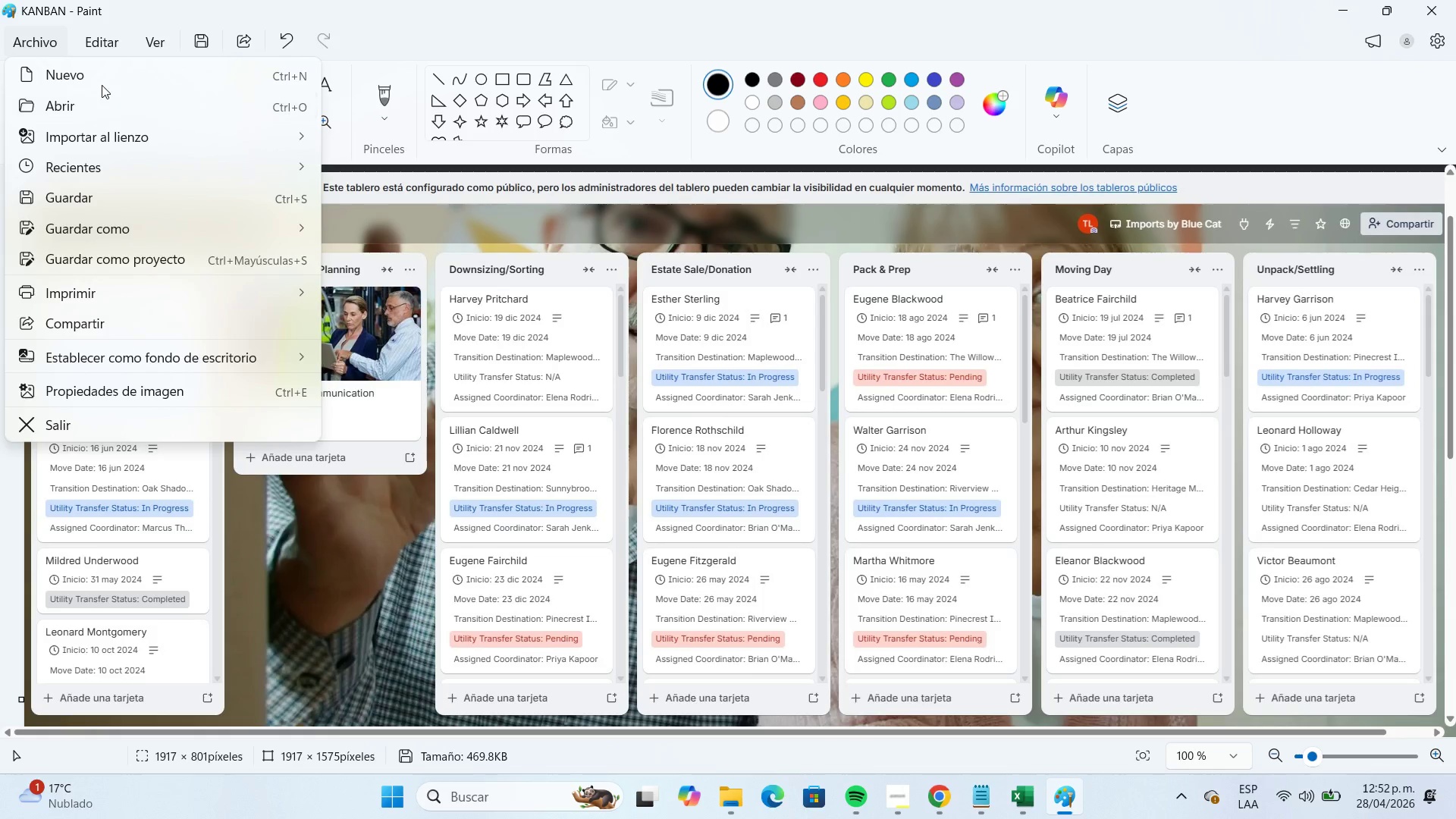 
left_click([102, 85])
 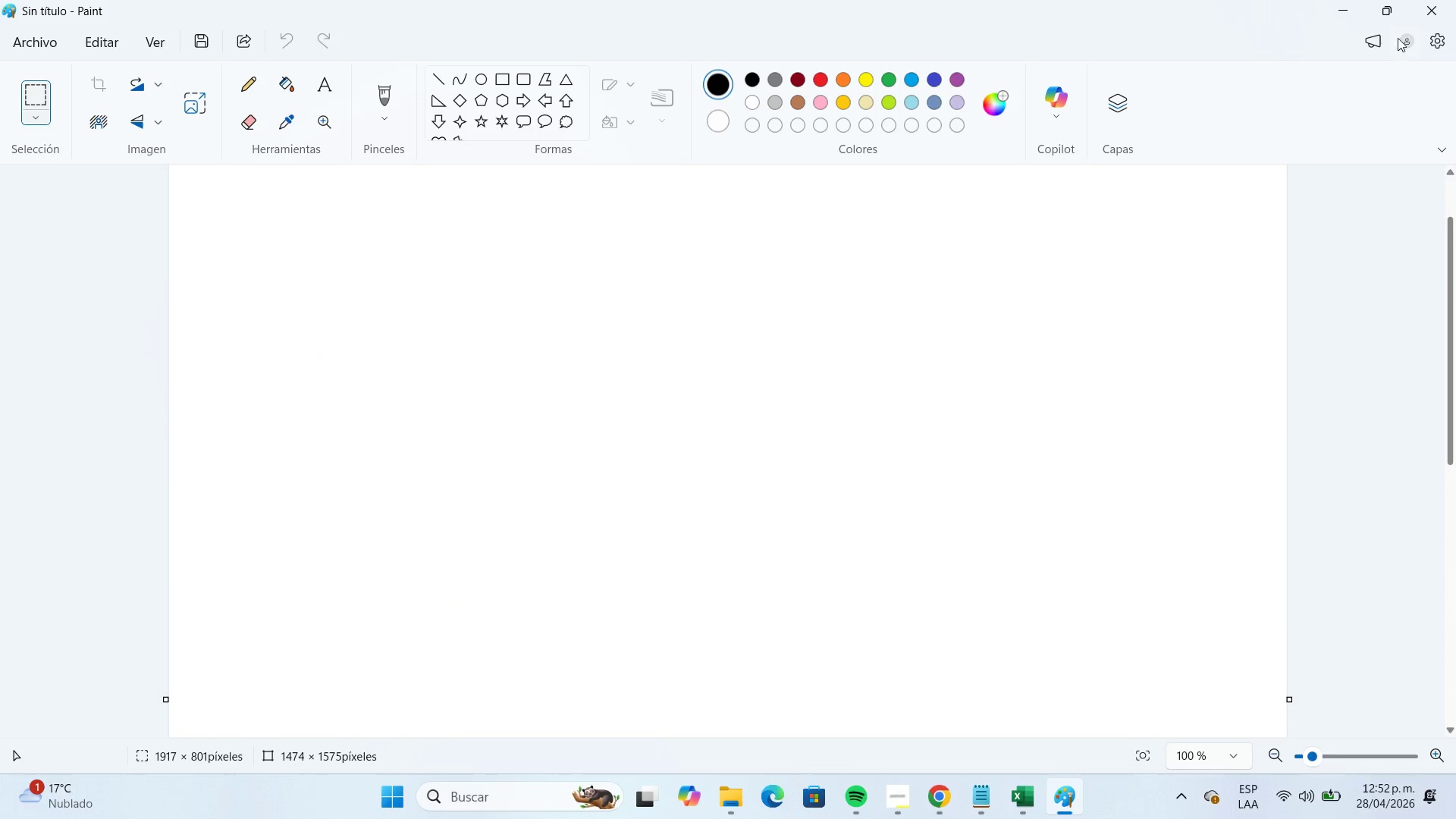 
left_click([1349, 17])
 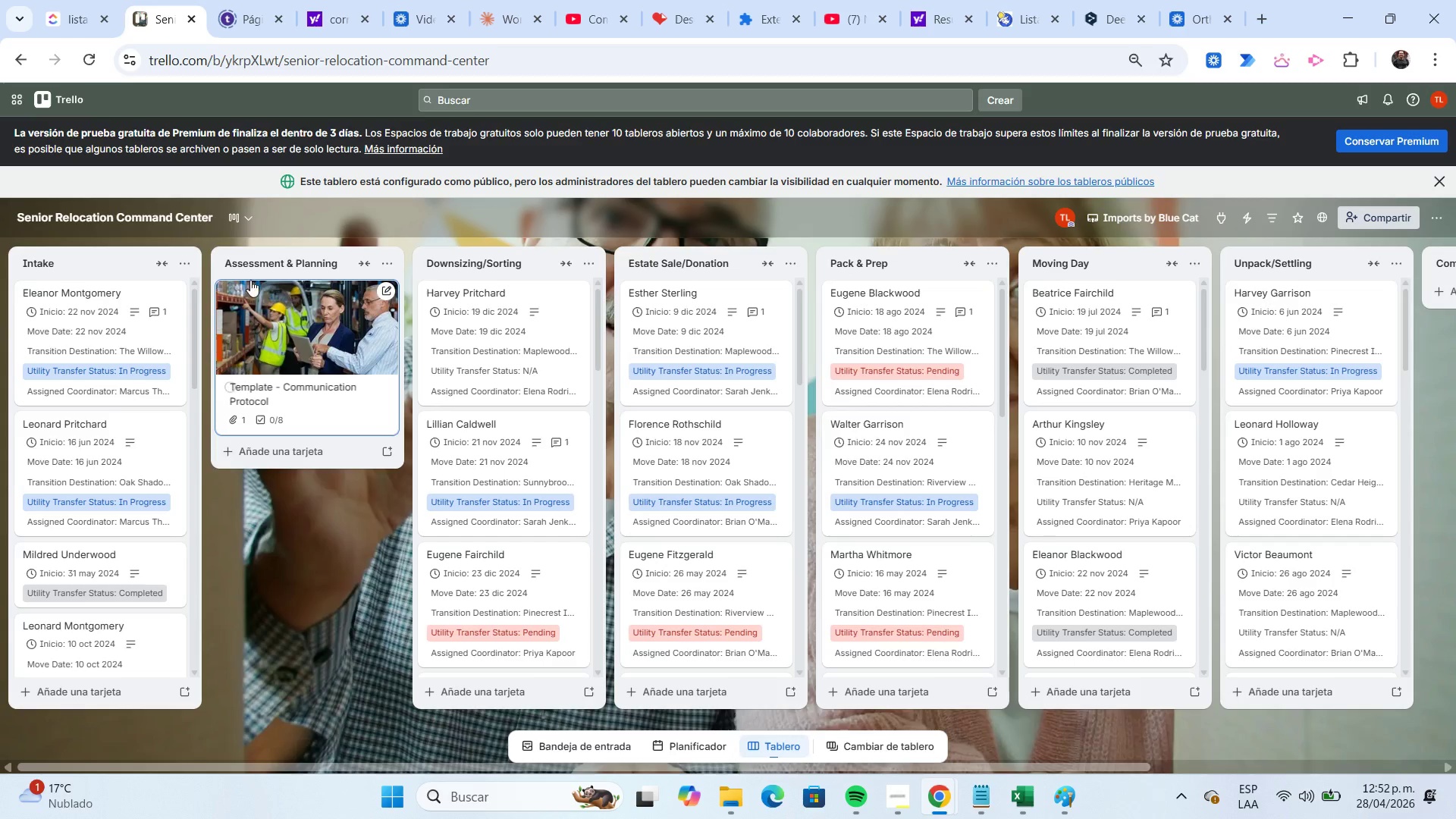 
left_click([252, 224])
 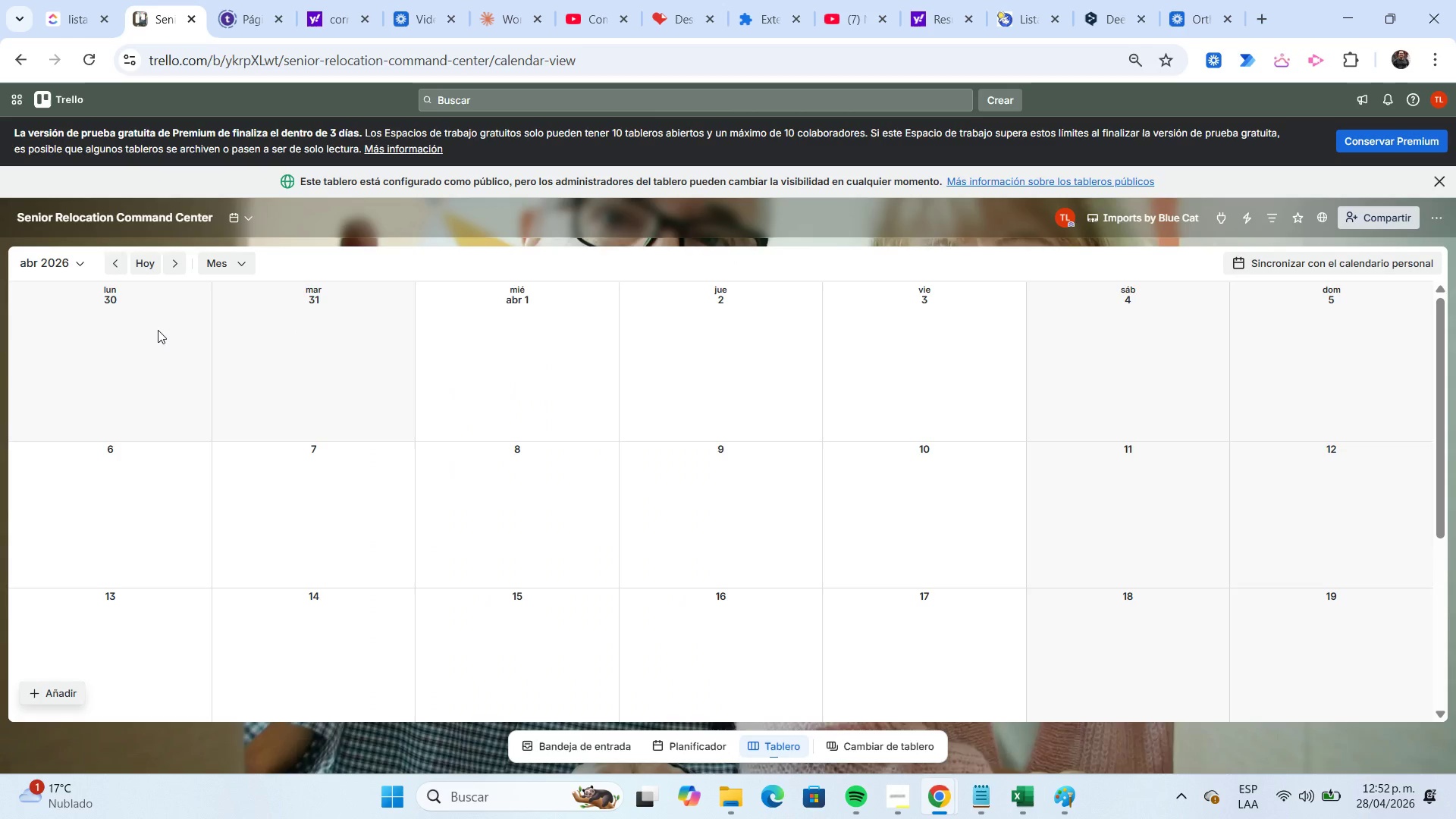 
wait(6.38)
 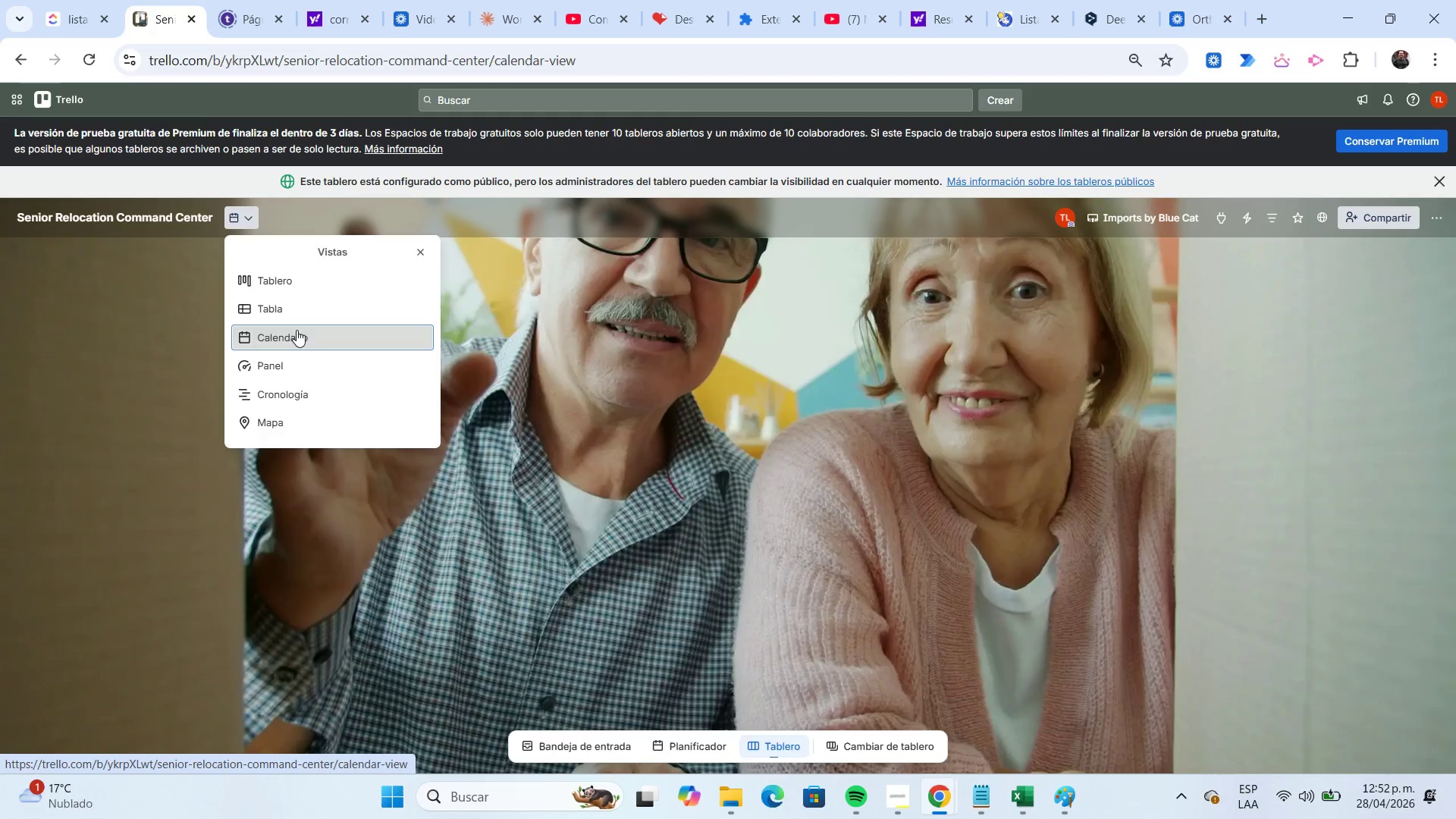 
left_click([62, 270])
 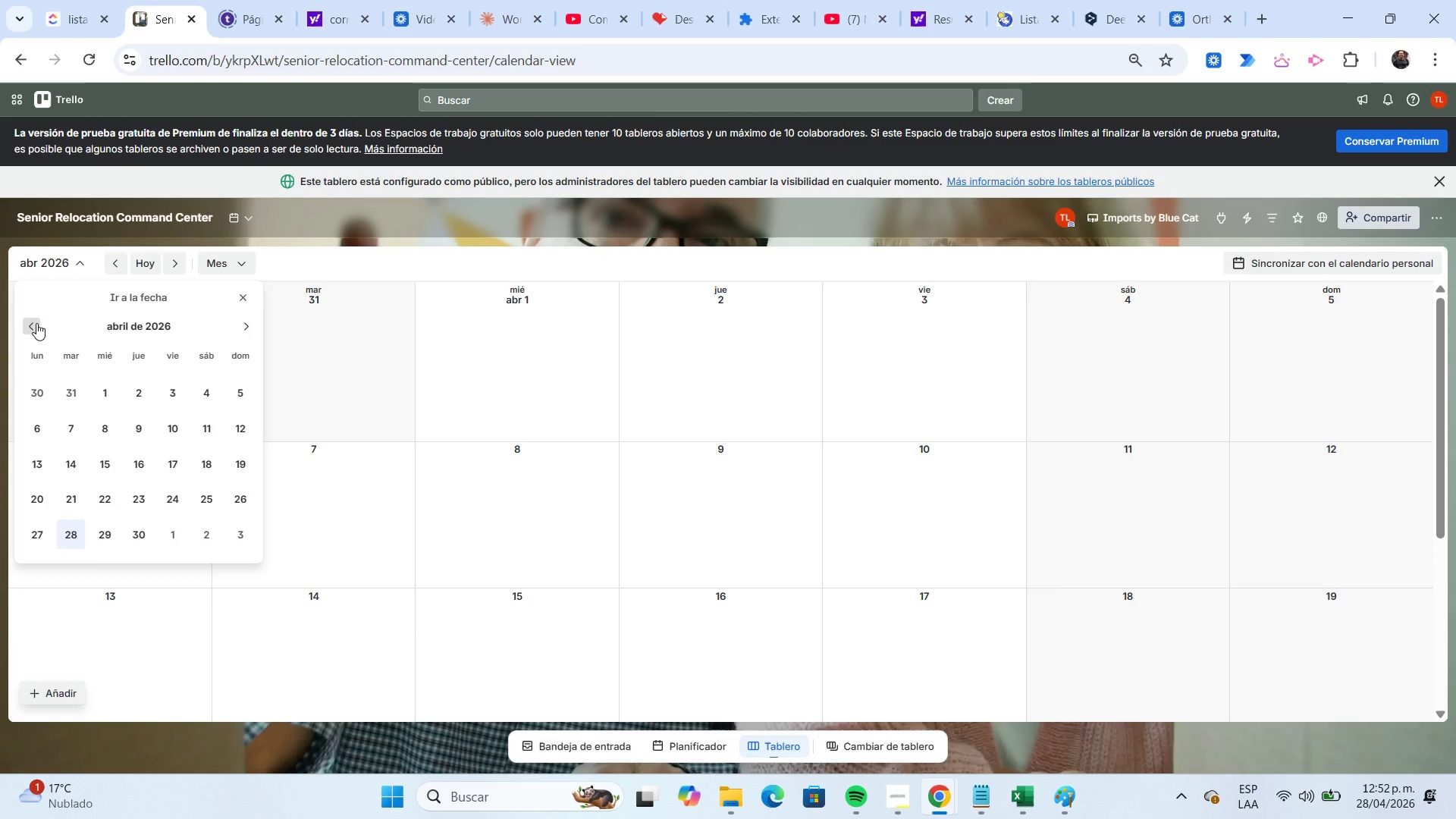 
double_click([36, 323])
 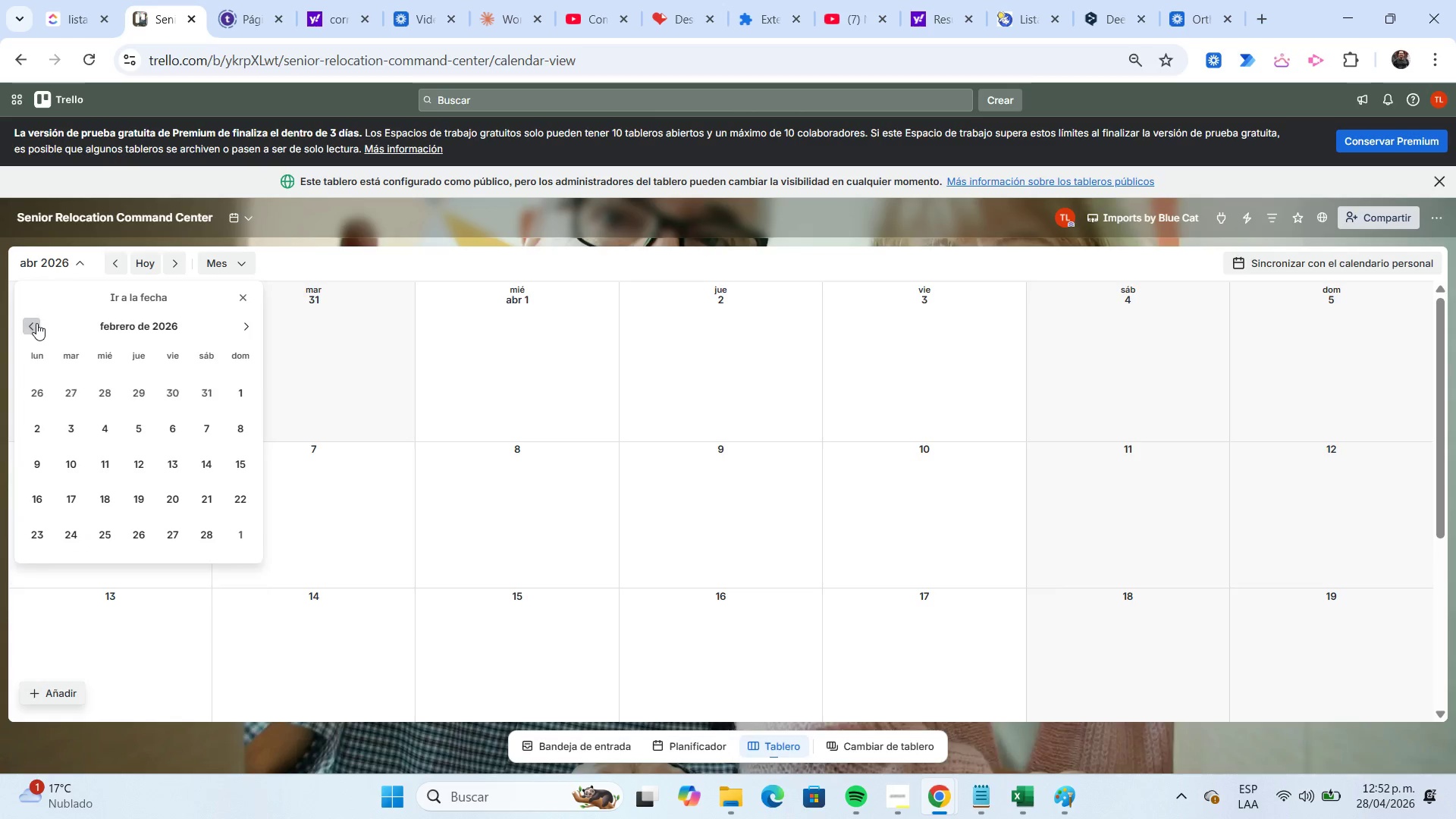 
triple_click([36, 323])
 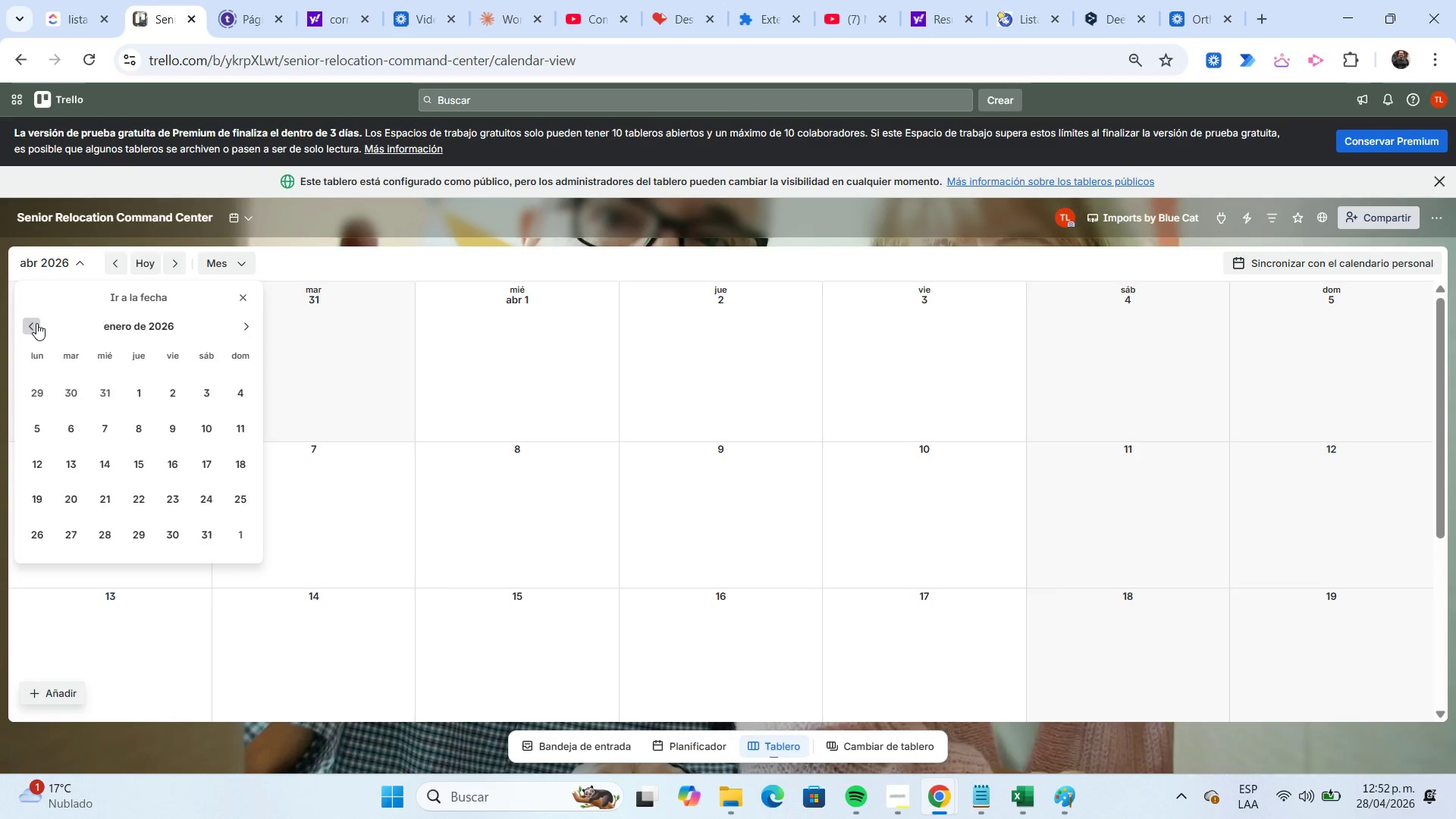 
triple_click([36, 323])
 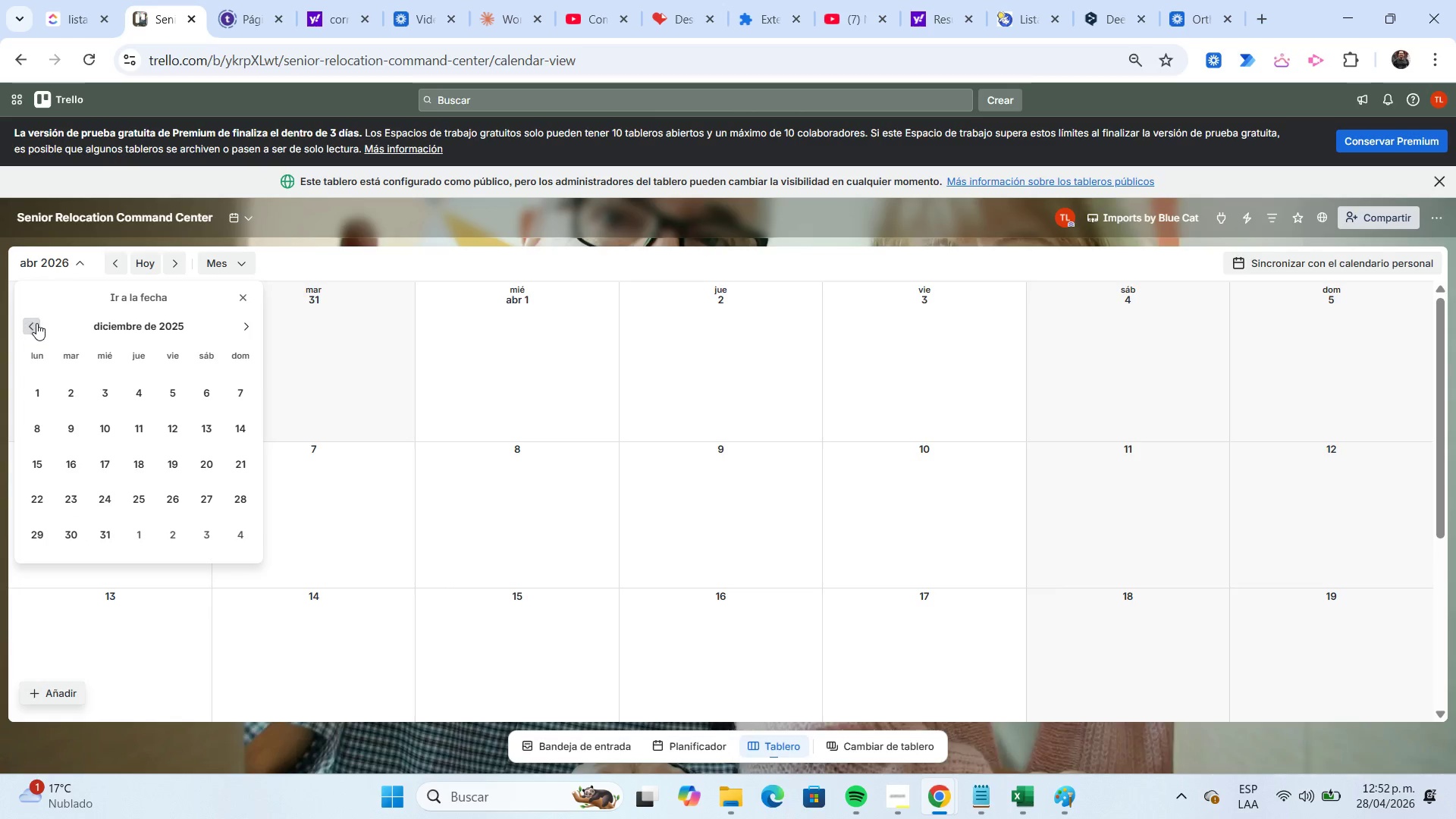 
triple_click([36, 323])
 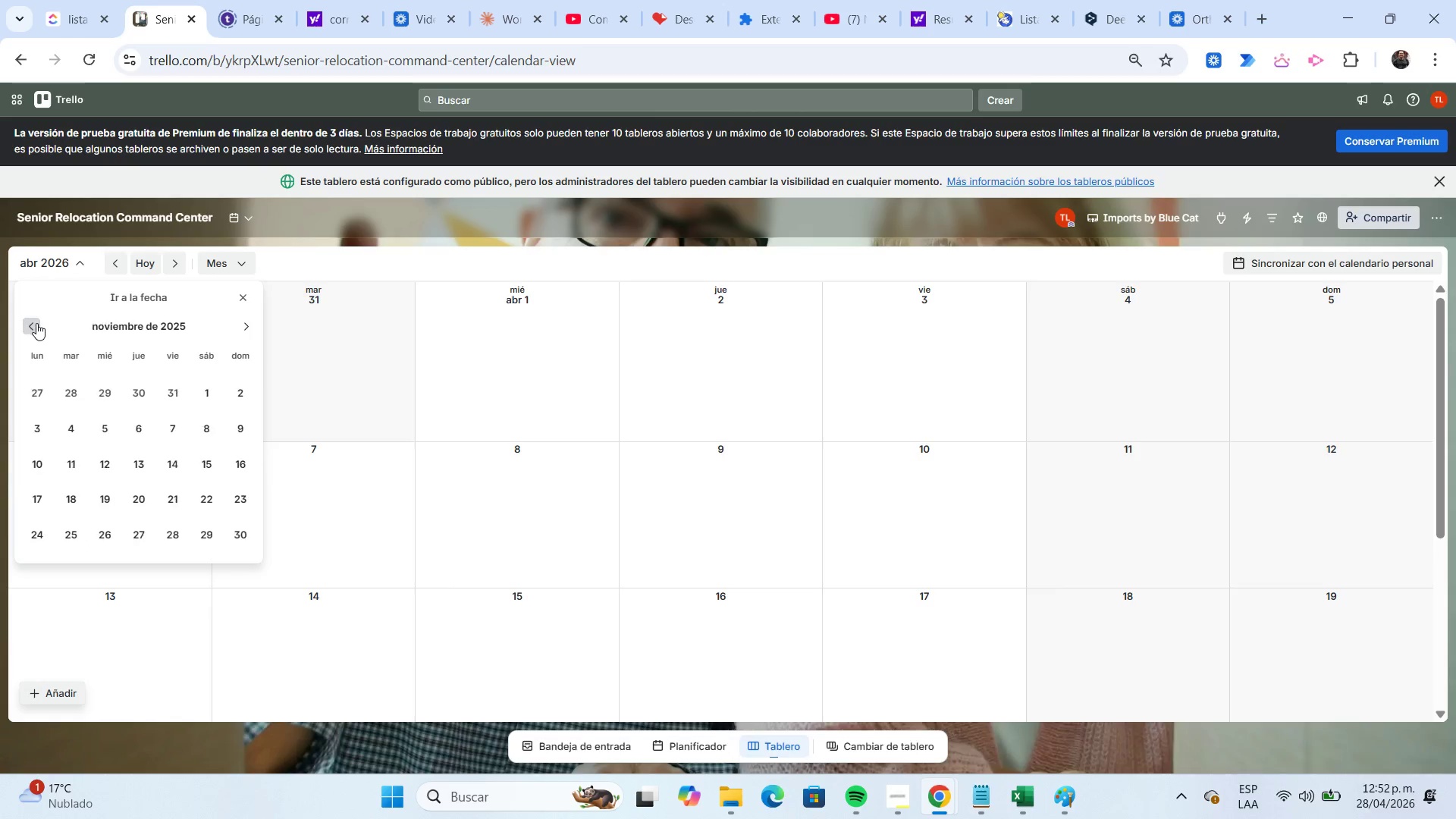 
triple_click([36, 323])
 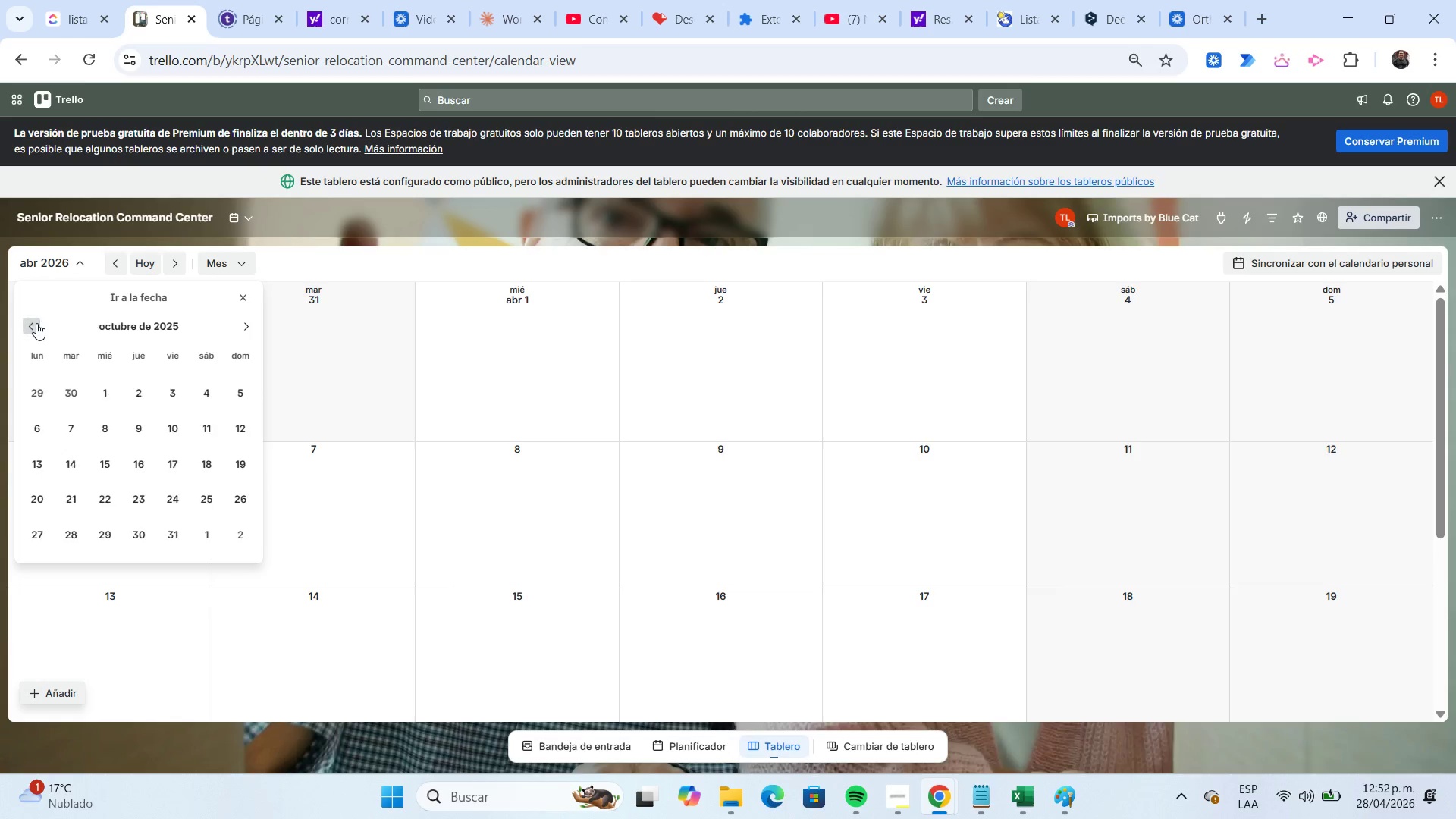 
triple_click([36, 323])
 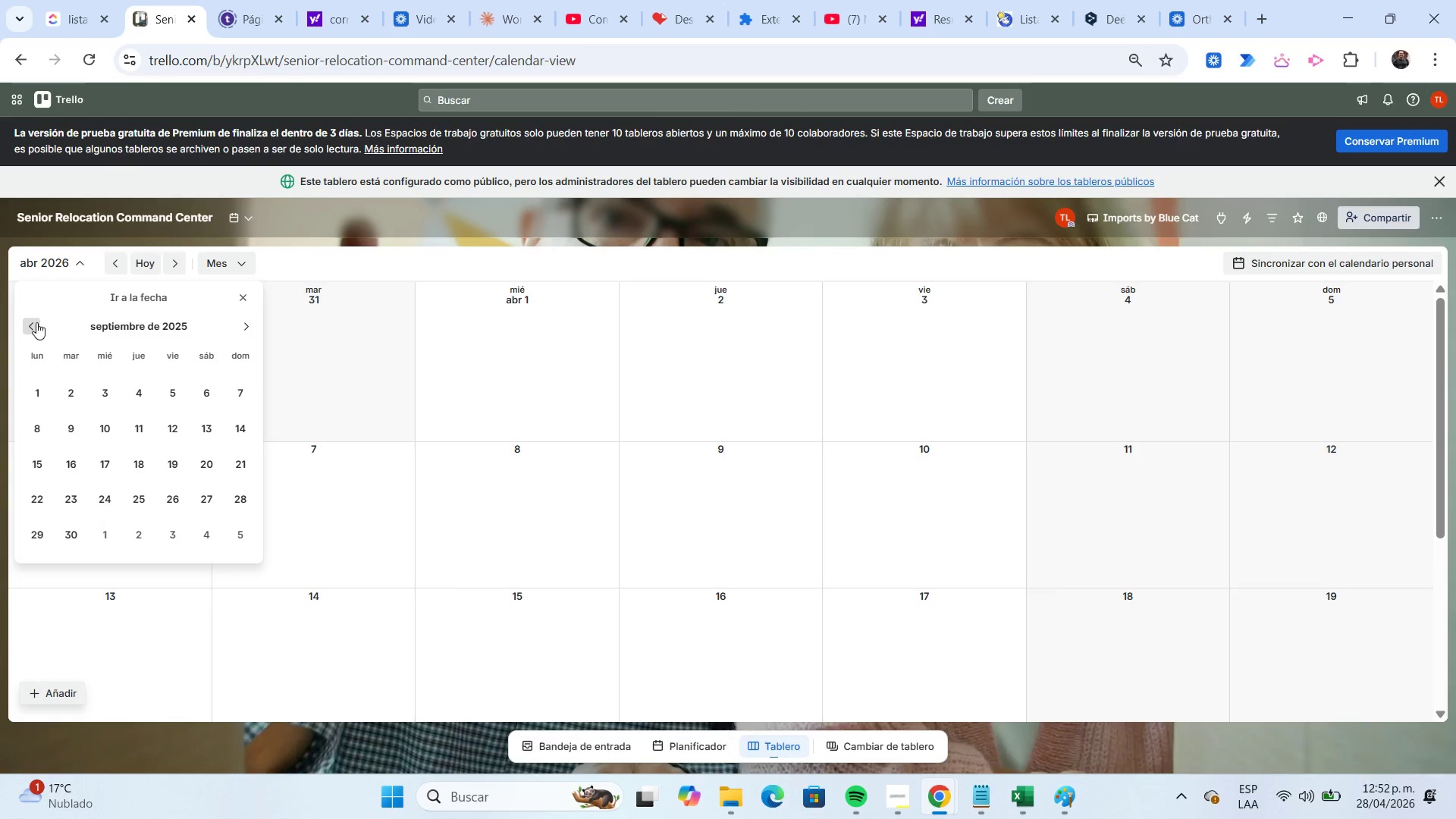 
triple_click([36, 322])
 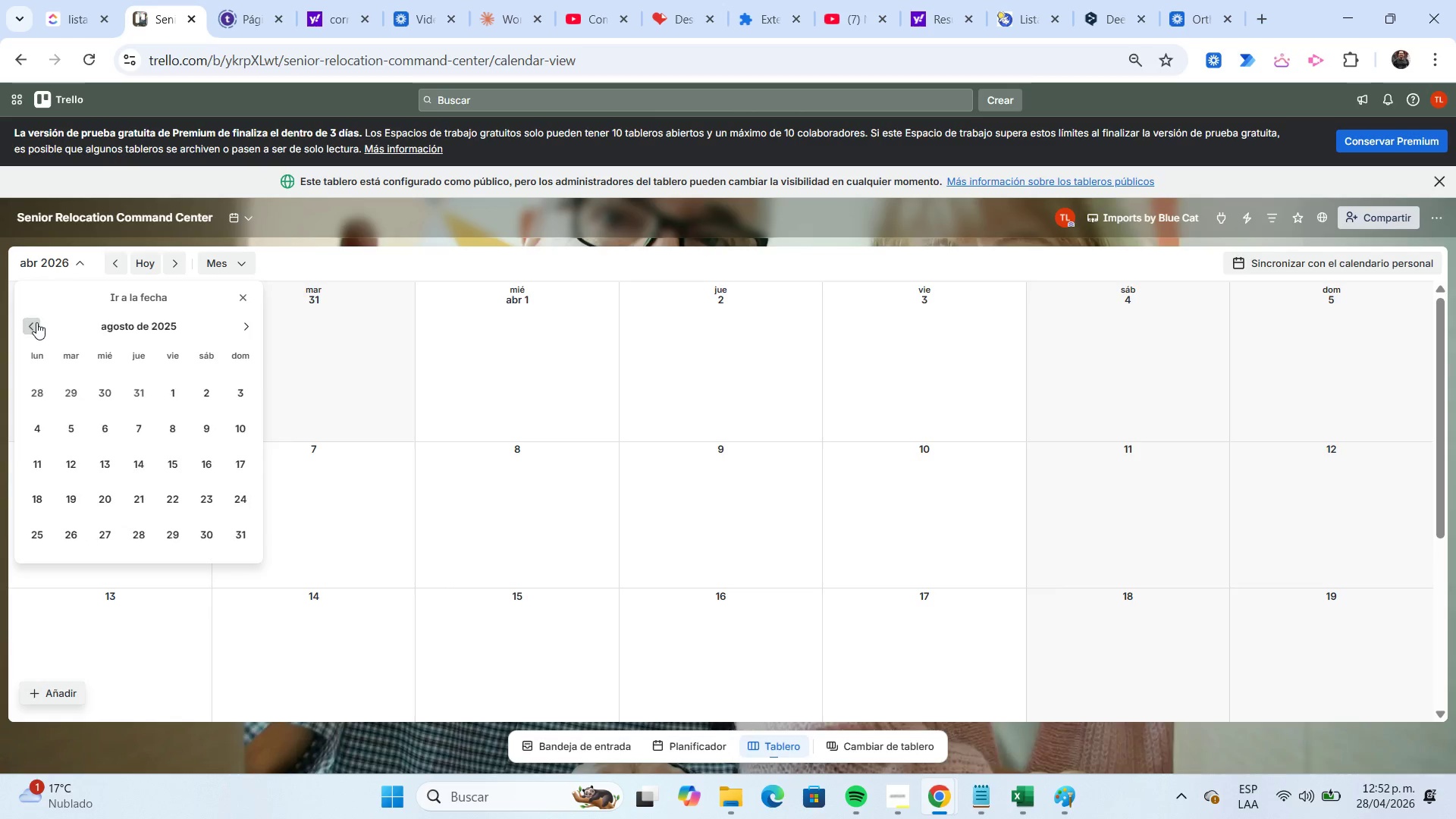 
triple_click([36, 322])
 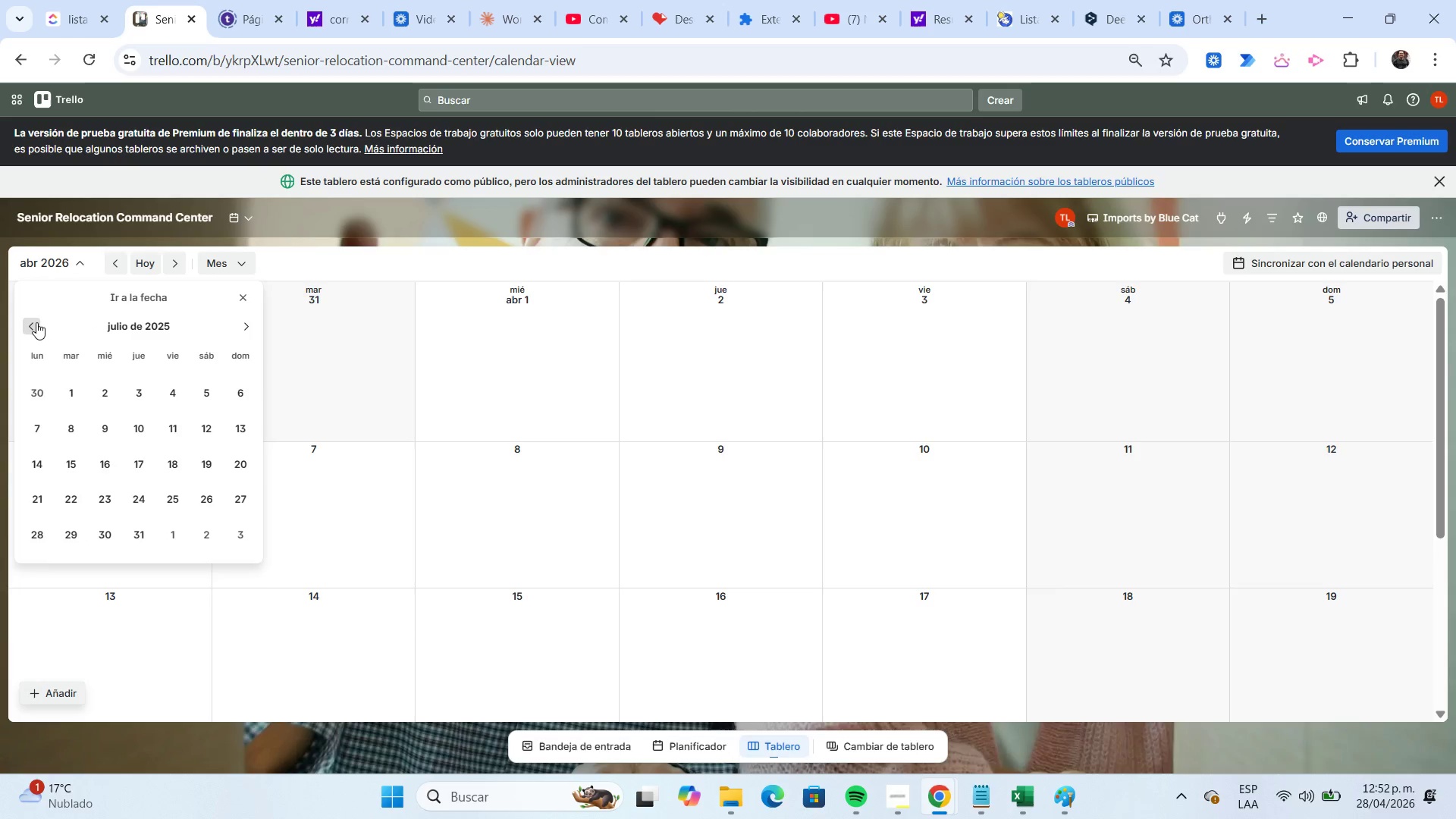 
triple_click([36, 322])
 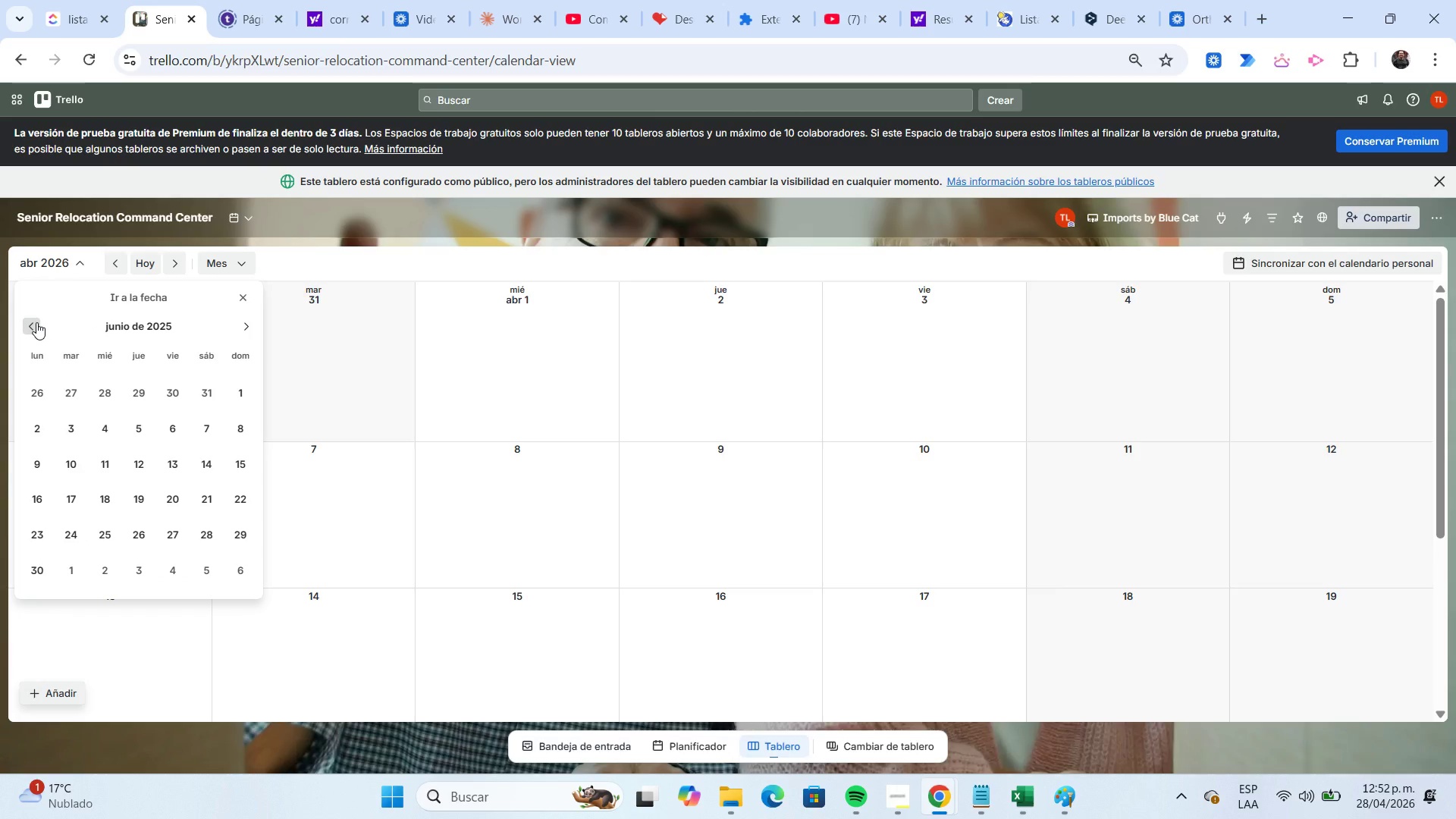 
left_click([36, 322])
 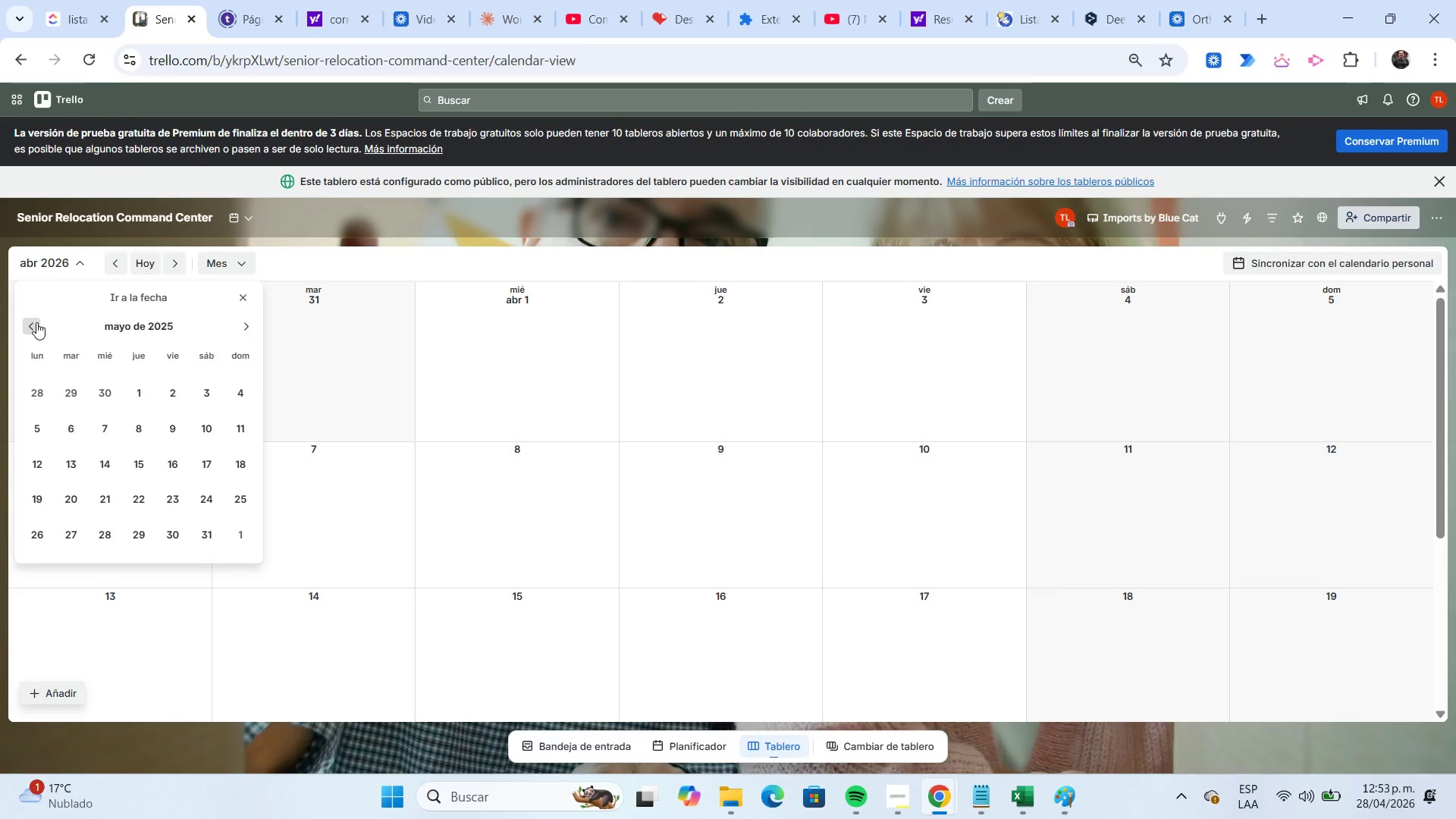 
left_click([36, 322])
 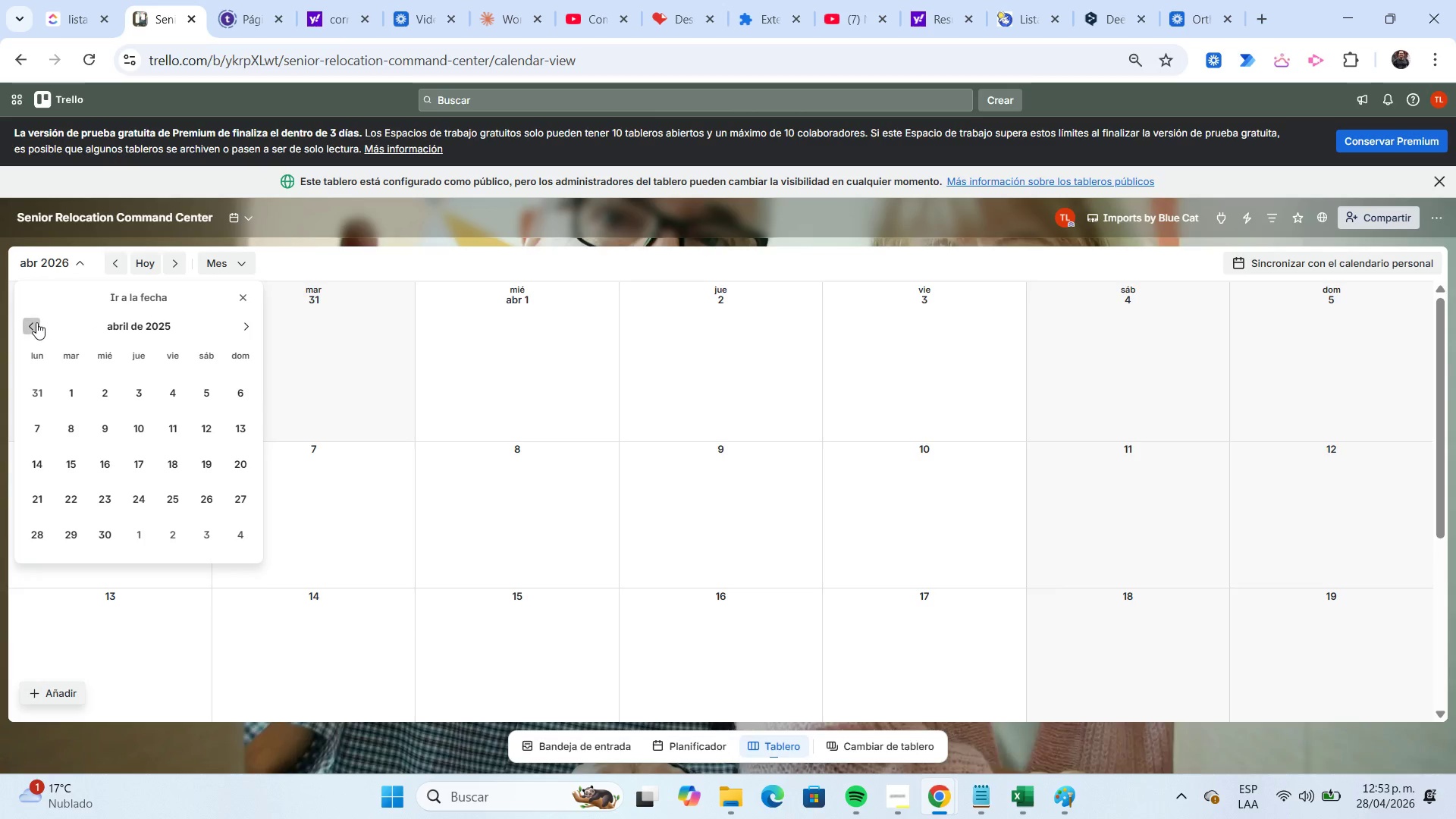 
double_click([36, 322])
 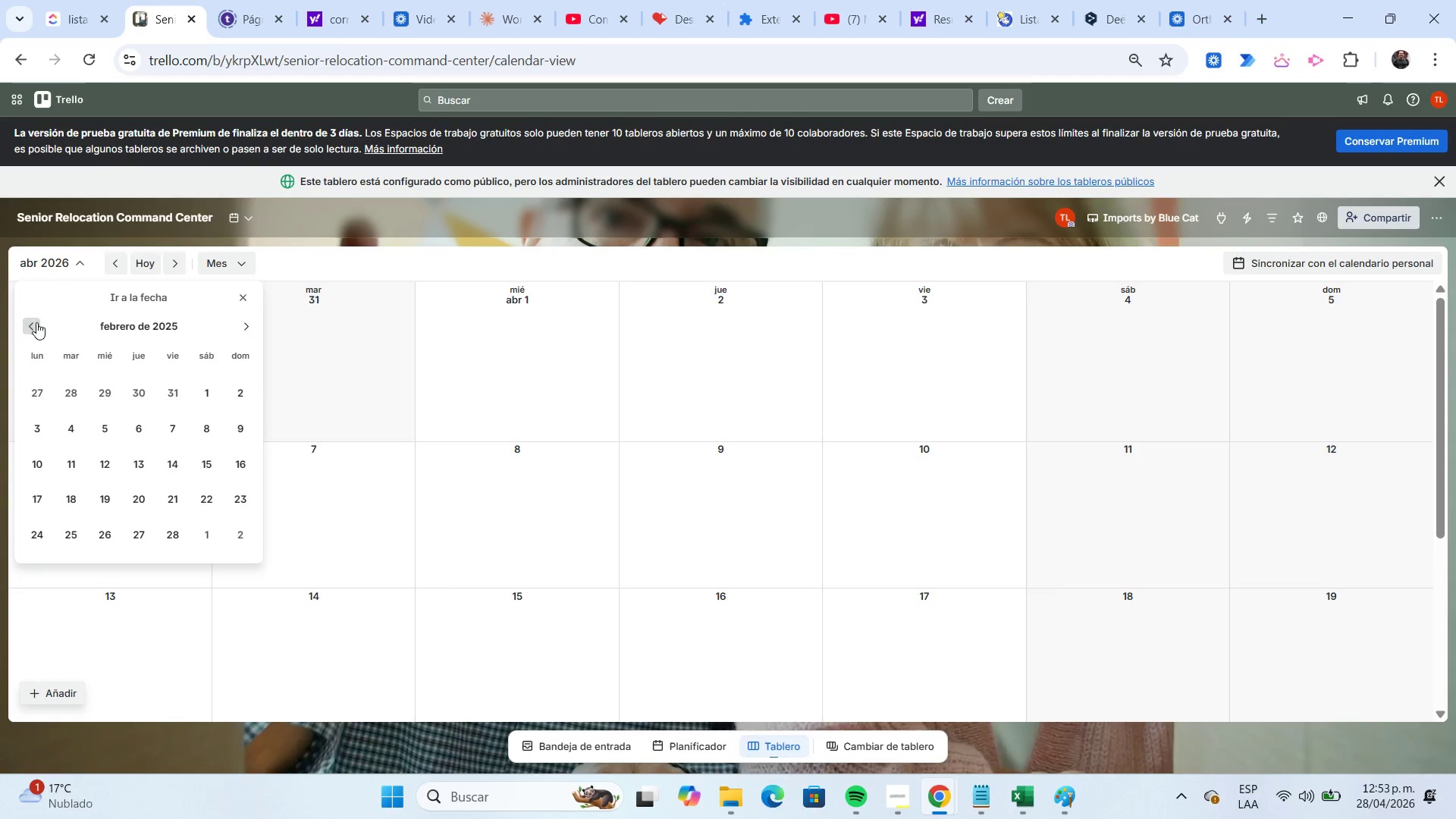 
triple_click([36, 322])
 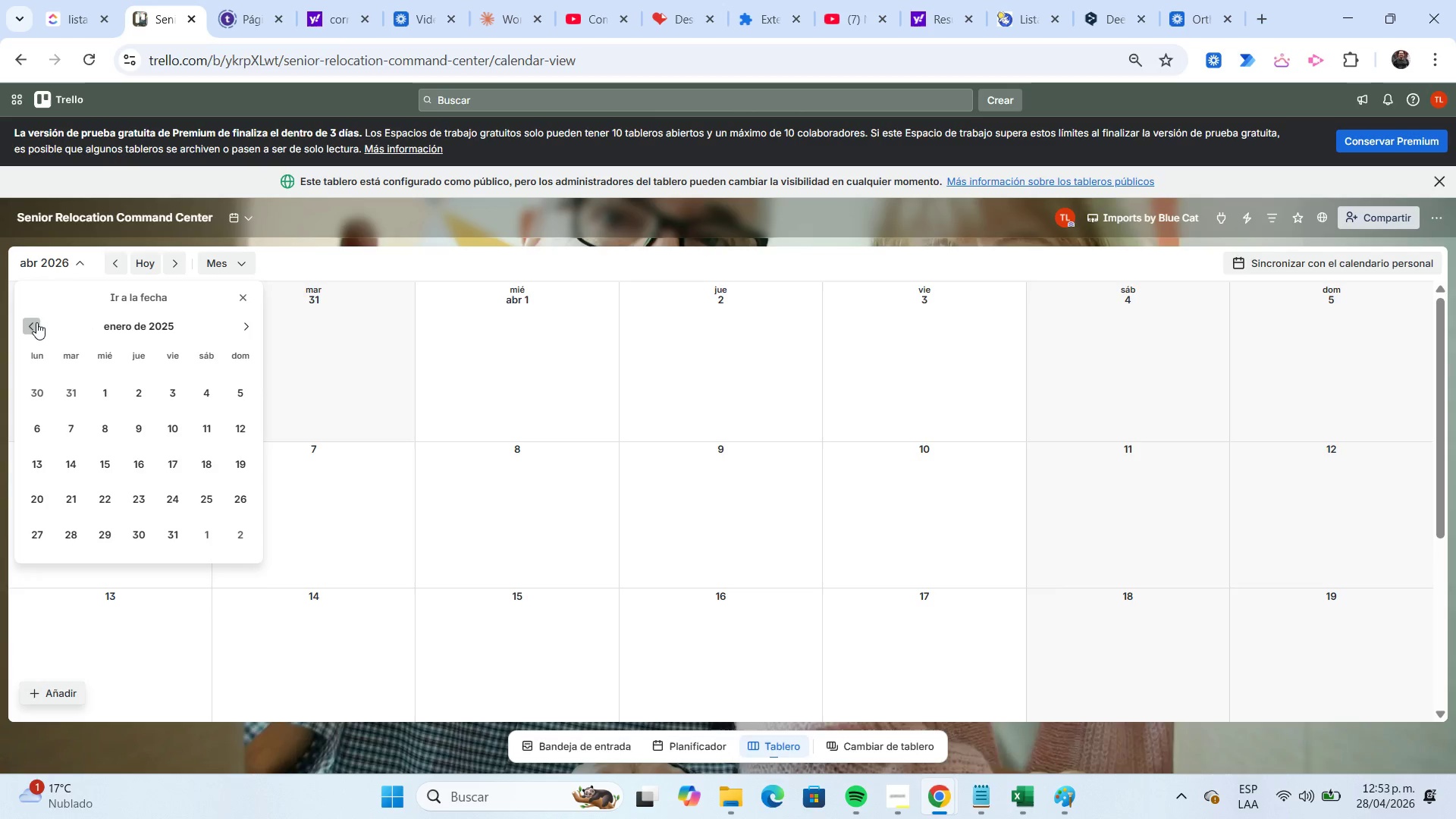 
triple_click([36, 322])
 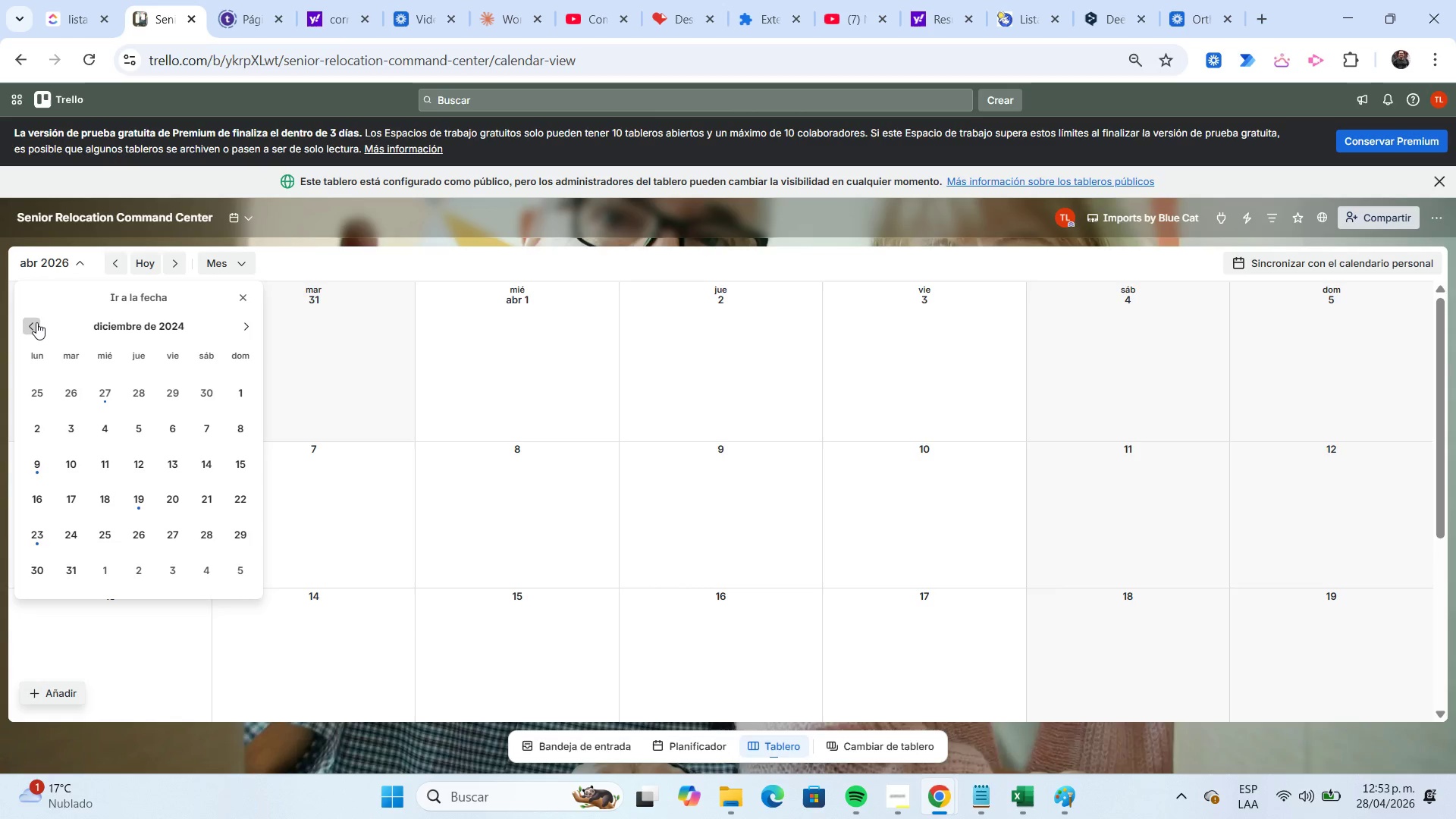 
triple_click([36, 322])
 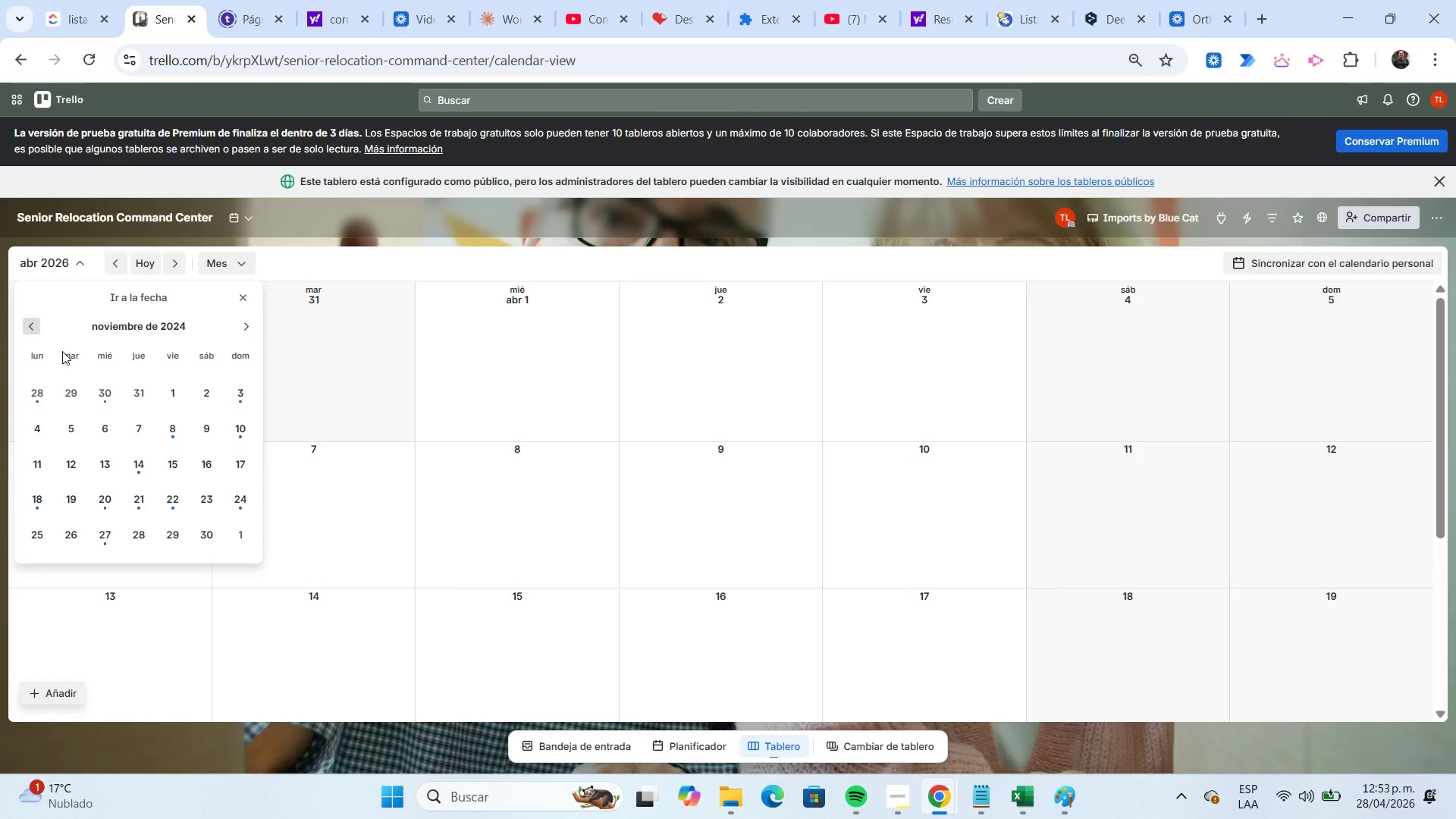 
left_click([180, 399])
 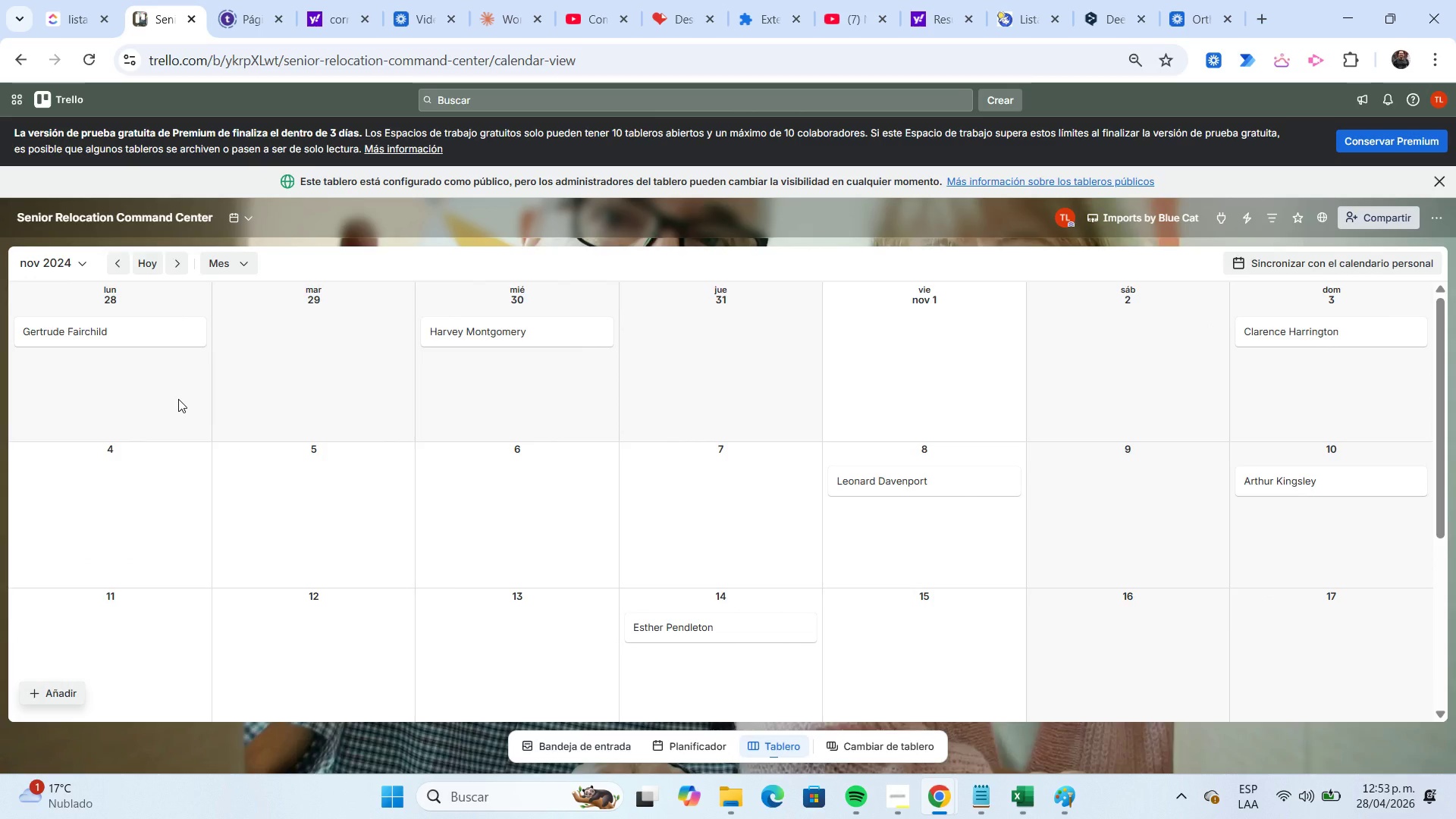 
wait(6.55)
 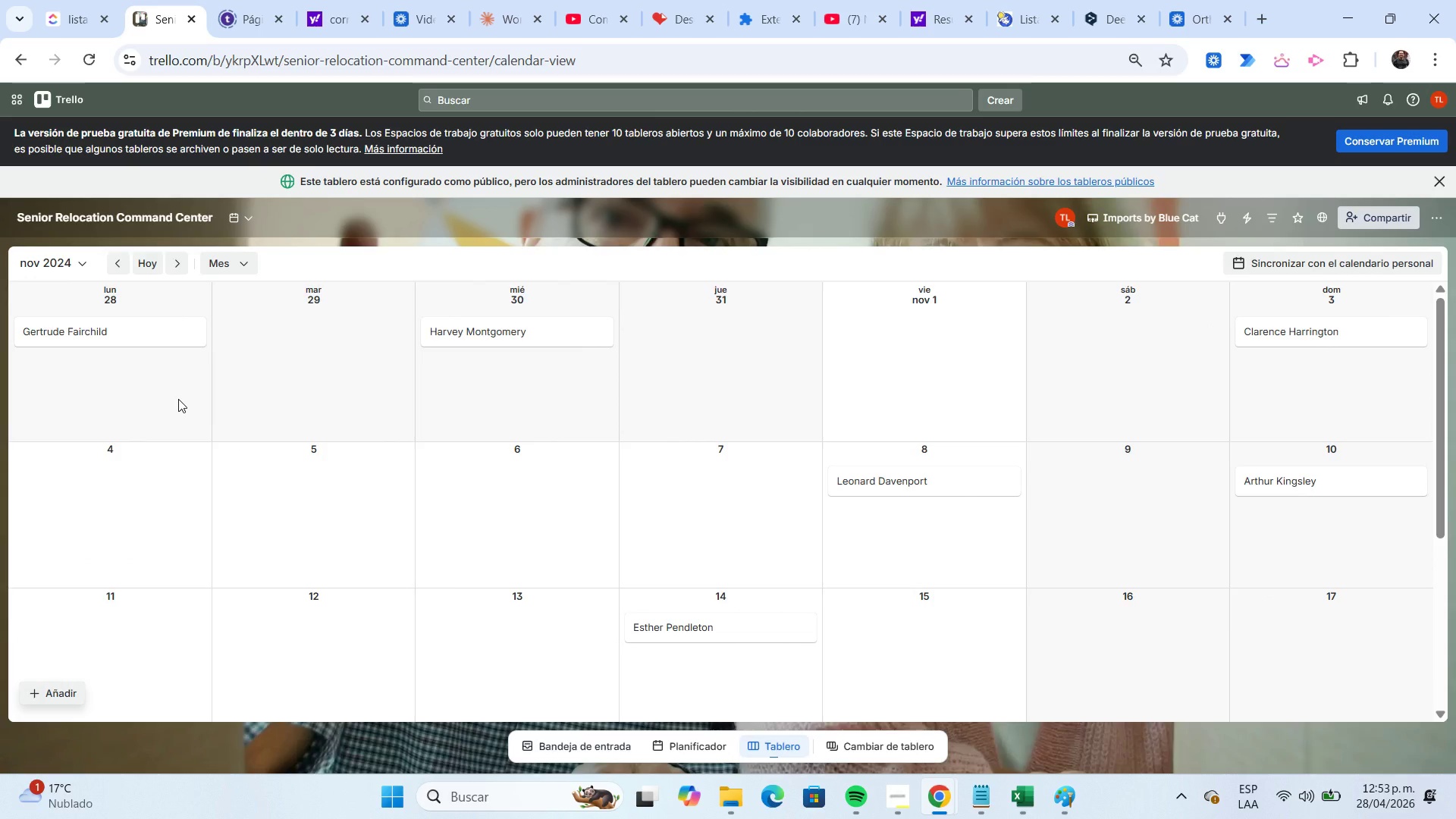 
scroll: coordinate [178, 399], scroll_direction: down, amount: 2.0
 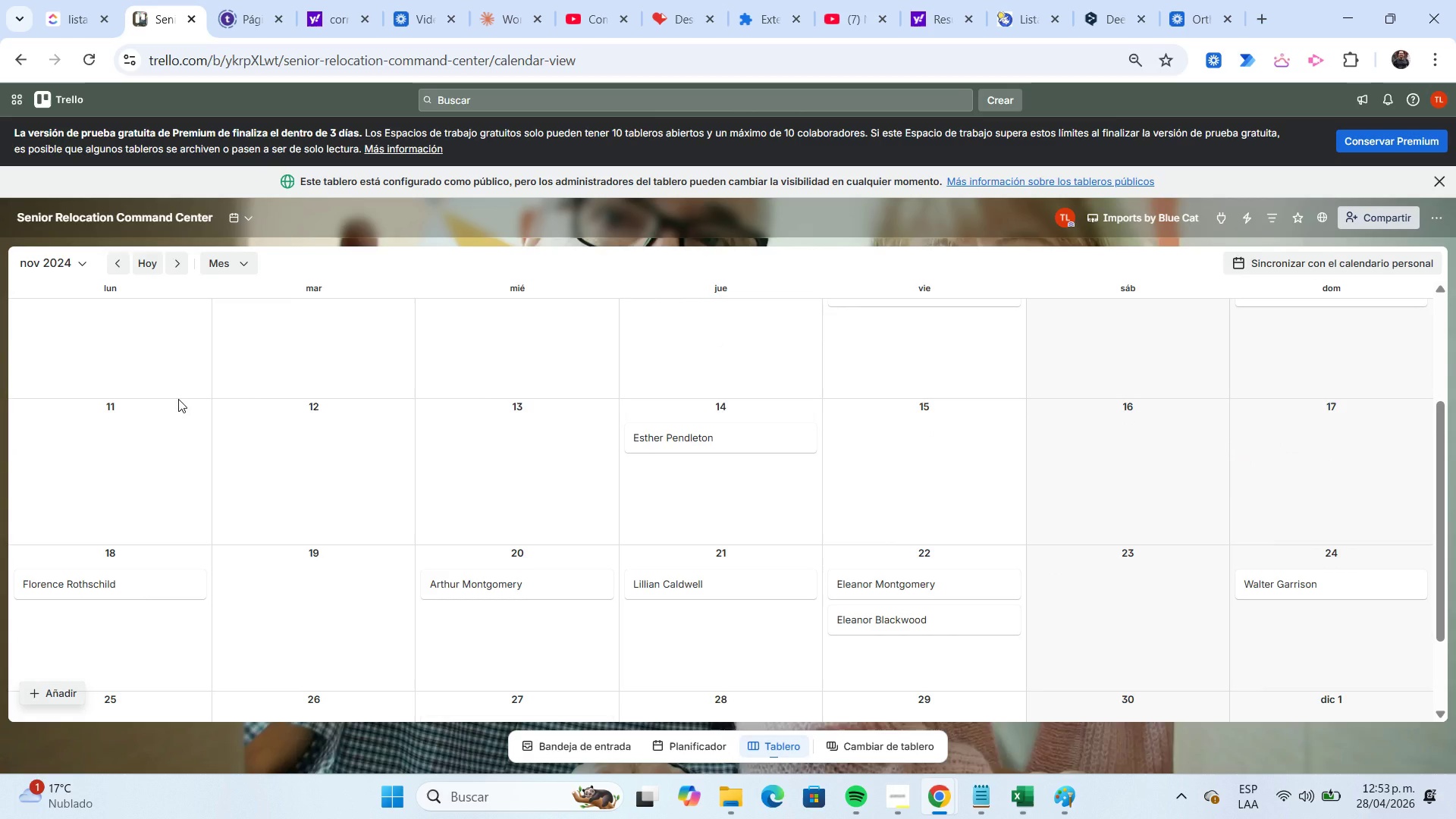 
wait(5.49)
 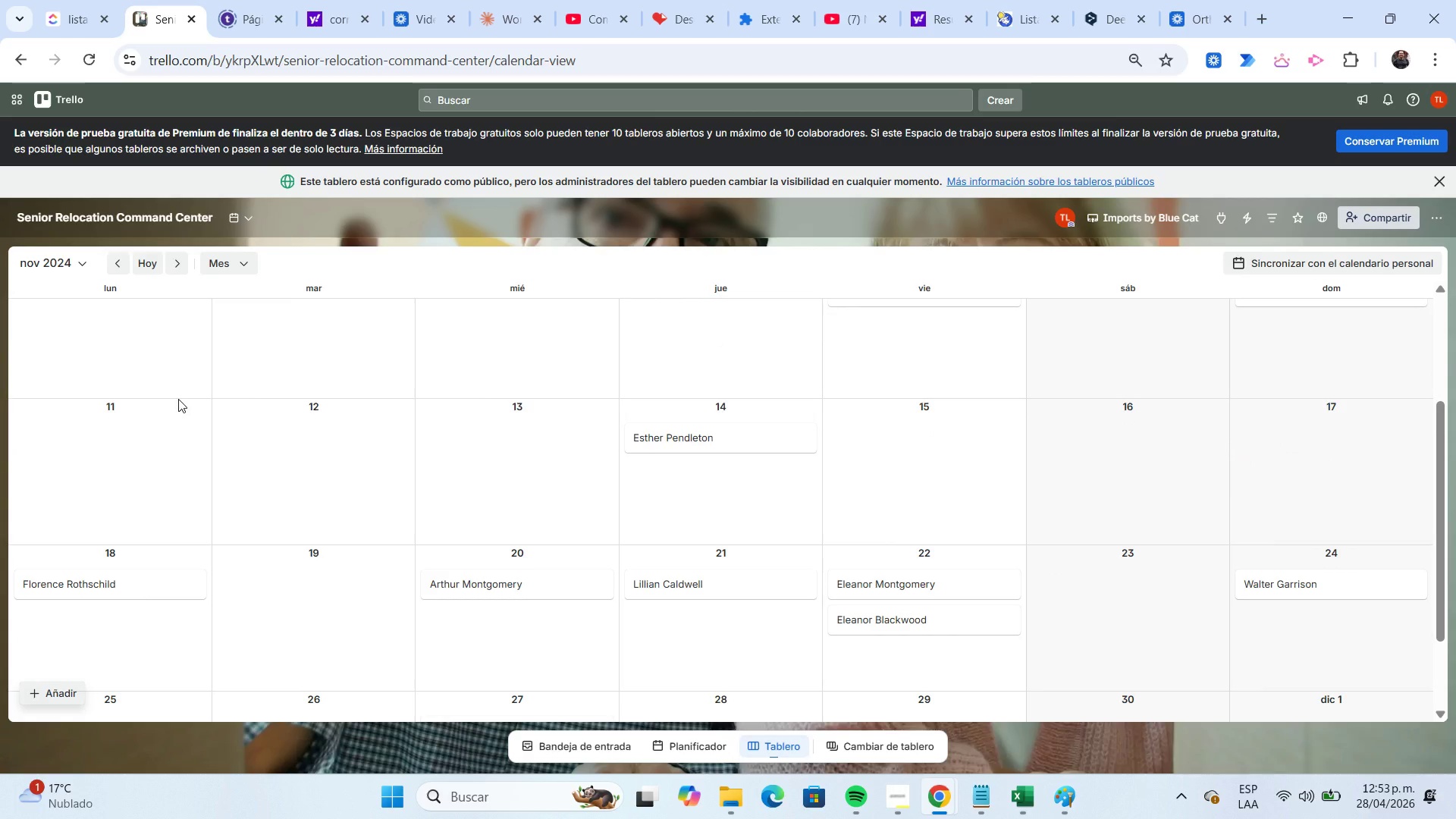 
key(Meta+Shift+S)
 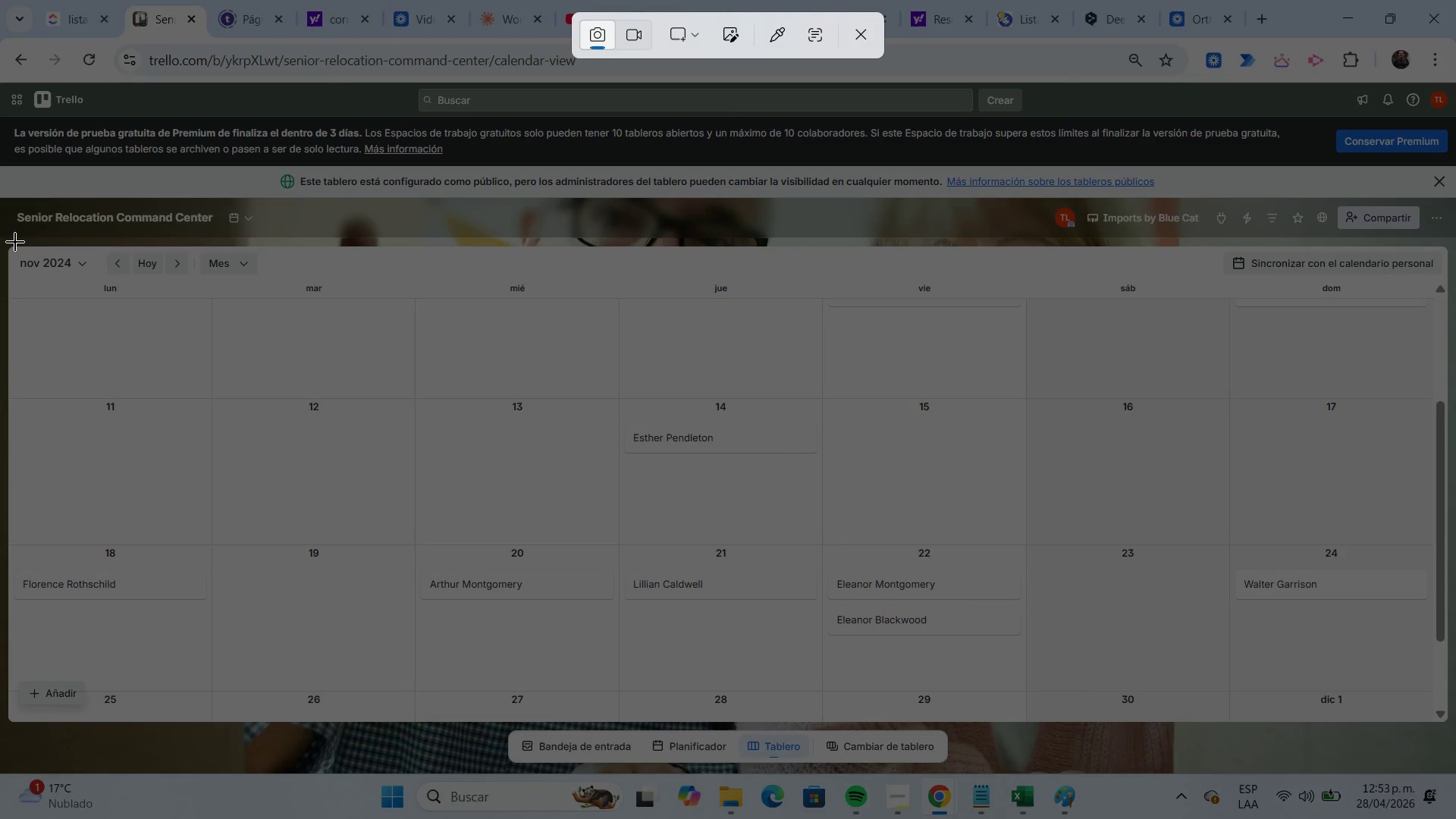 
left_click_drag(start_coordinate=[8, 243], to_coordinate=[1453, 767])
 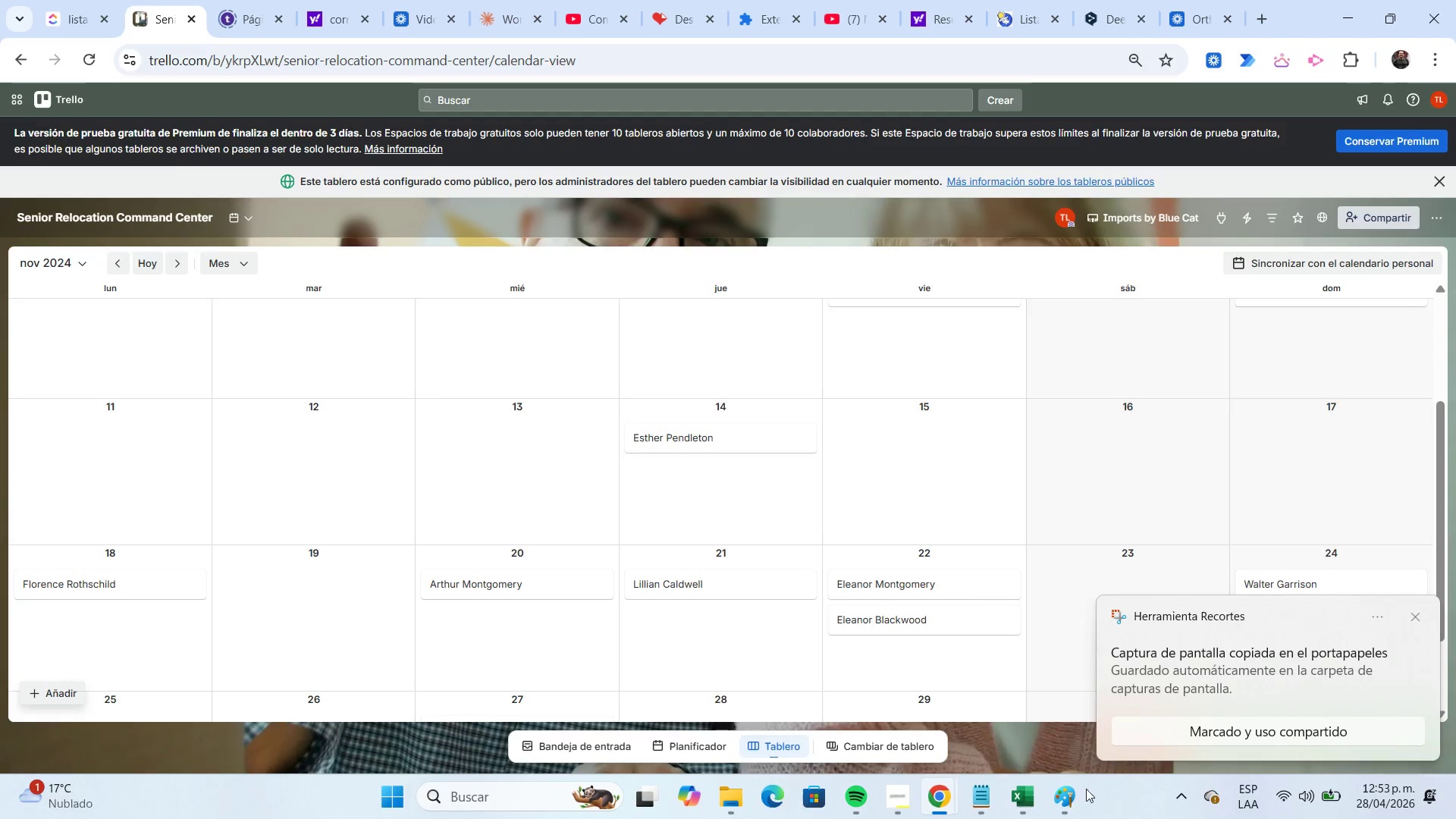 
left_click([1073, 792])
 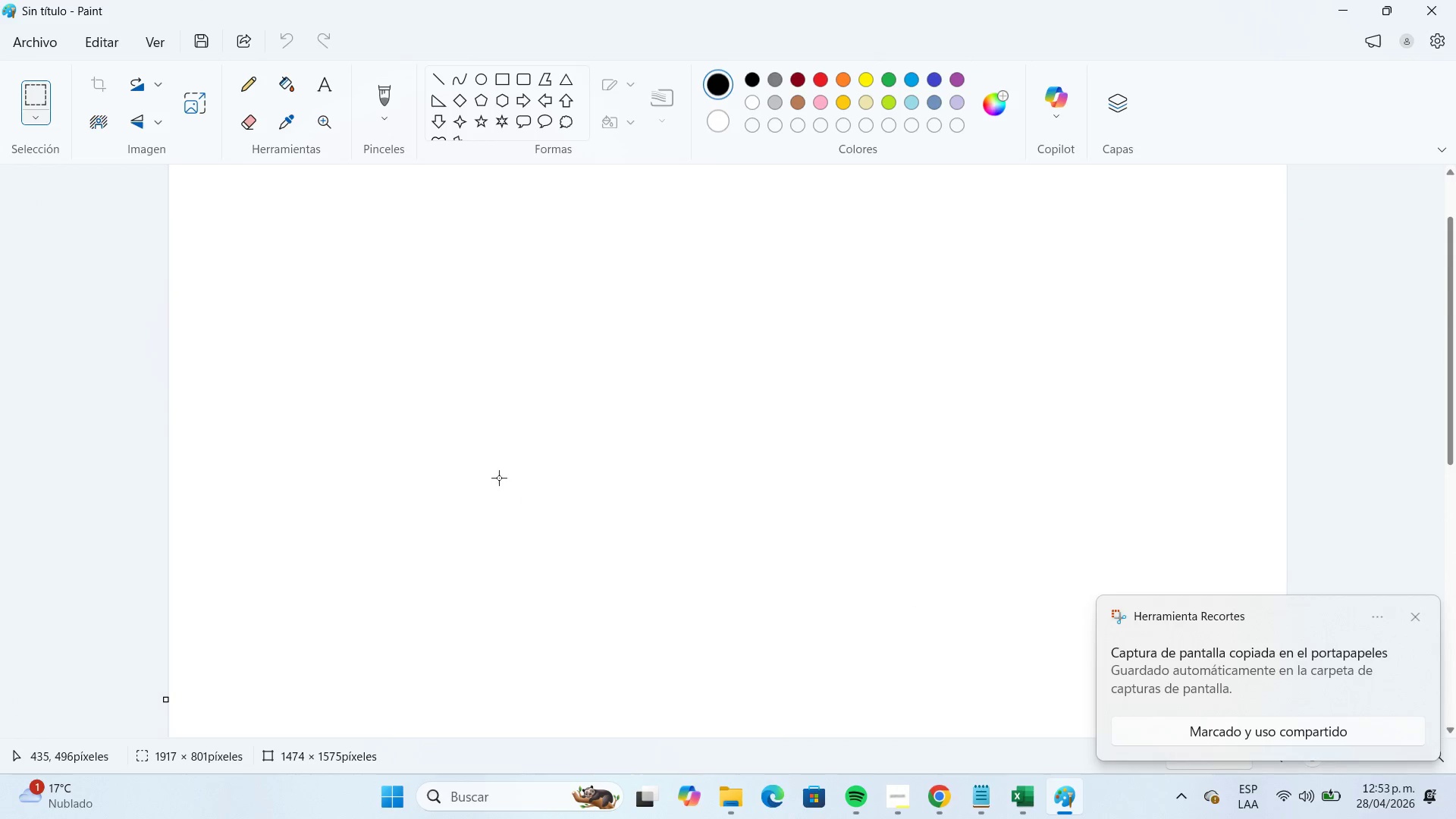 
key(Control+V)
 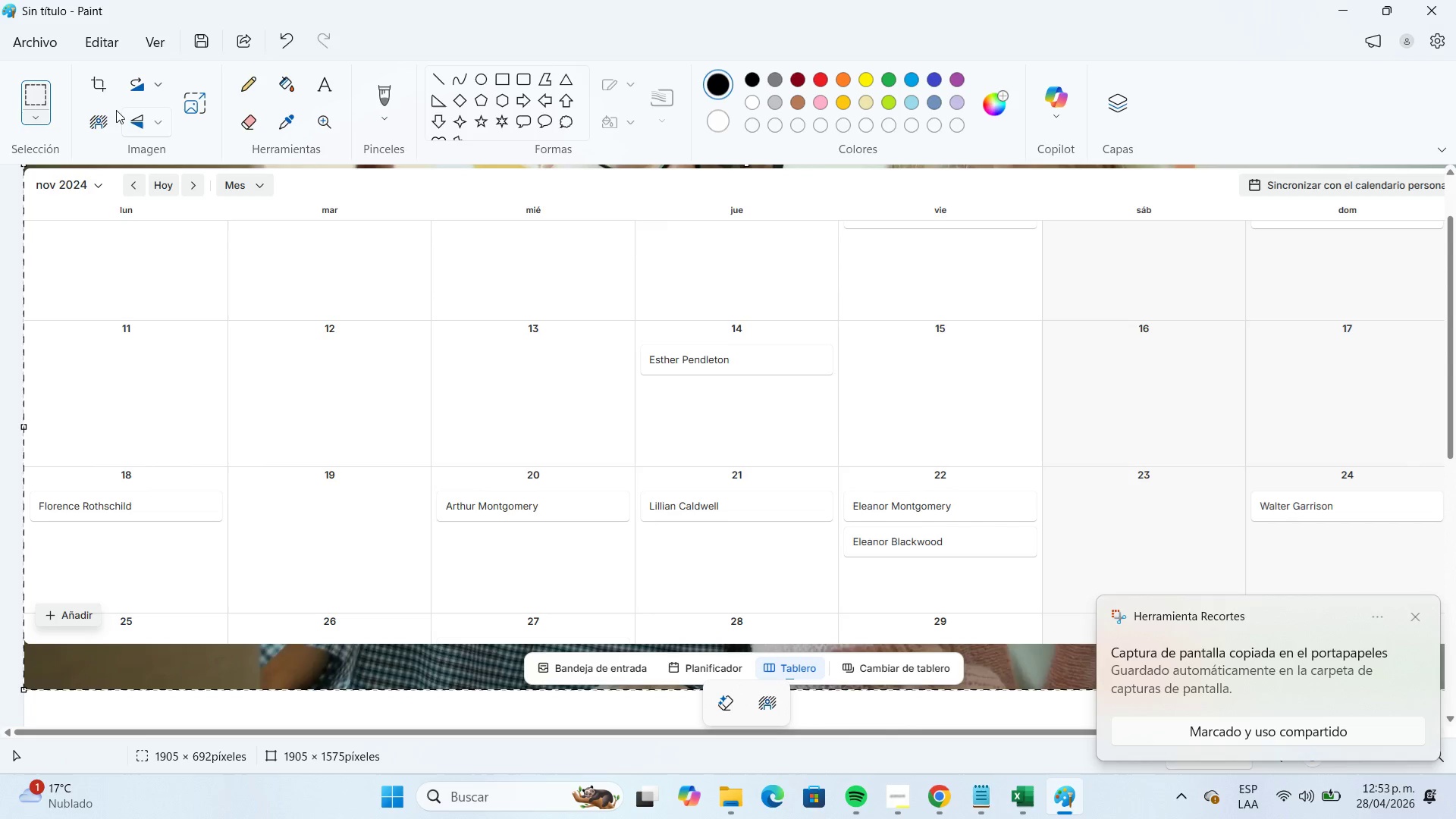 
left_click([53, 48])
 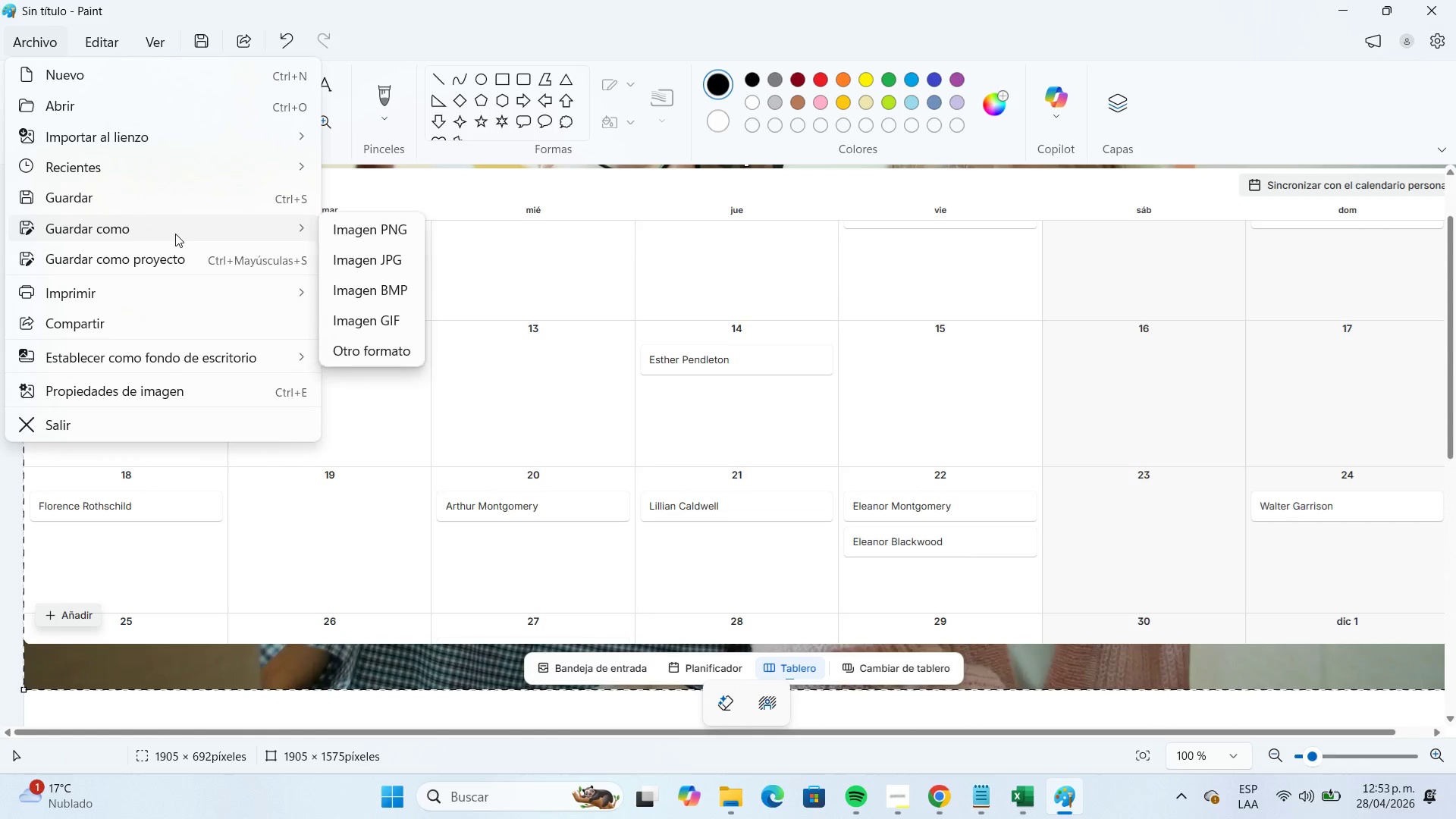 
left_click([396, 256])
 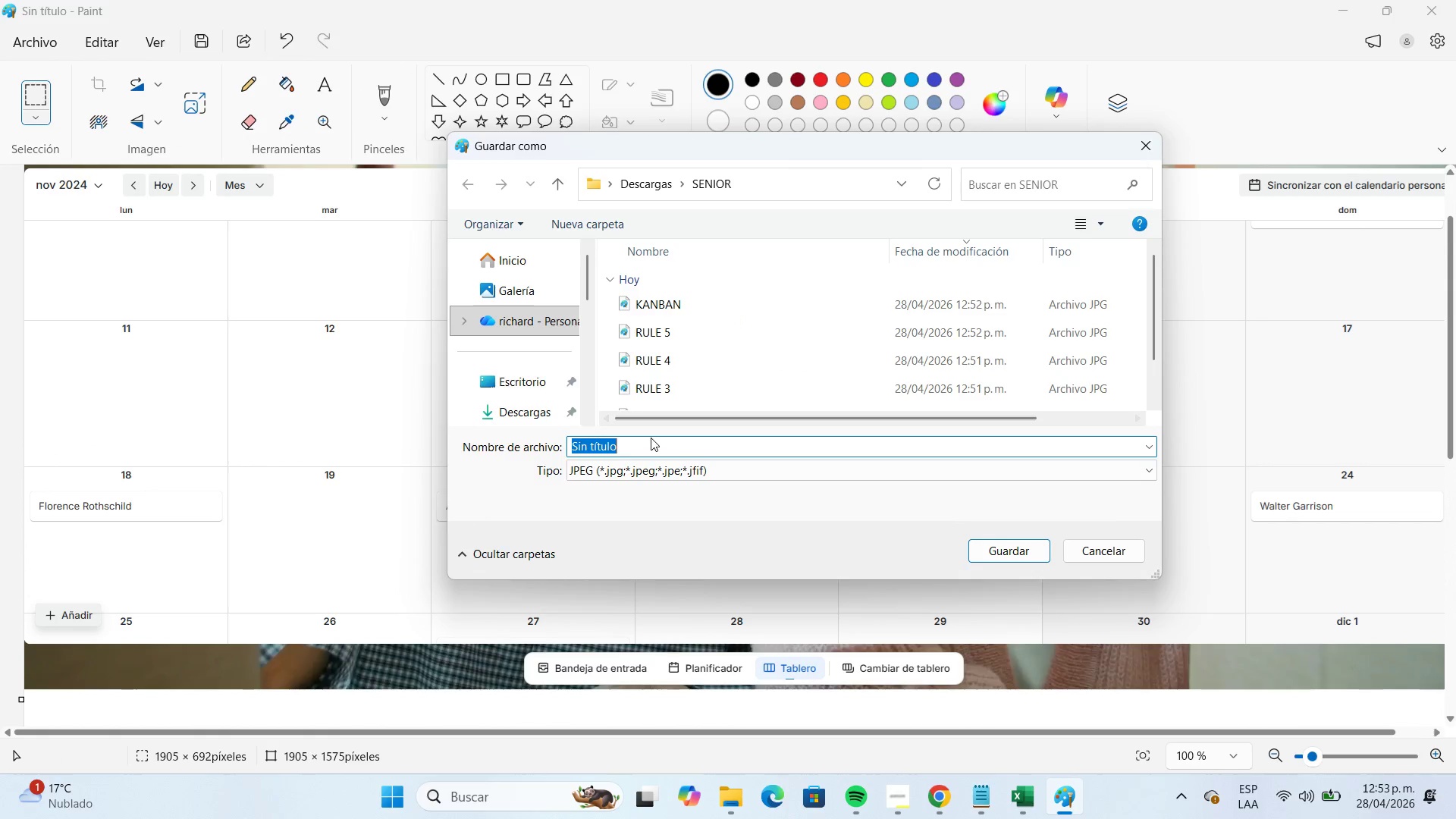 
type(CALENDAR NOV 2024)
 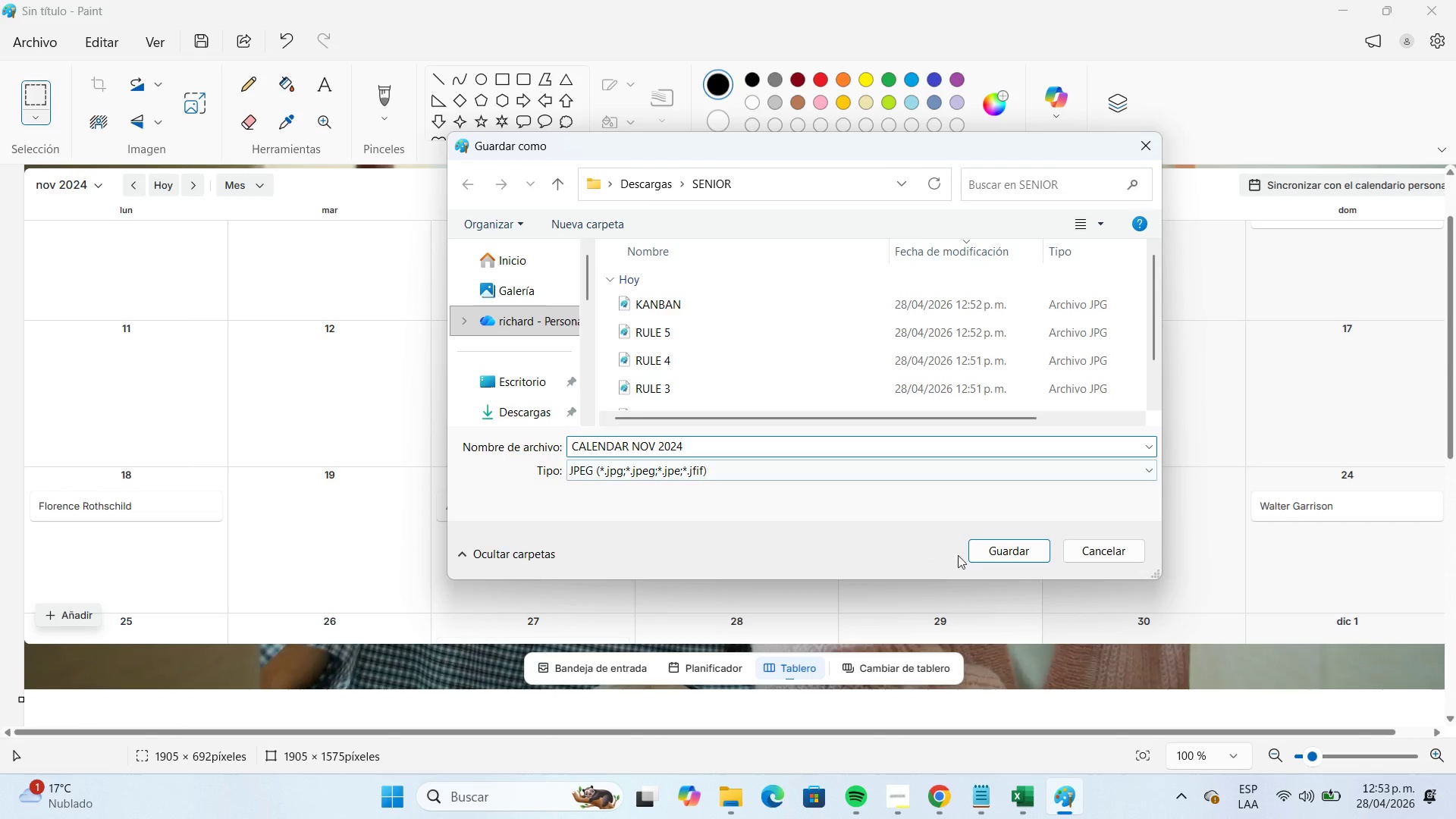 
left_click([987, 553])
 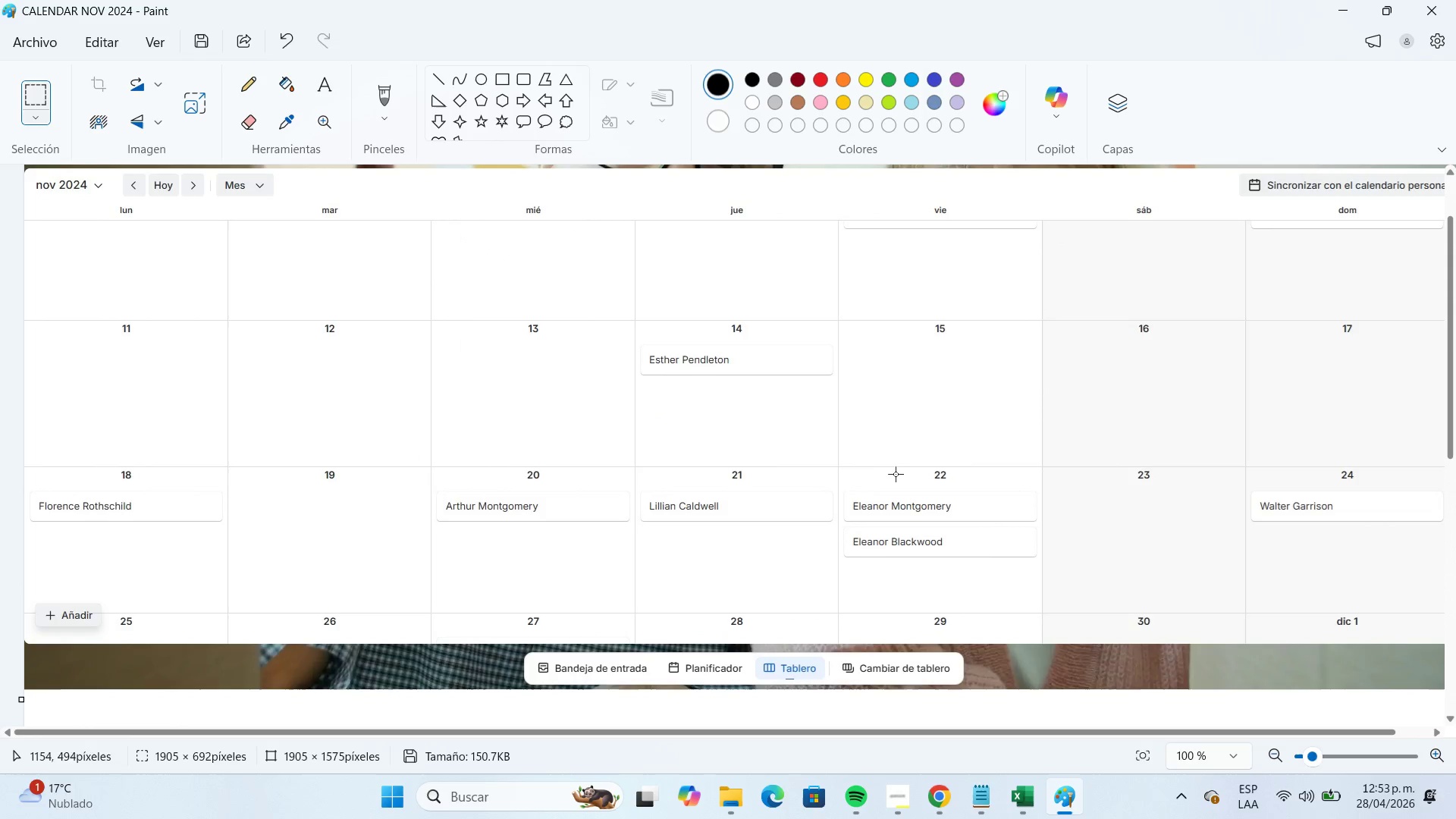 
wait(6.62)
 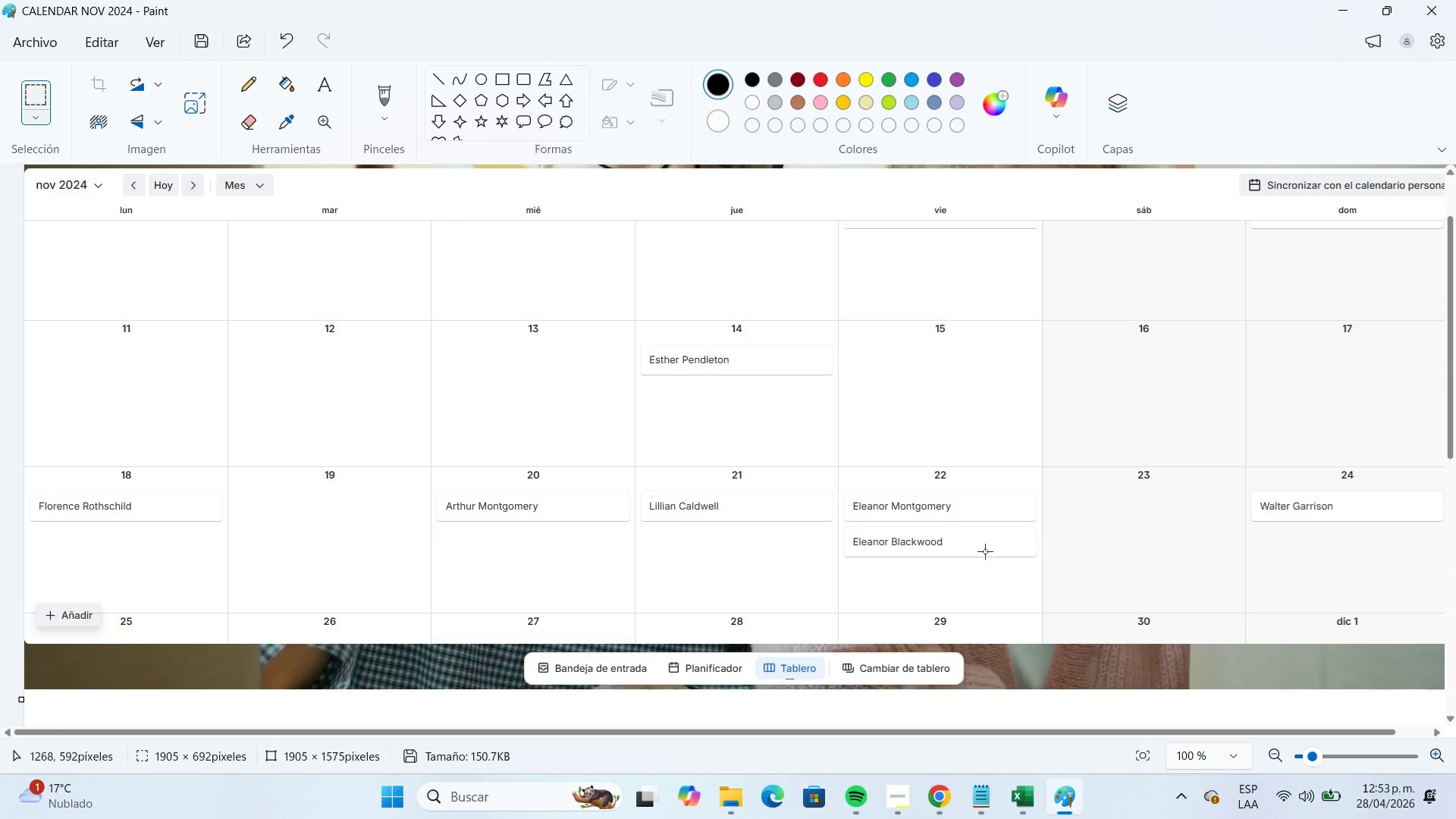 
left_click([1347, 12])
 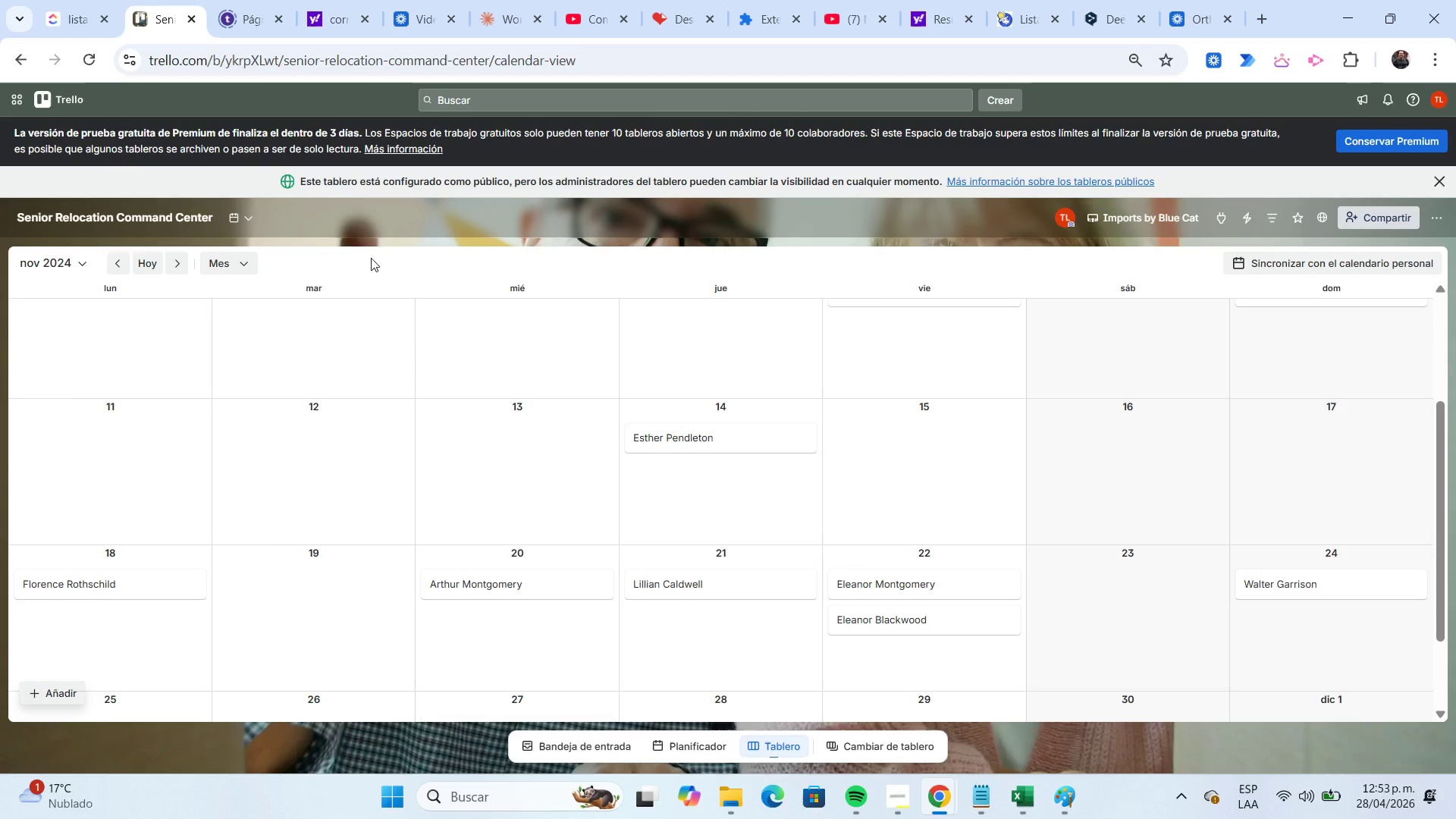 
left_click([246, 215])
 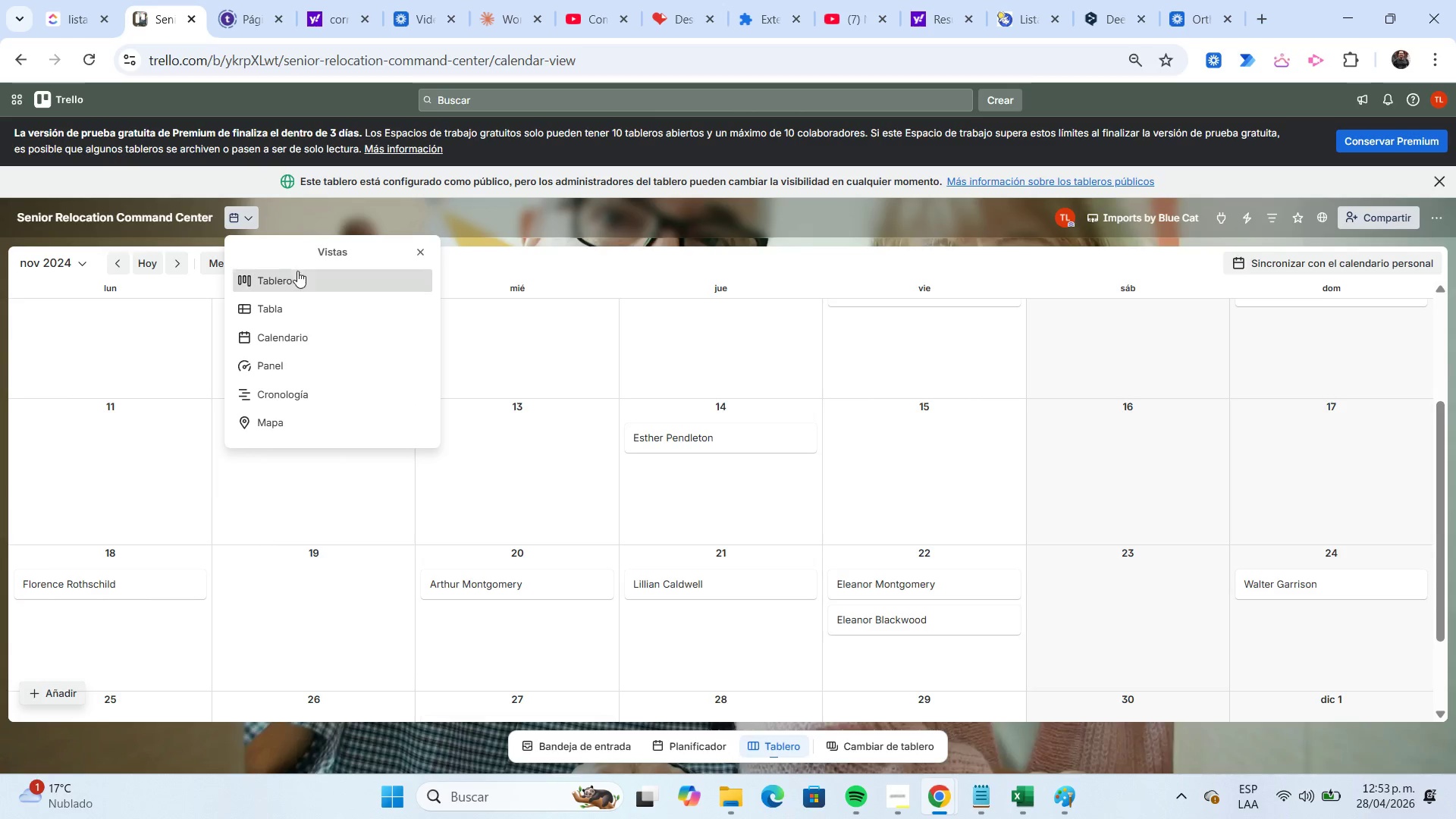 
left_click([298, 271])
 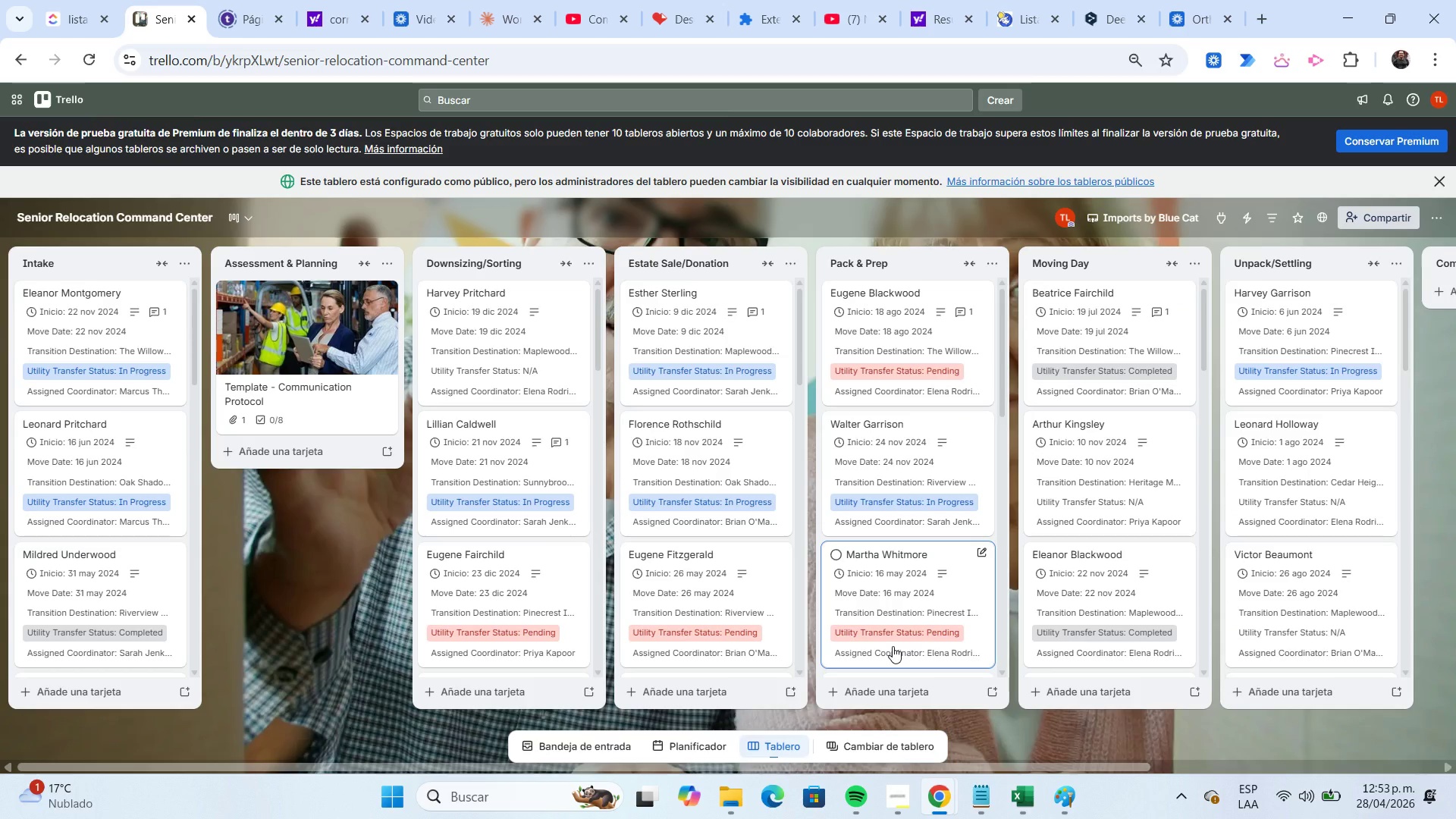 
wait(12.67)
 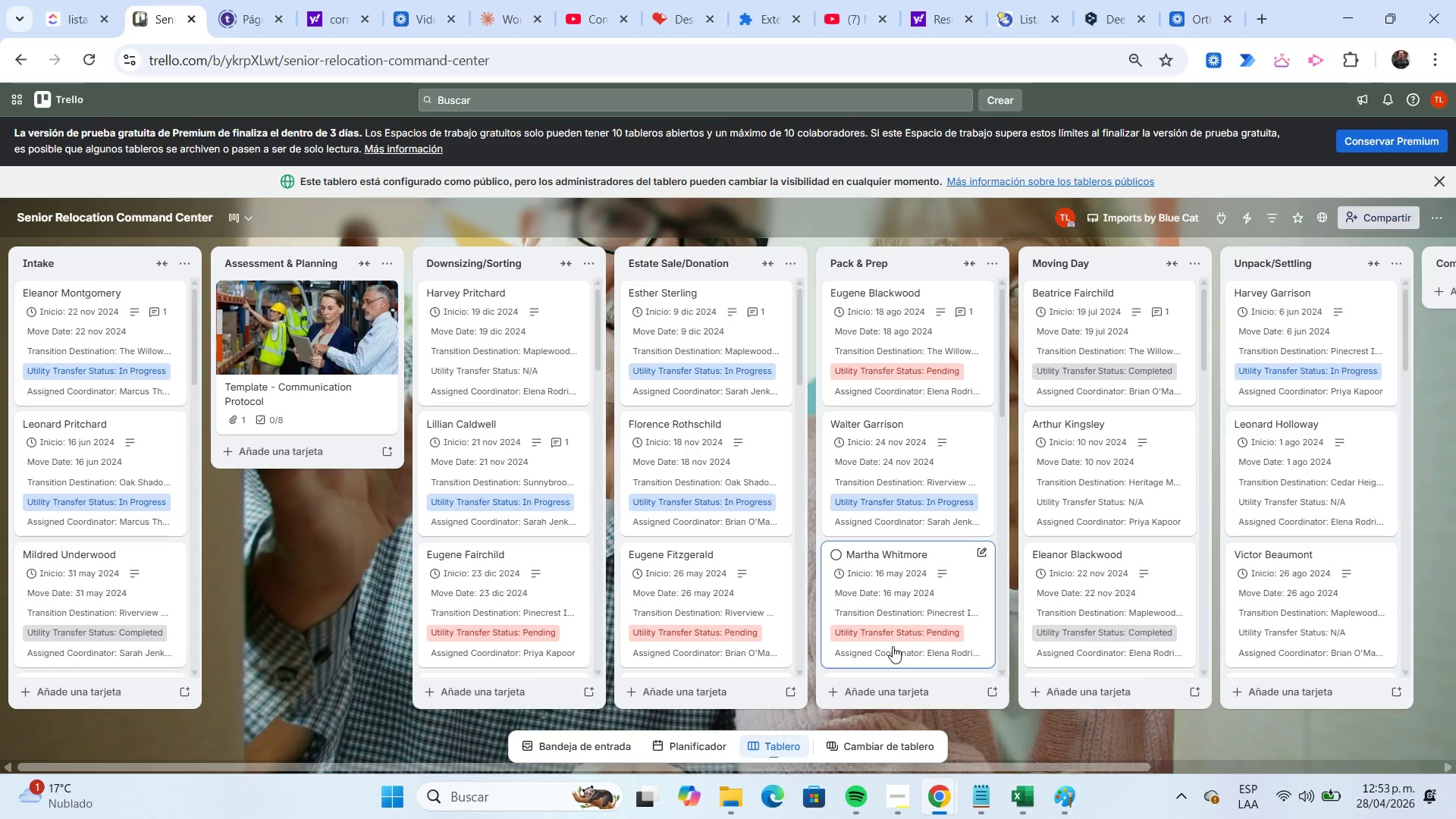 
left_click([247, 221])
 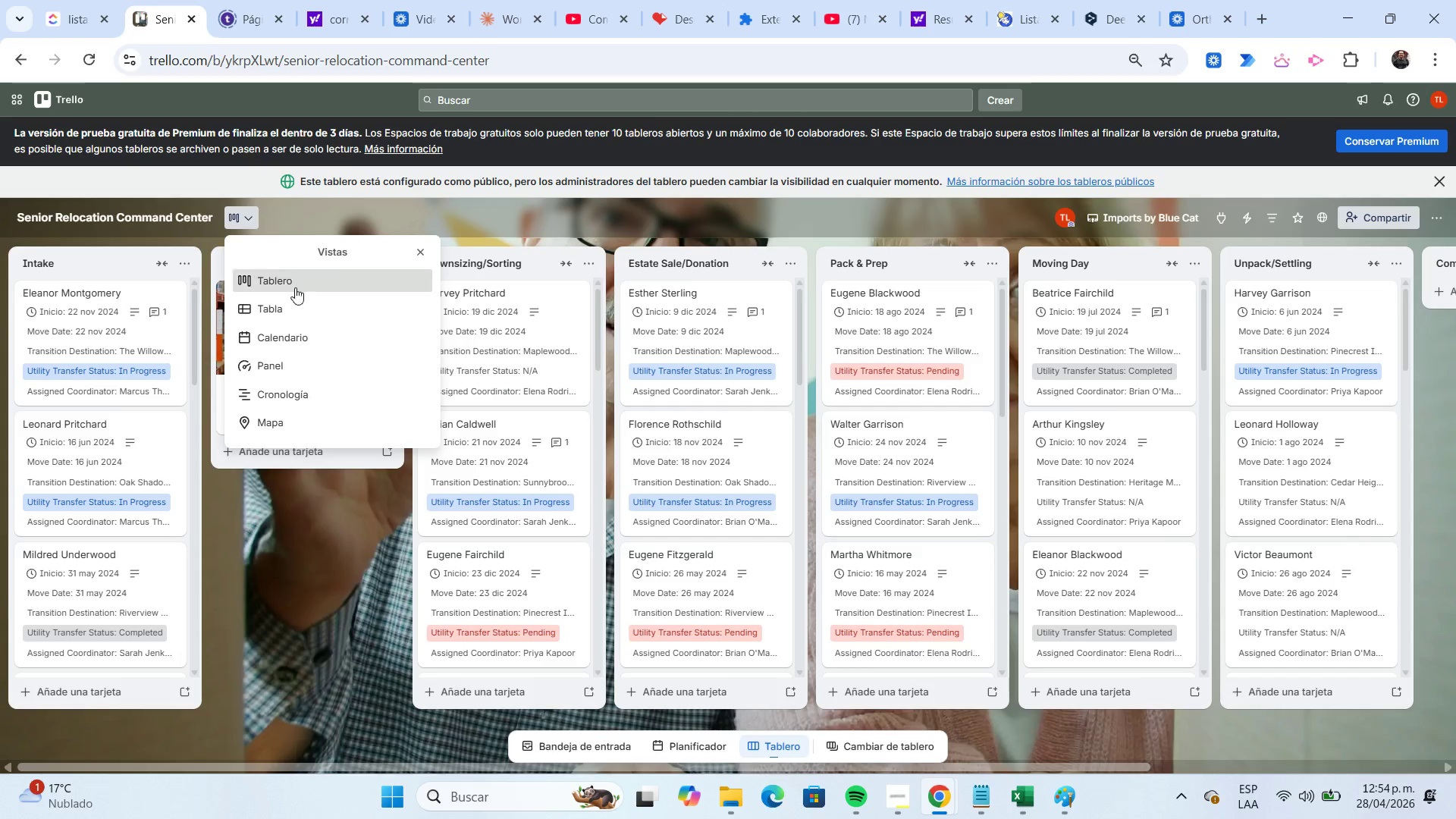 
left_click([309, 331])
 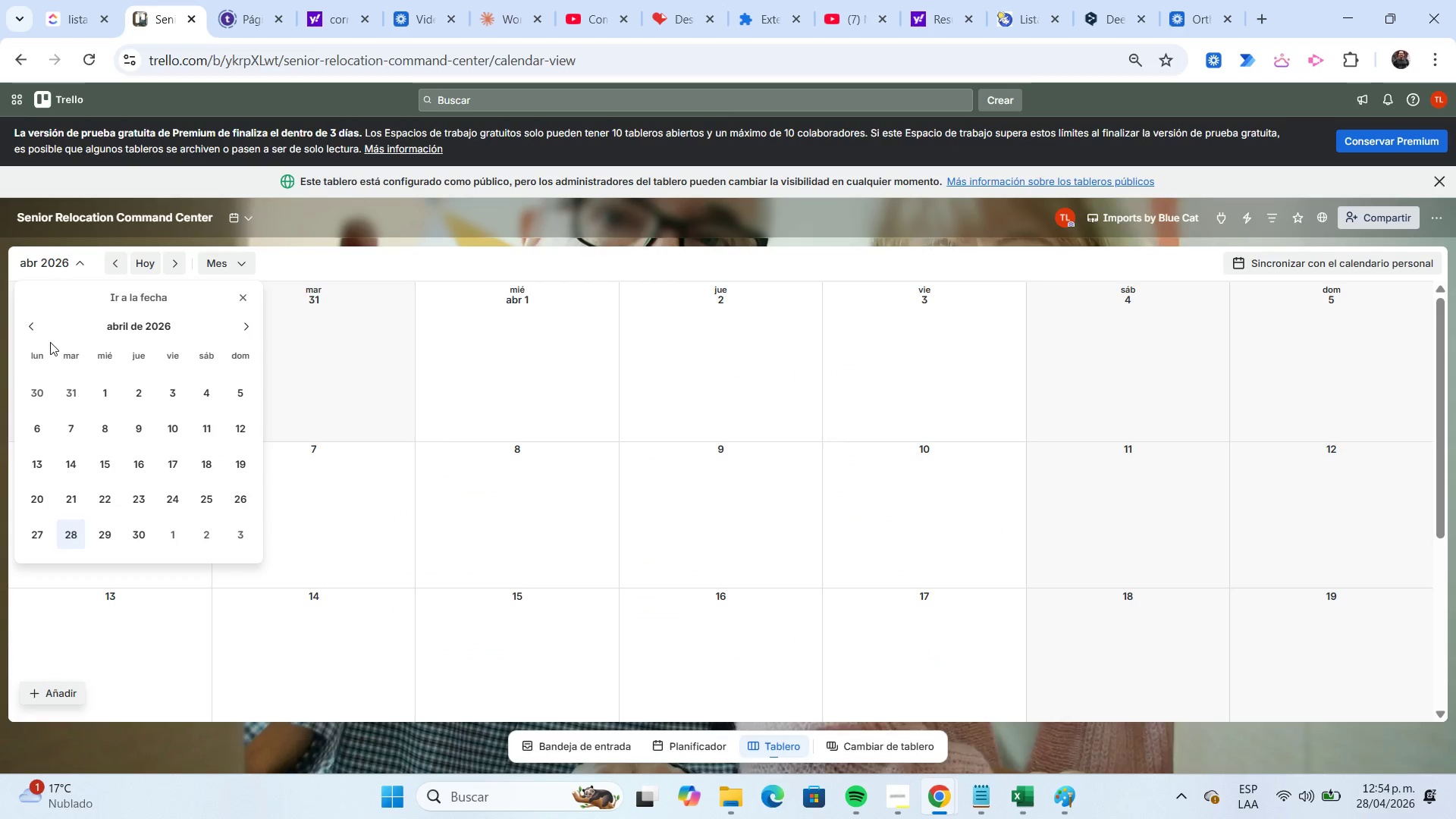 
double_click([28, 331])
 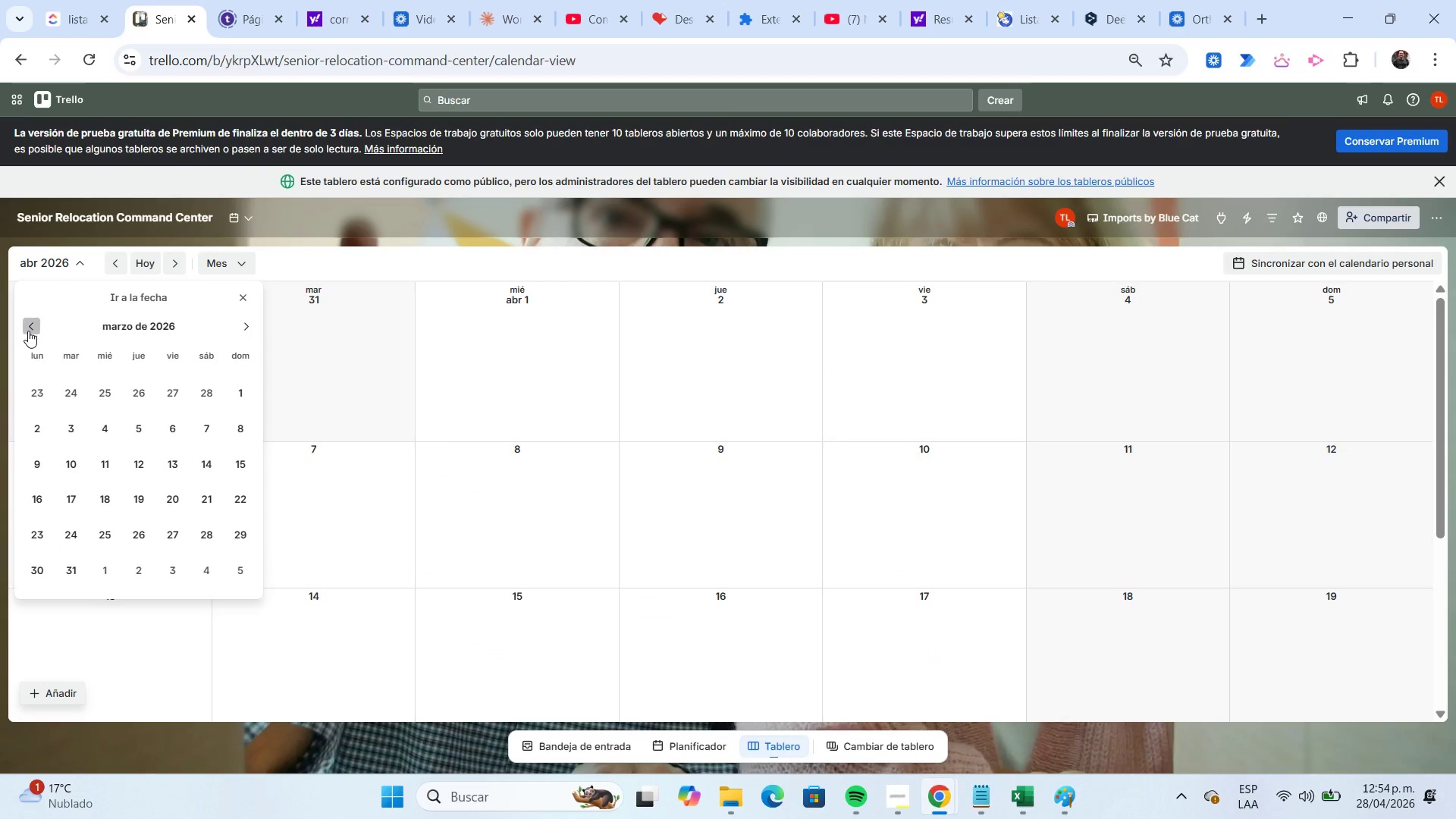 
triple_click([28, 331])
 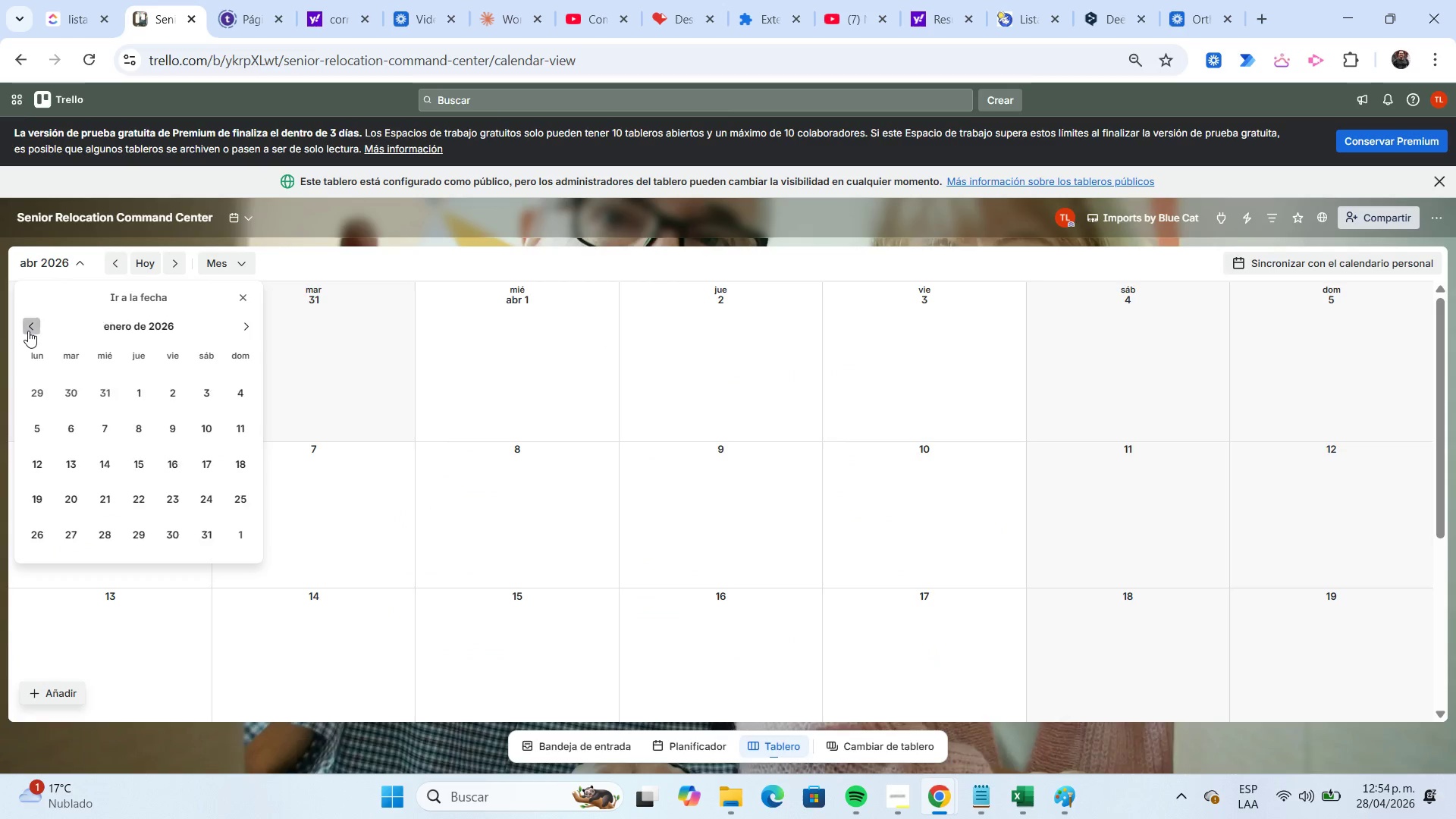 
triple_click([28, 331])
 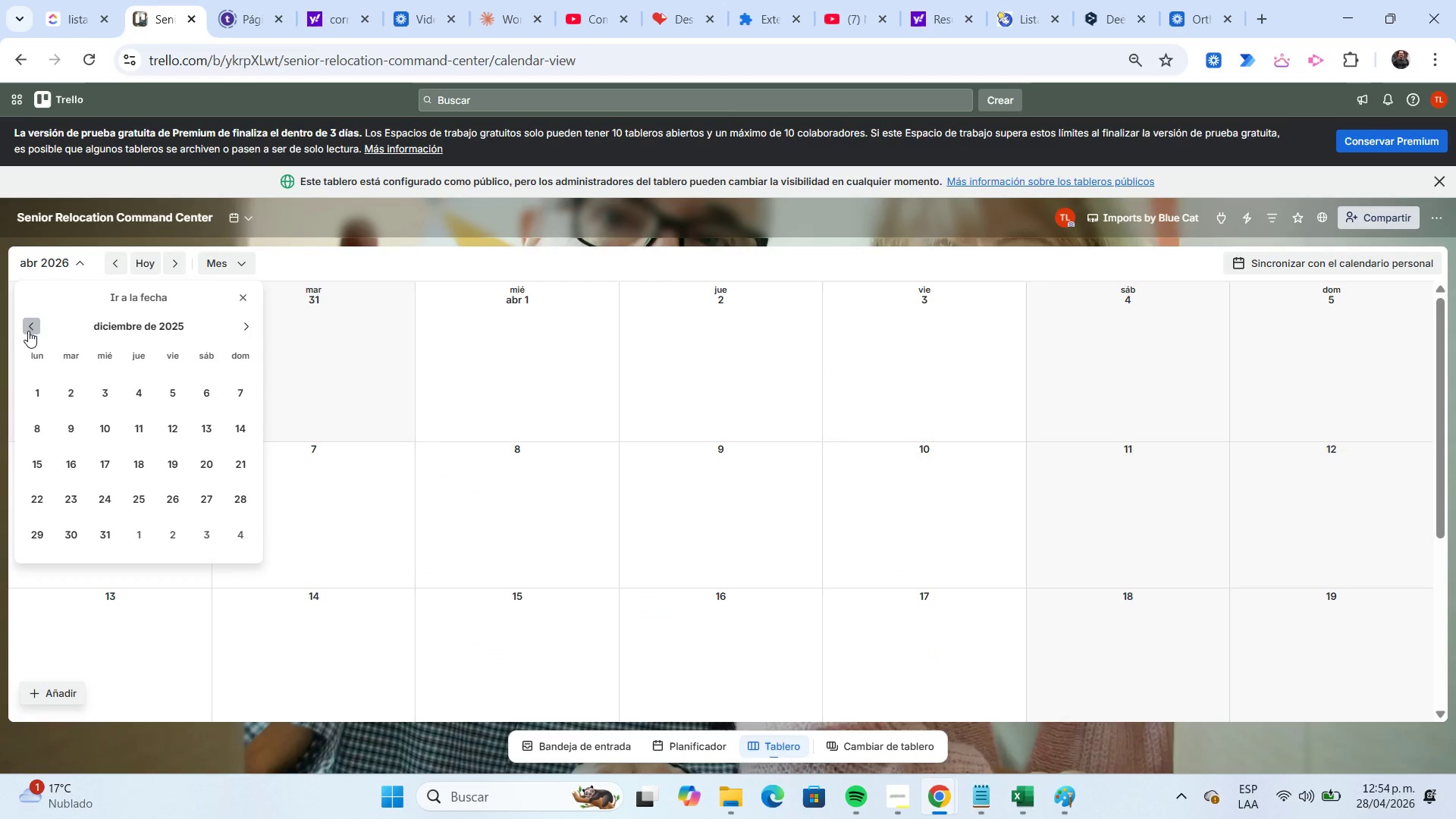 
triple_click([28, 331])
 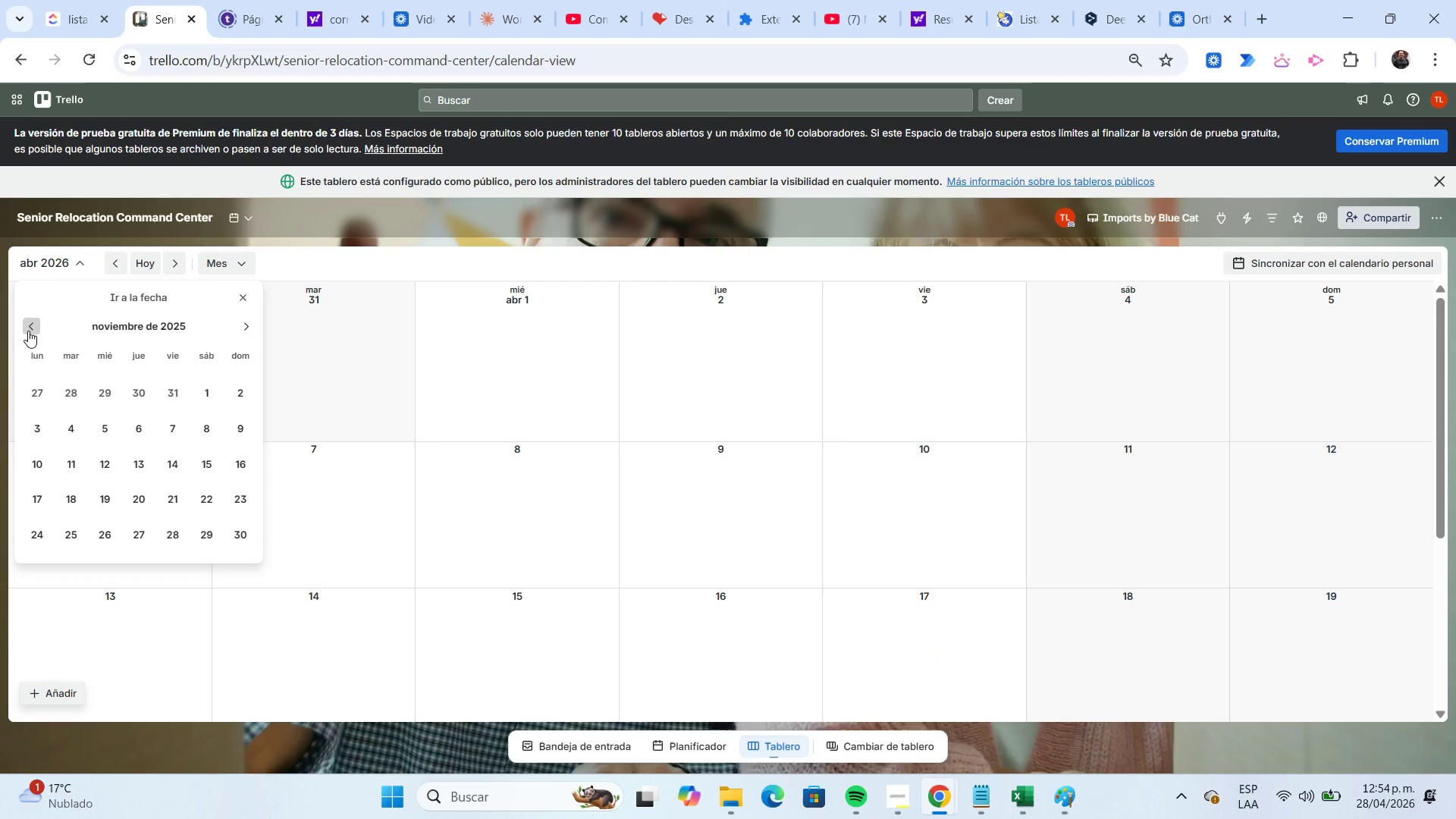 
triple_click([28, 331])
 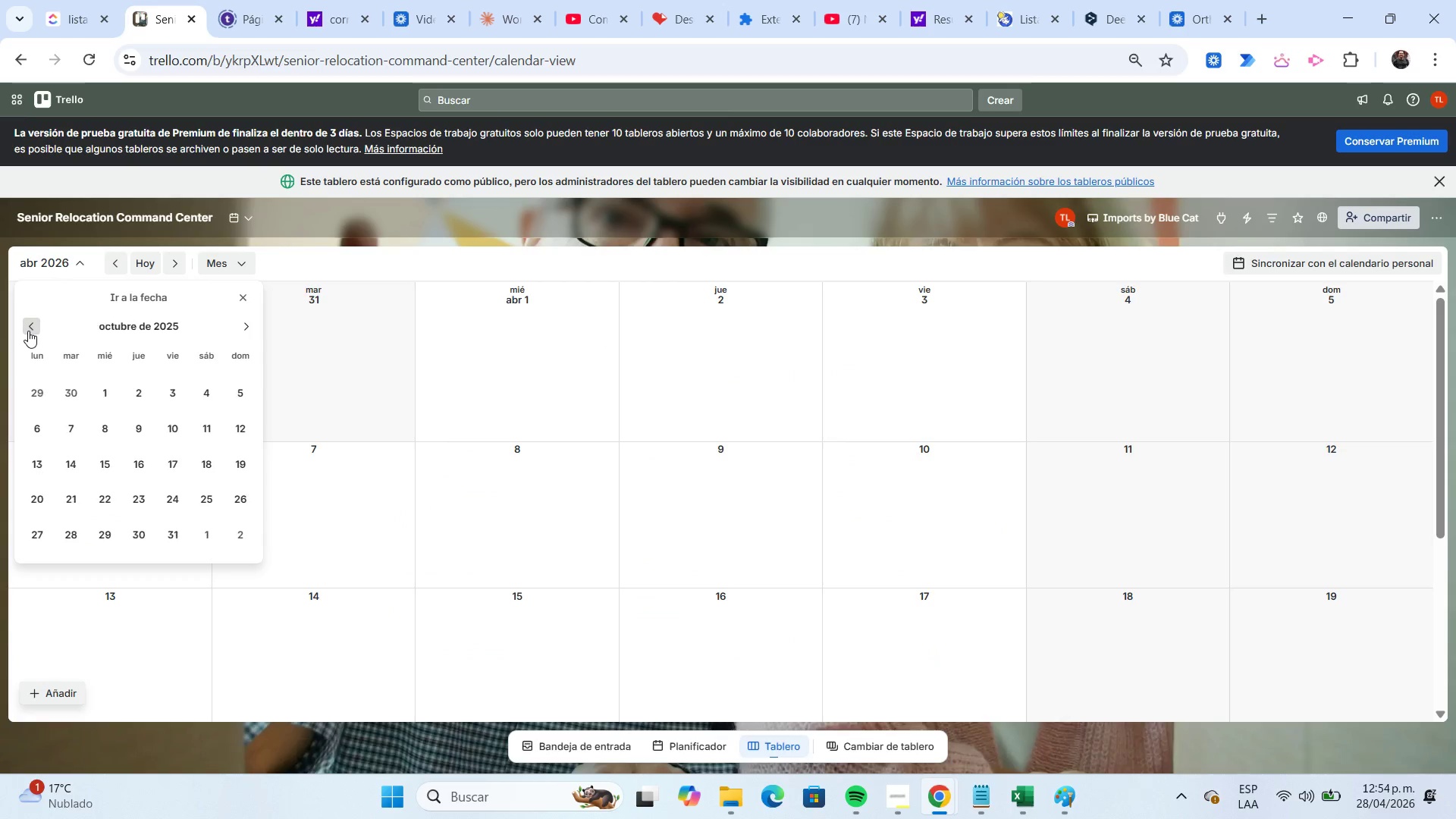 
triple_click([28, 331])
 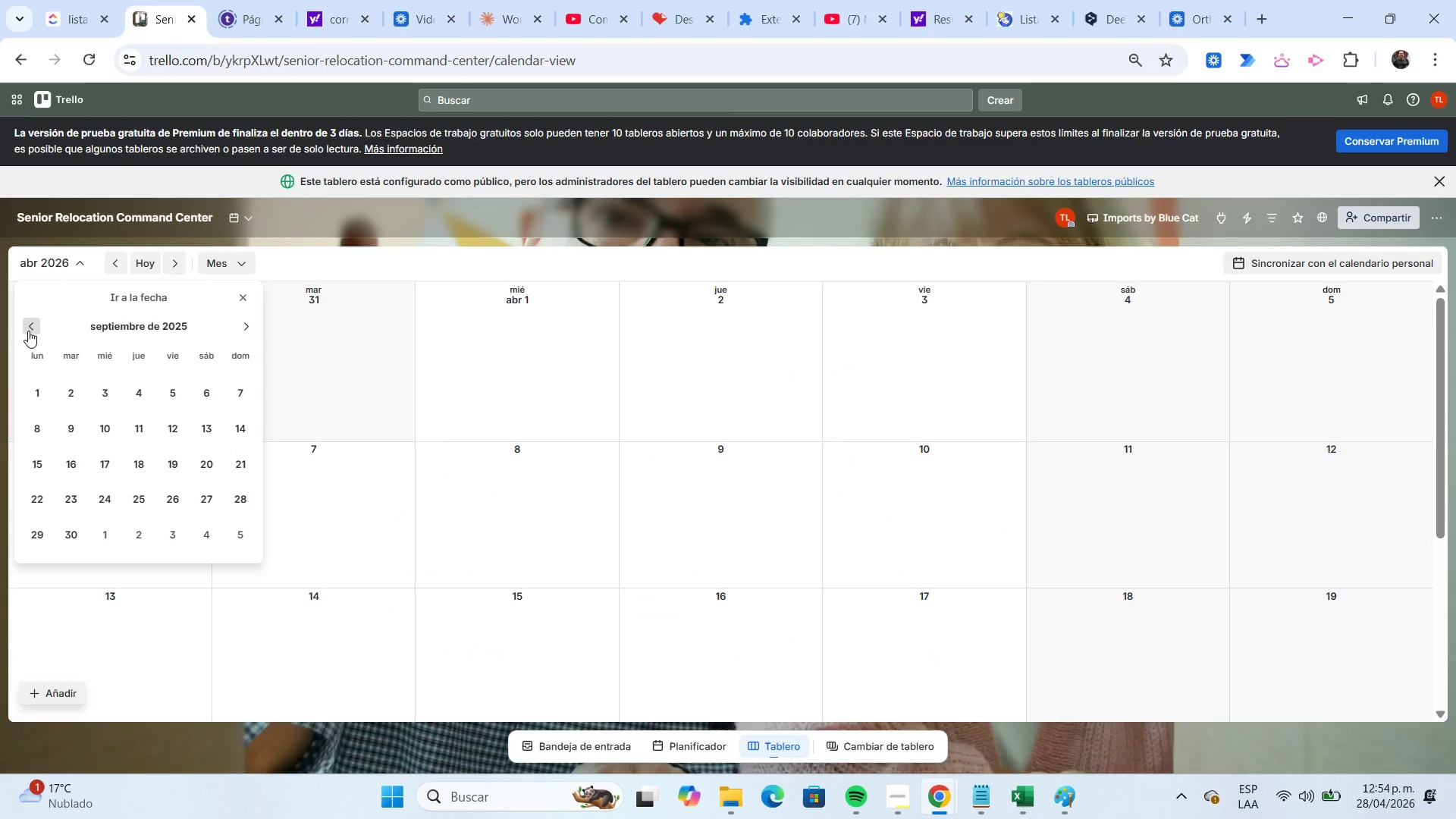 
triple_click([28, 331])
 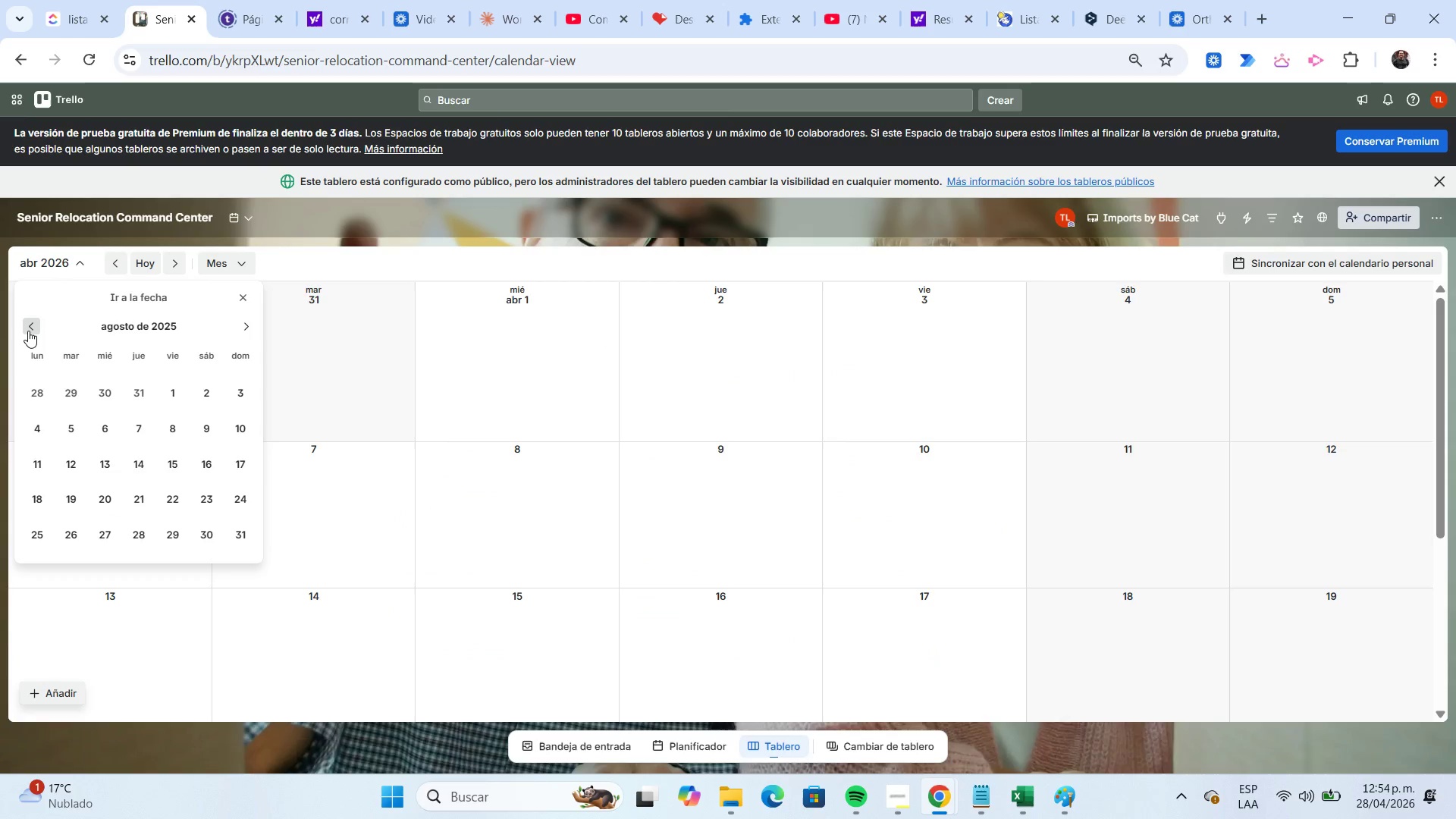 
triple_click([28, 331])
 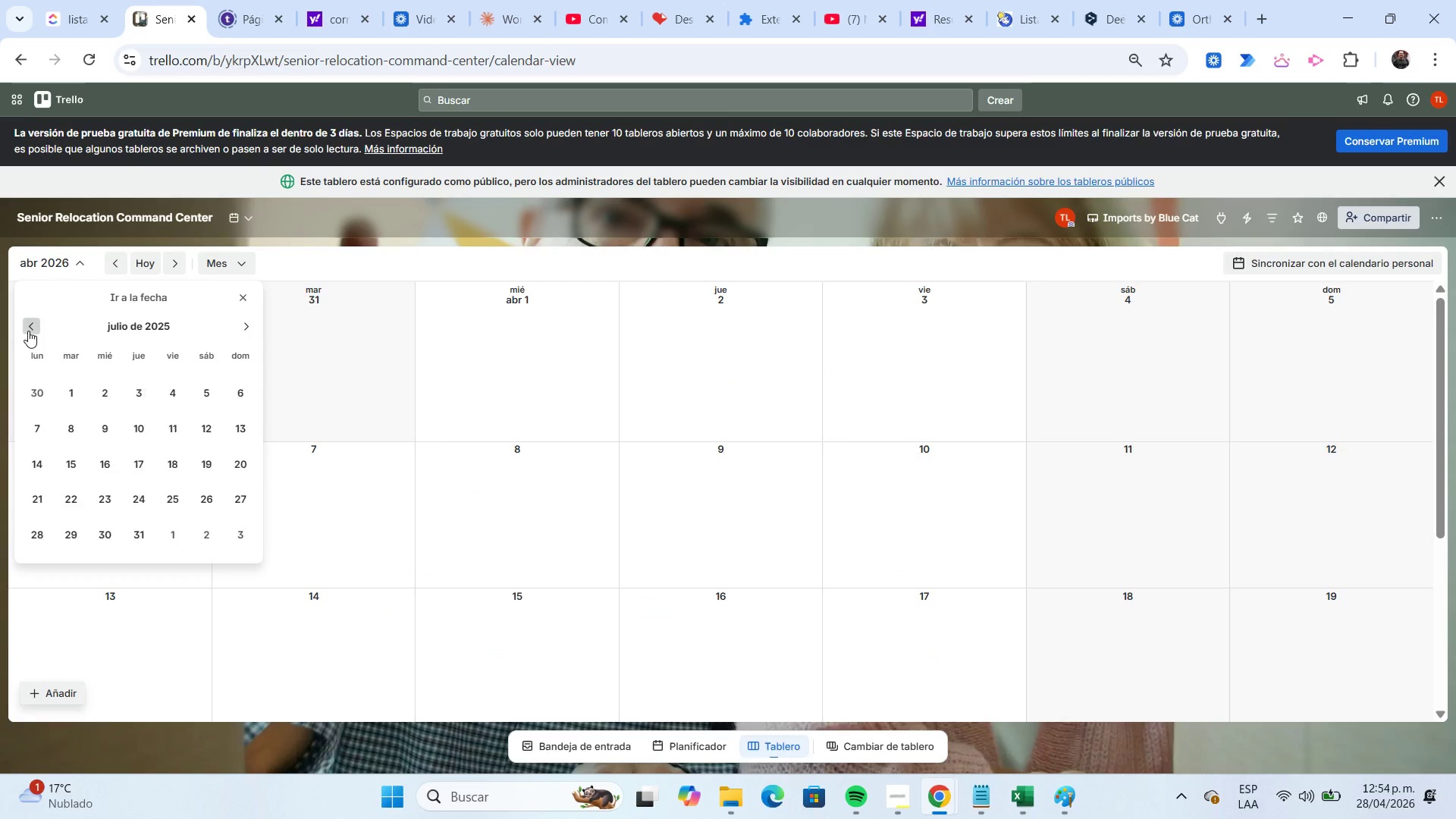 
triple_click([28, 331])
 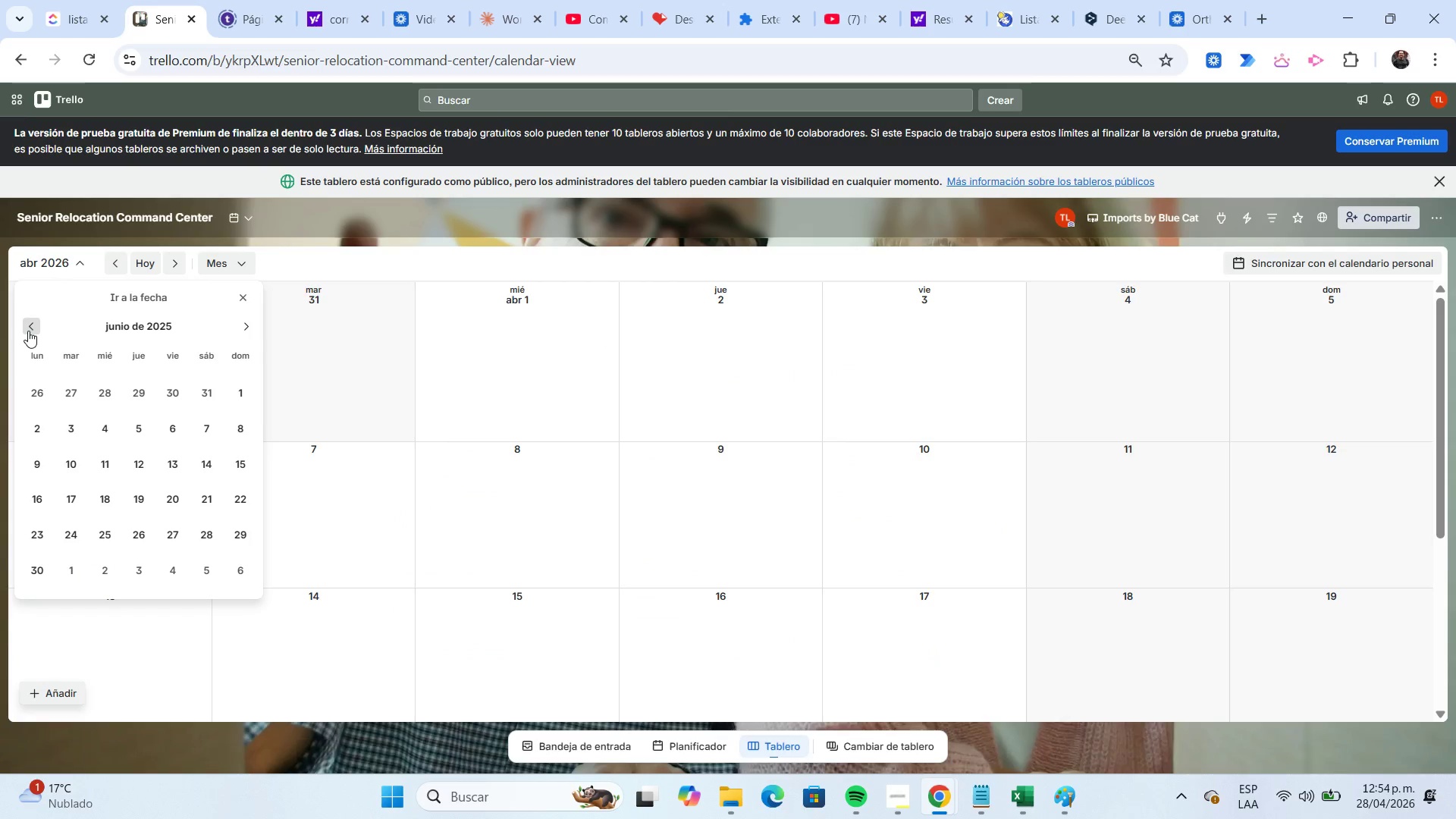 
triple_click([28, 331])
 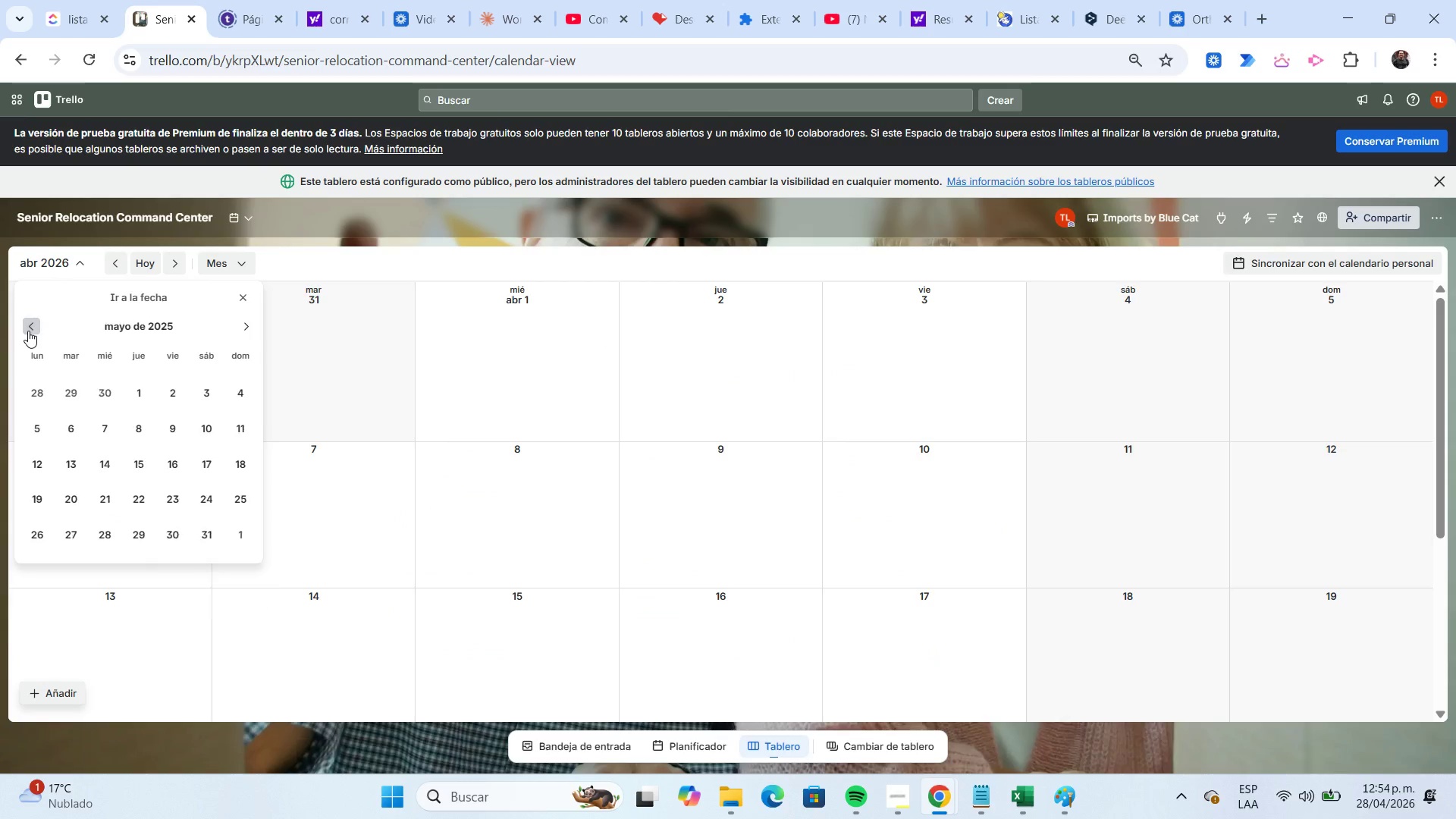 
triple_click([28, 331])
 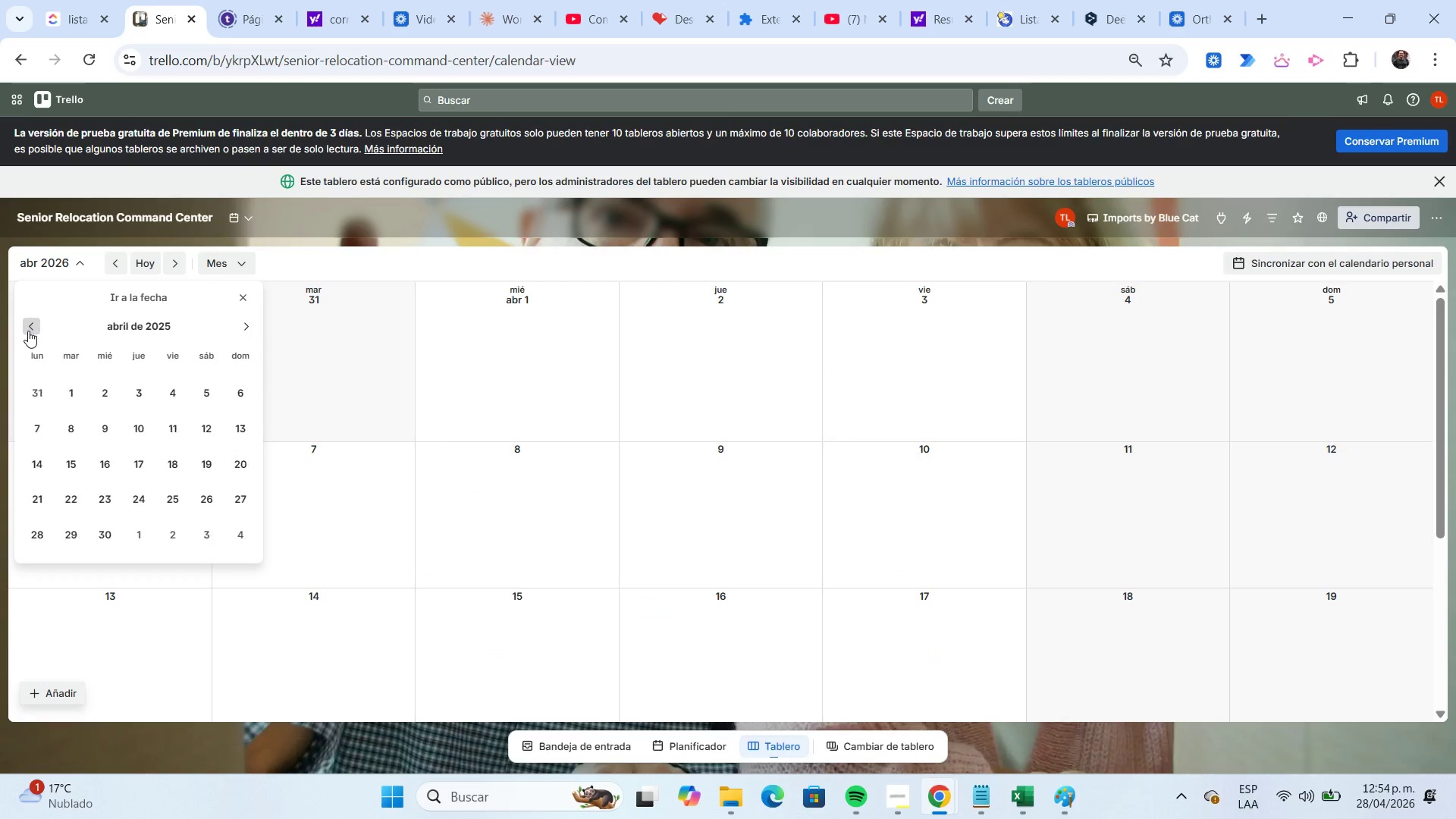 
triple_click([28, 331])
 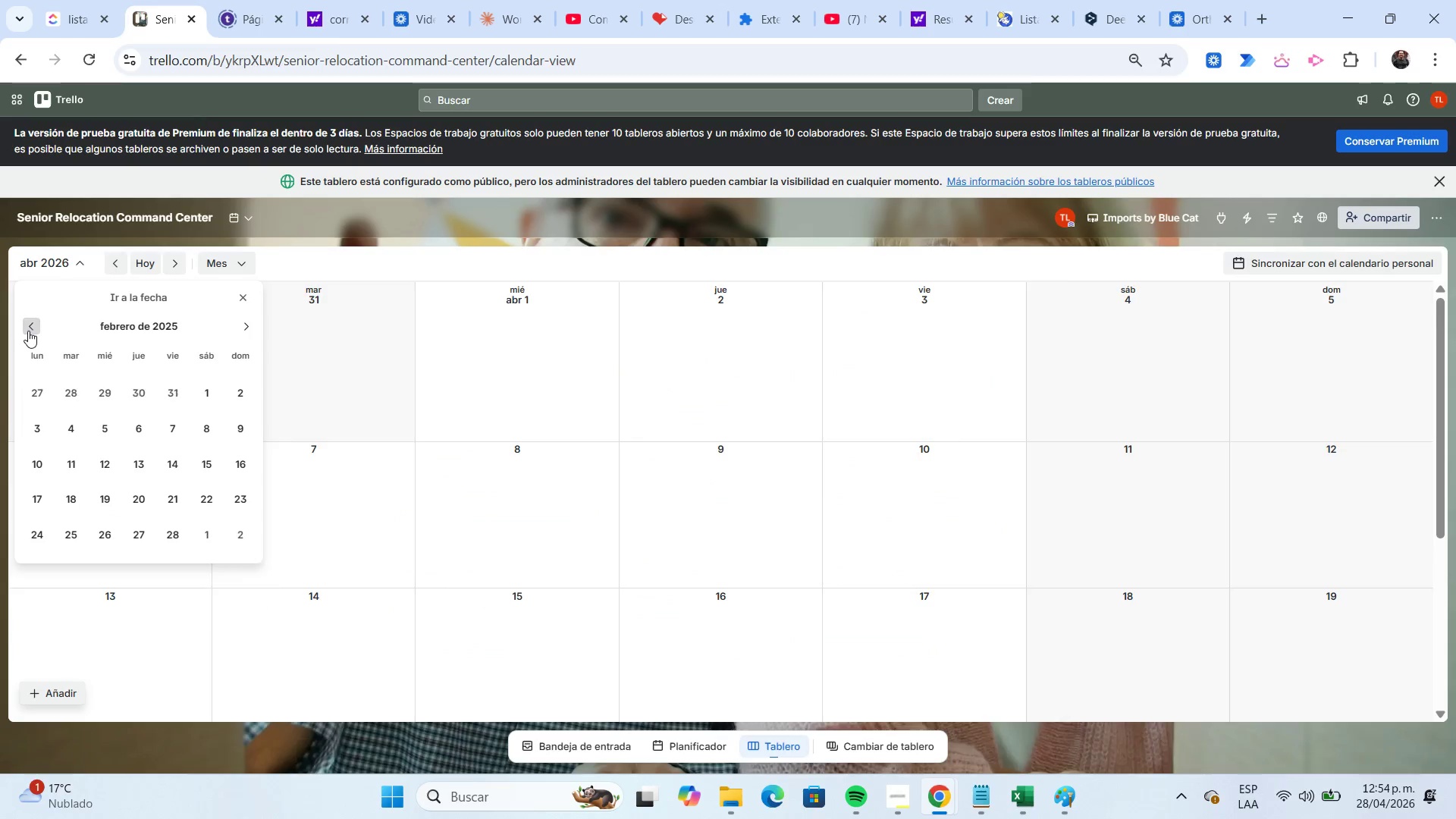 
double_click([28, 331])
 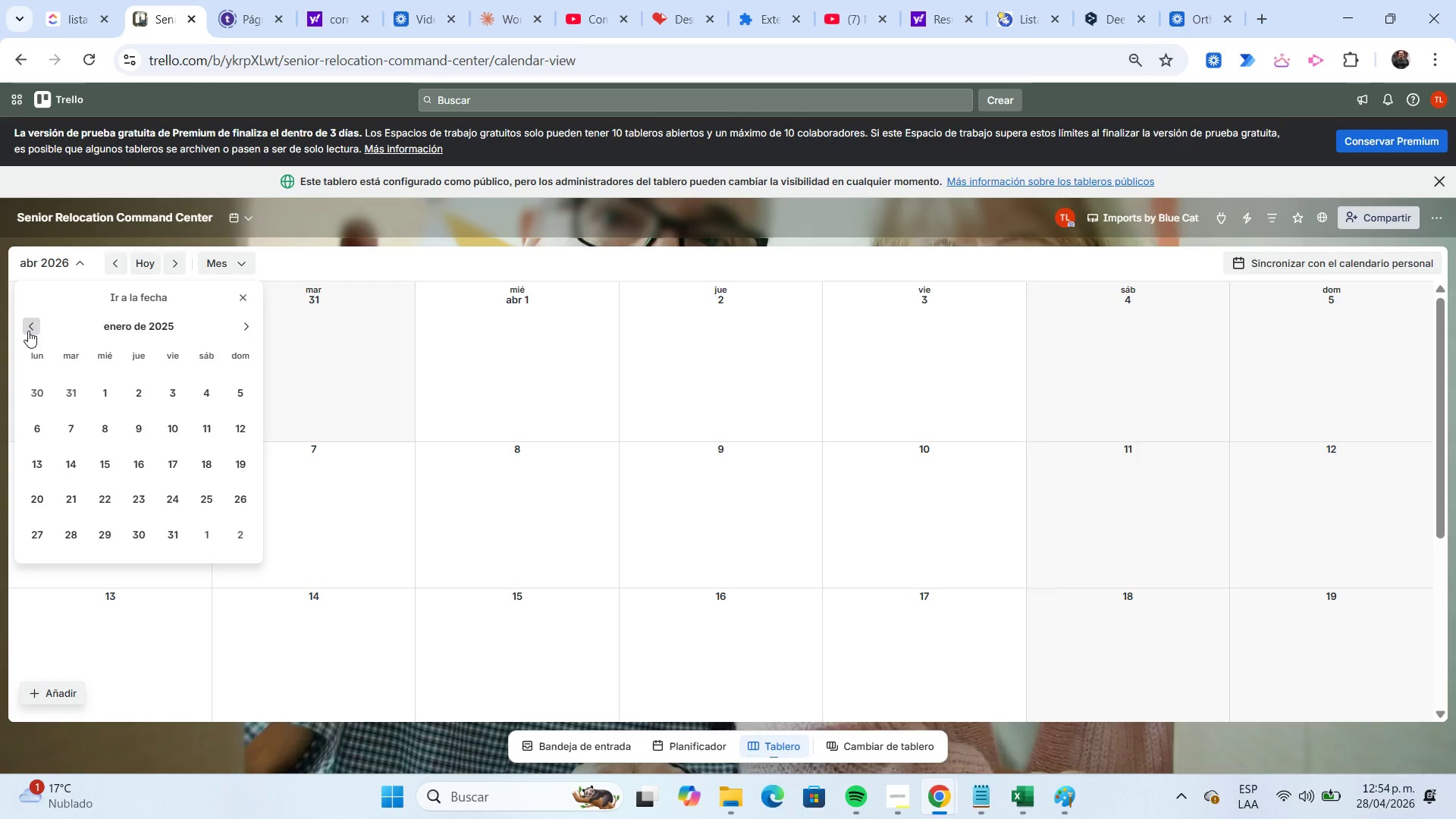 
triple_click([28, 331])
 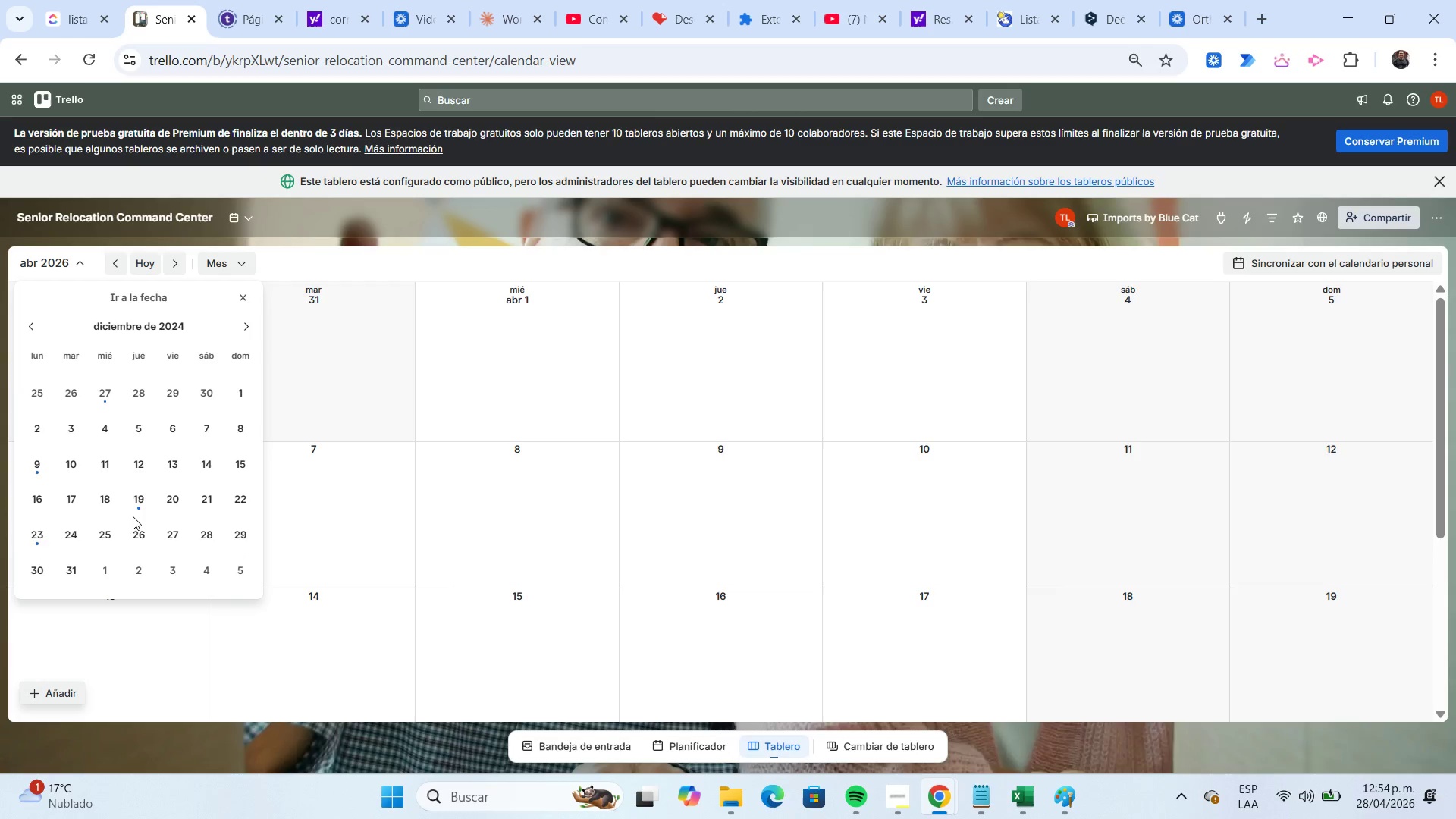 
wait(7.03)
 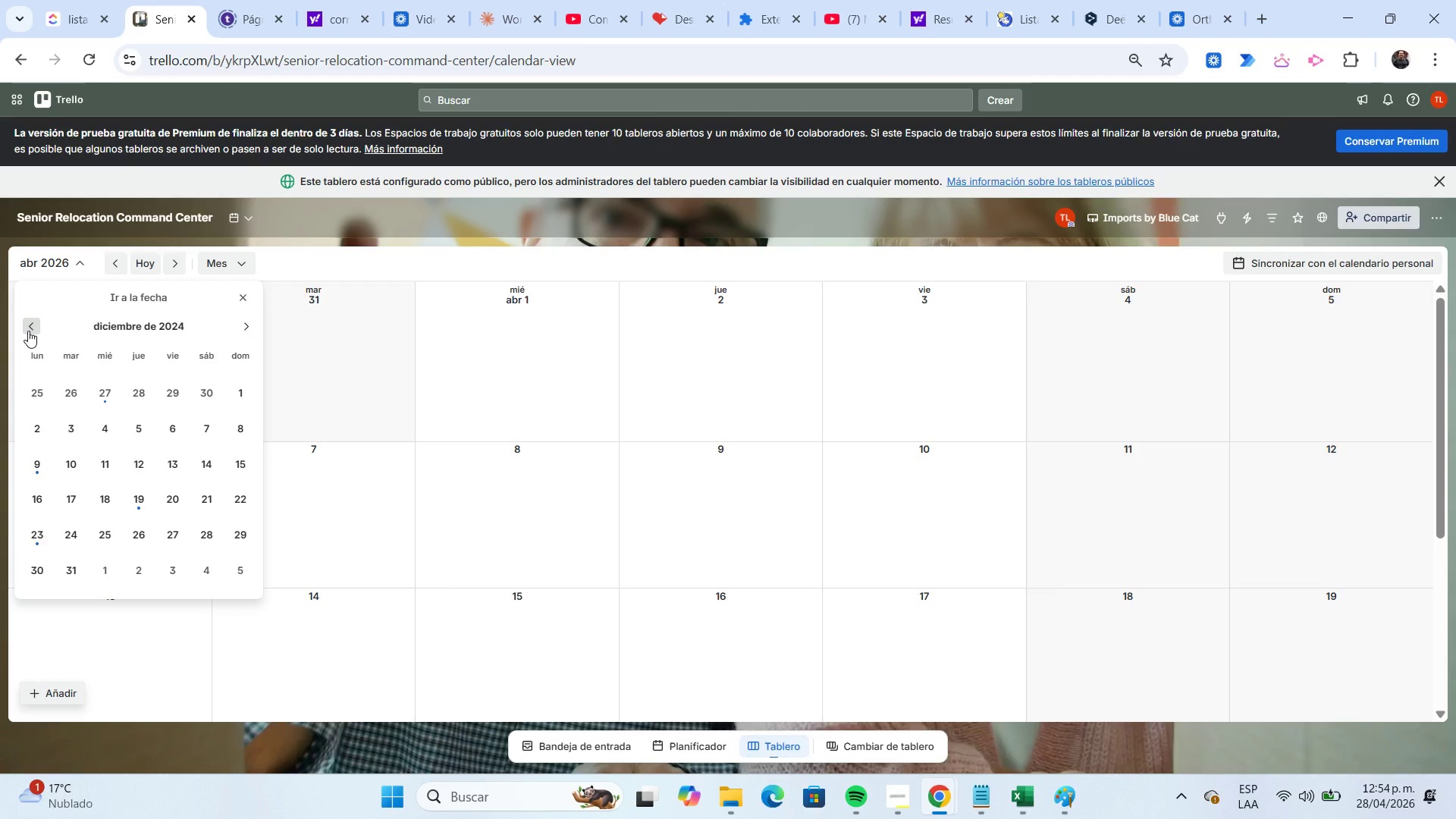 
left_click([41, 470])
 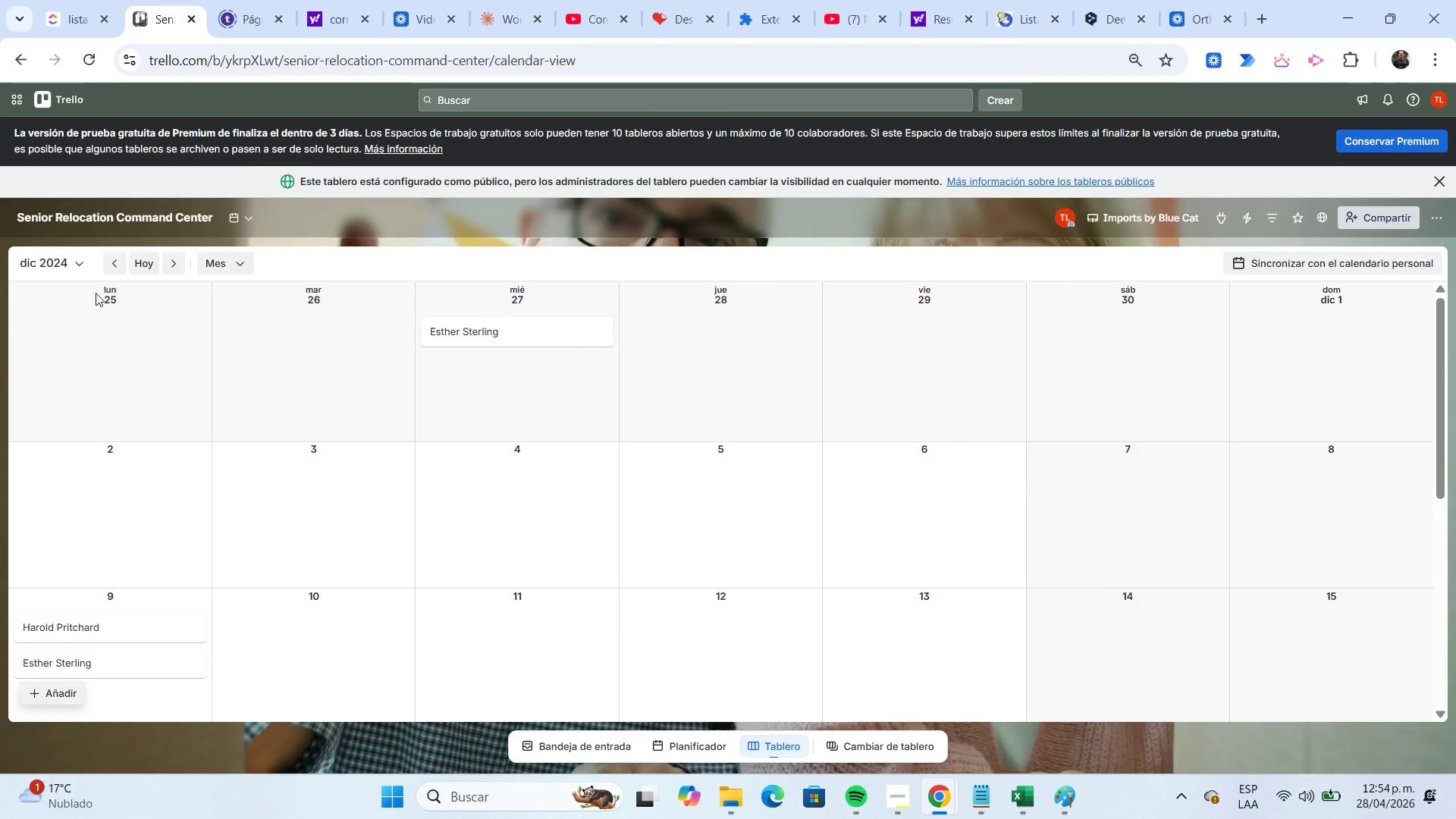 
left_click([57, 270])
 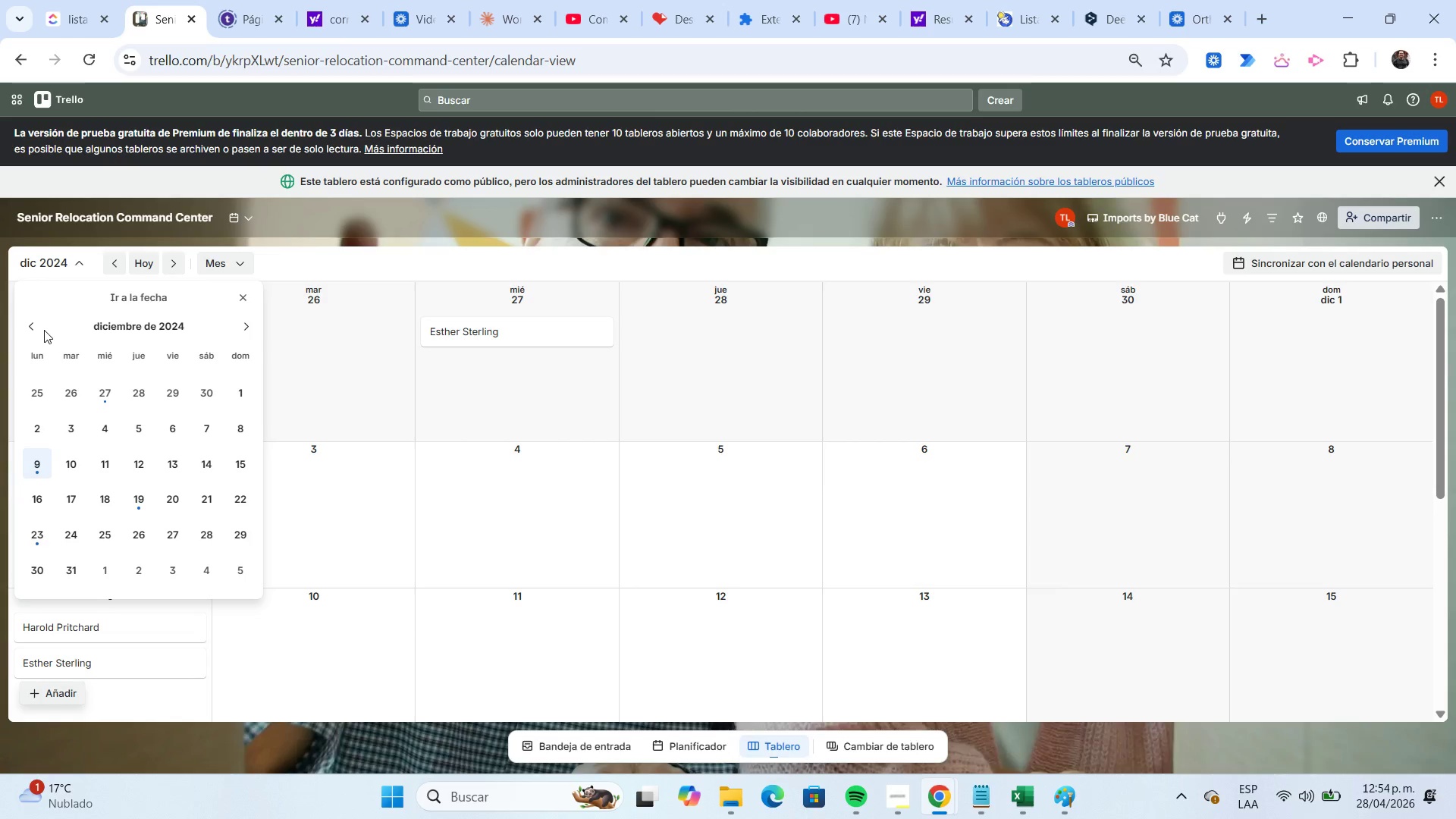 
left_click([34, 327])
 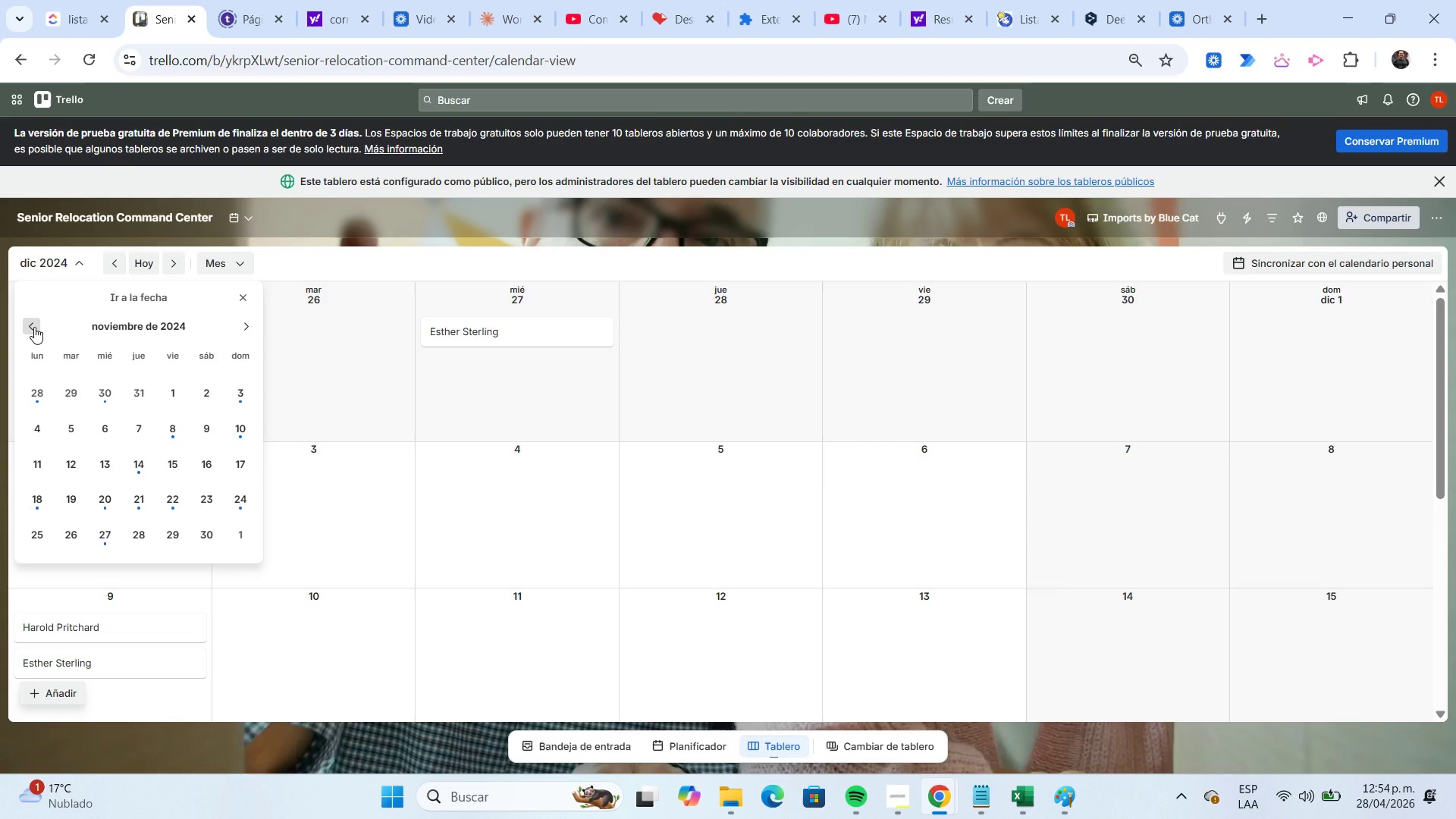 
left_click([34, 327])
 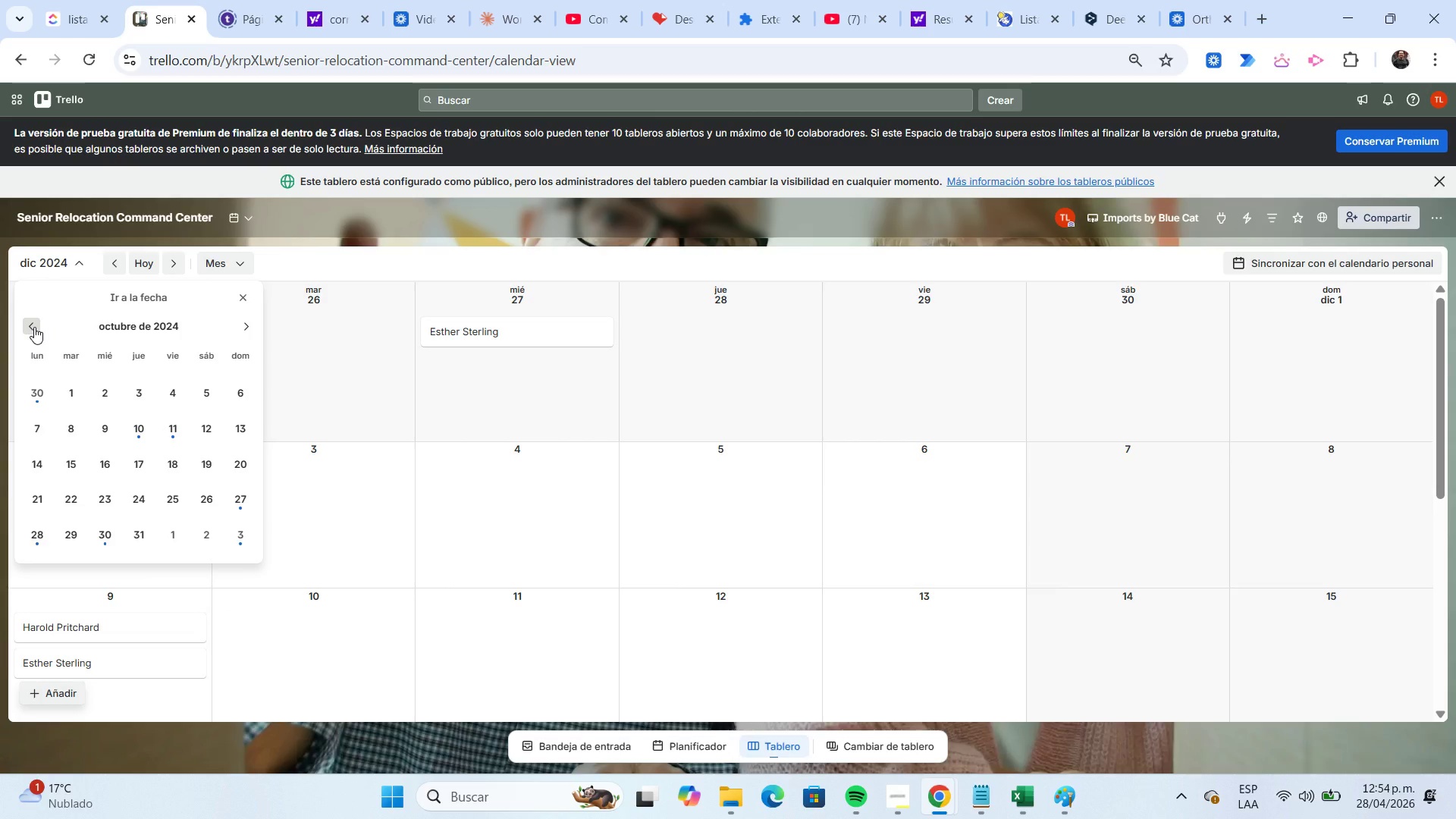 
left_click([34, 327])
 